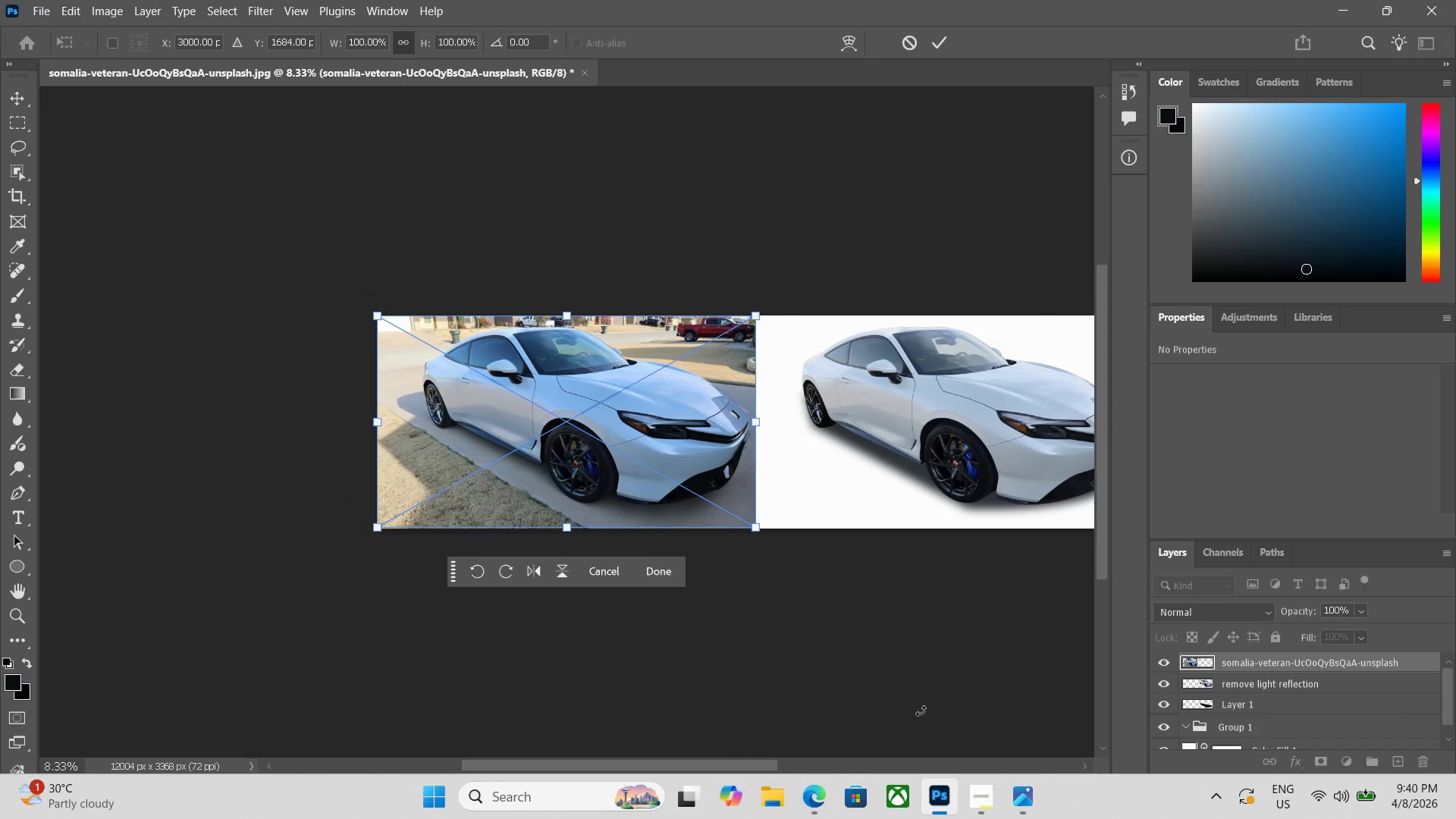 
hold_key(key=Space, duration=0.56)
 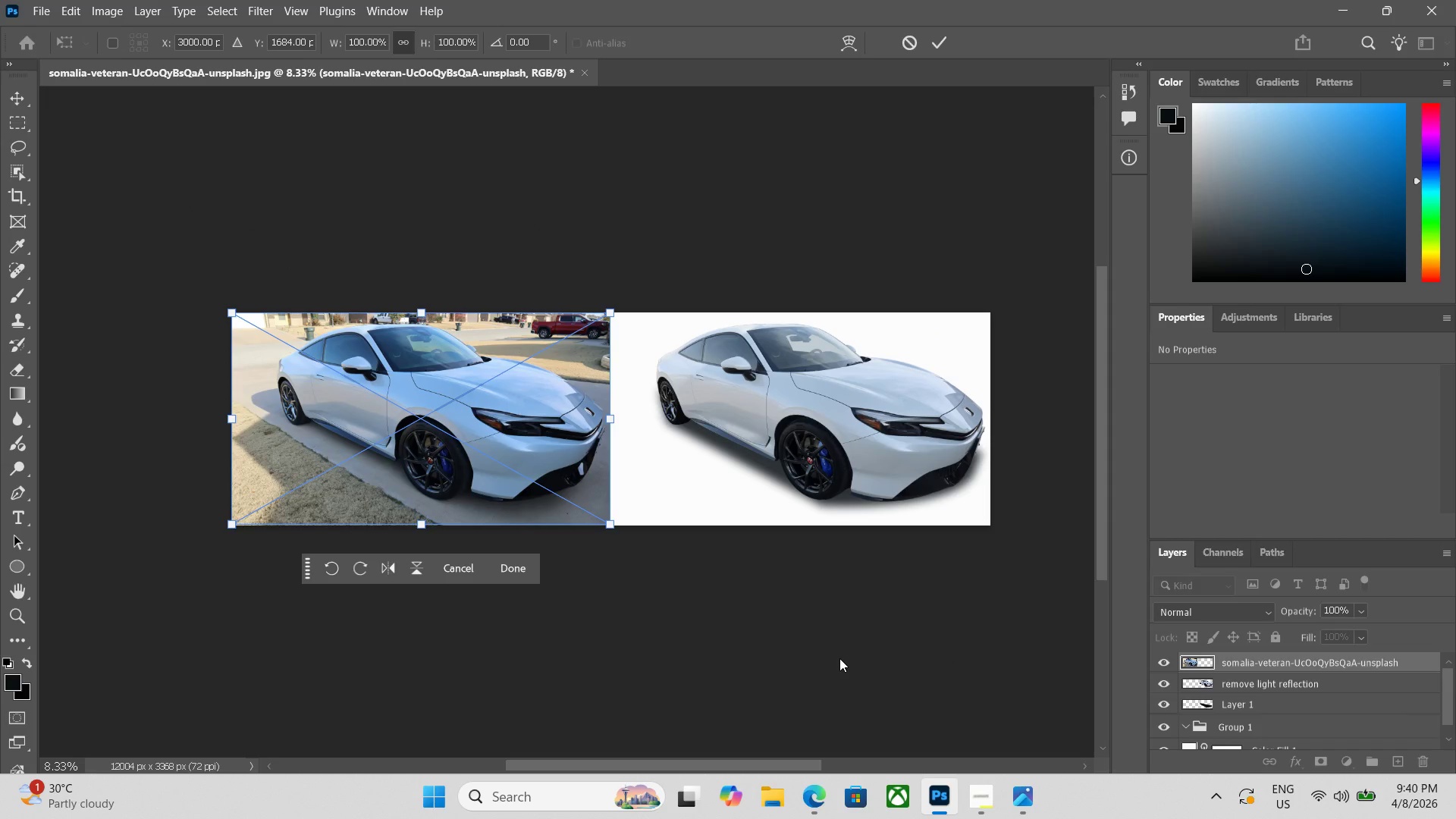 
left_click_drag(start_coordinate=[985, 661], to_coordinate=[839, 658])
 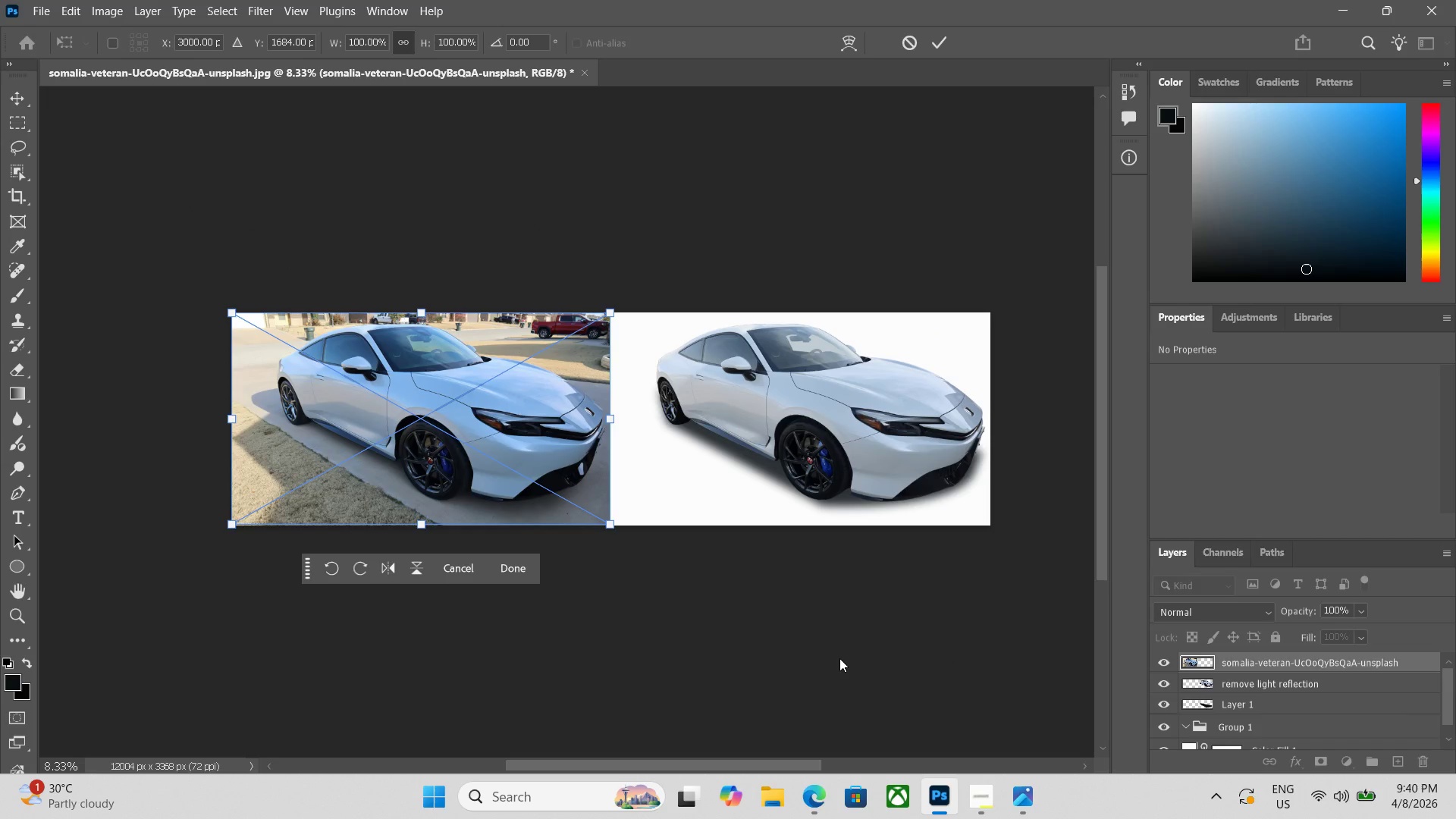 
key(Enter)
 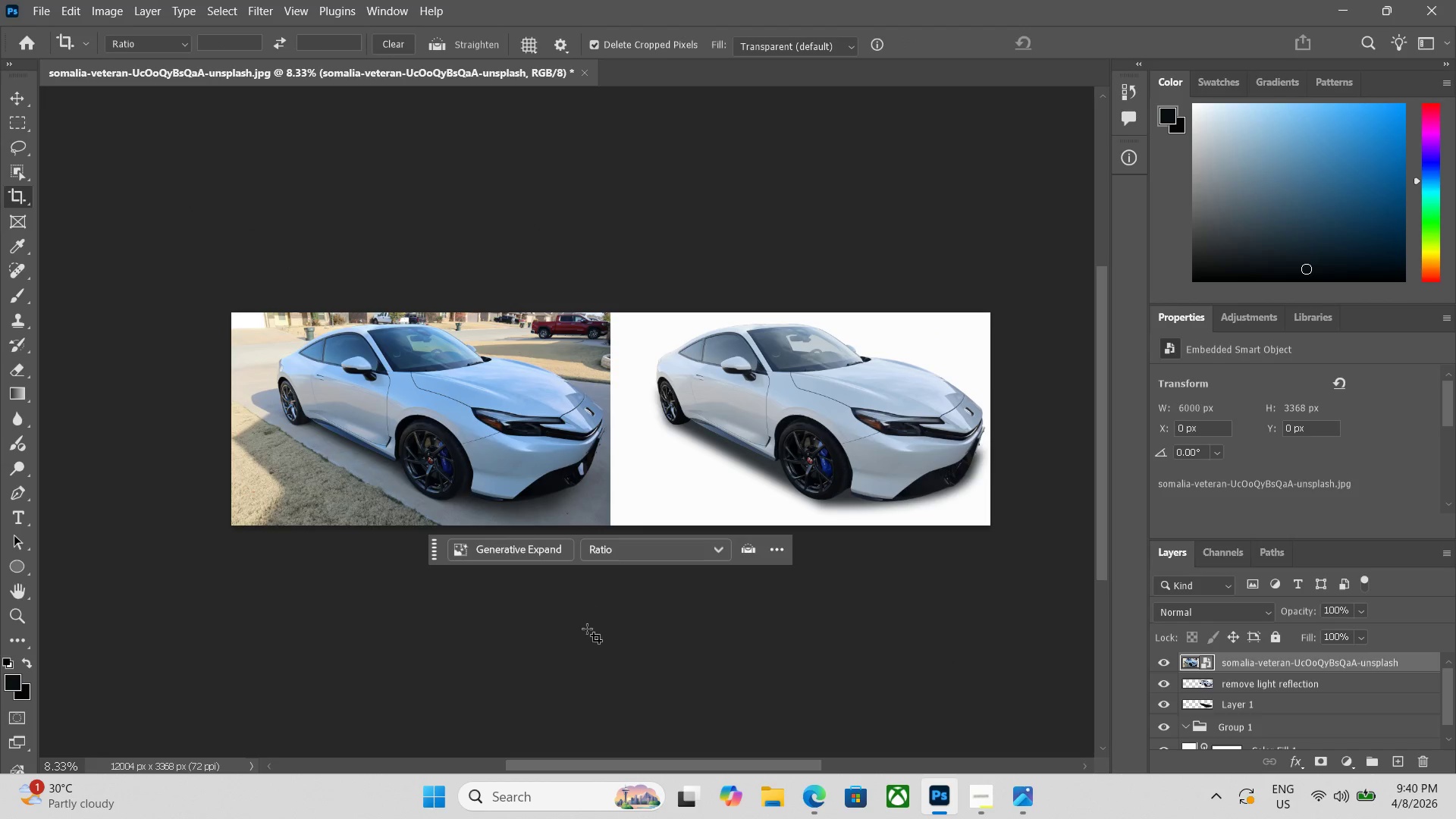 
scroll: coordinate [595, 649], scroll_direction: down, amount: 1.0
 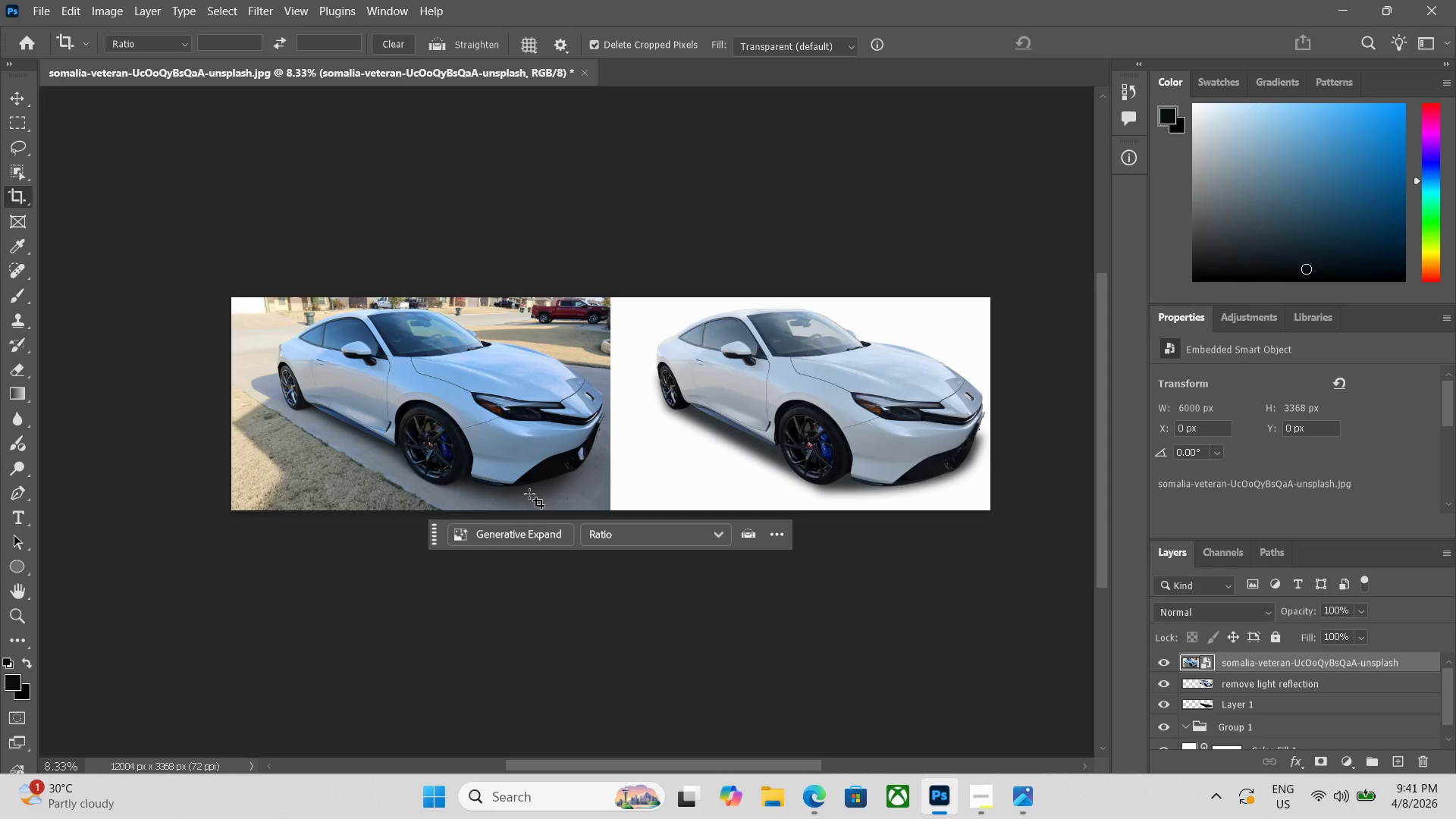 
key(T)
 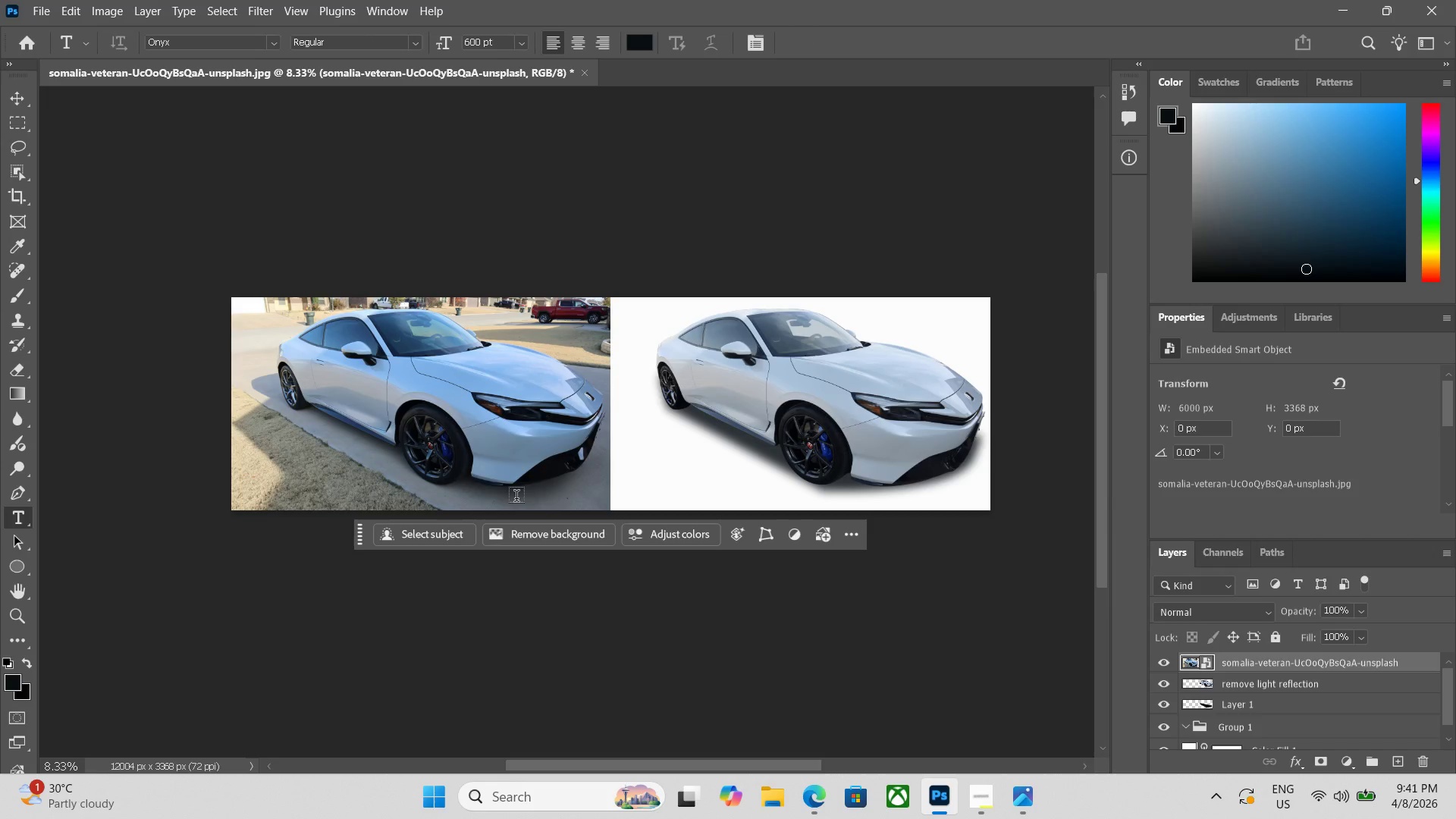 
left_click_drag(start_coordinate=[506, 493], to_coordinate=[723, 508])
 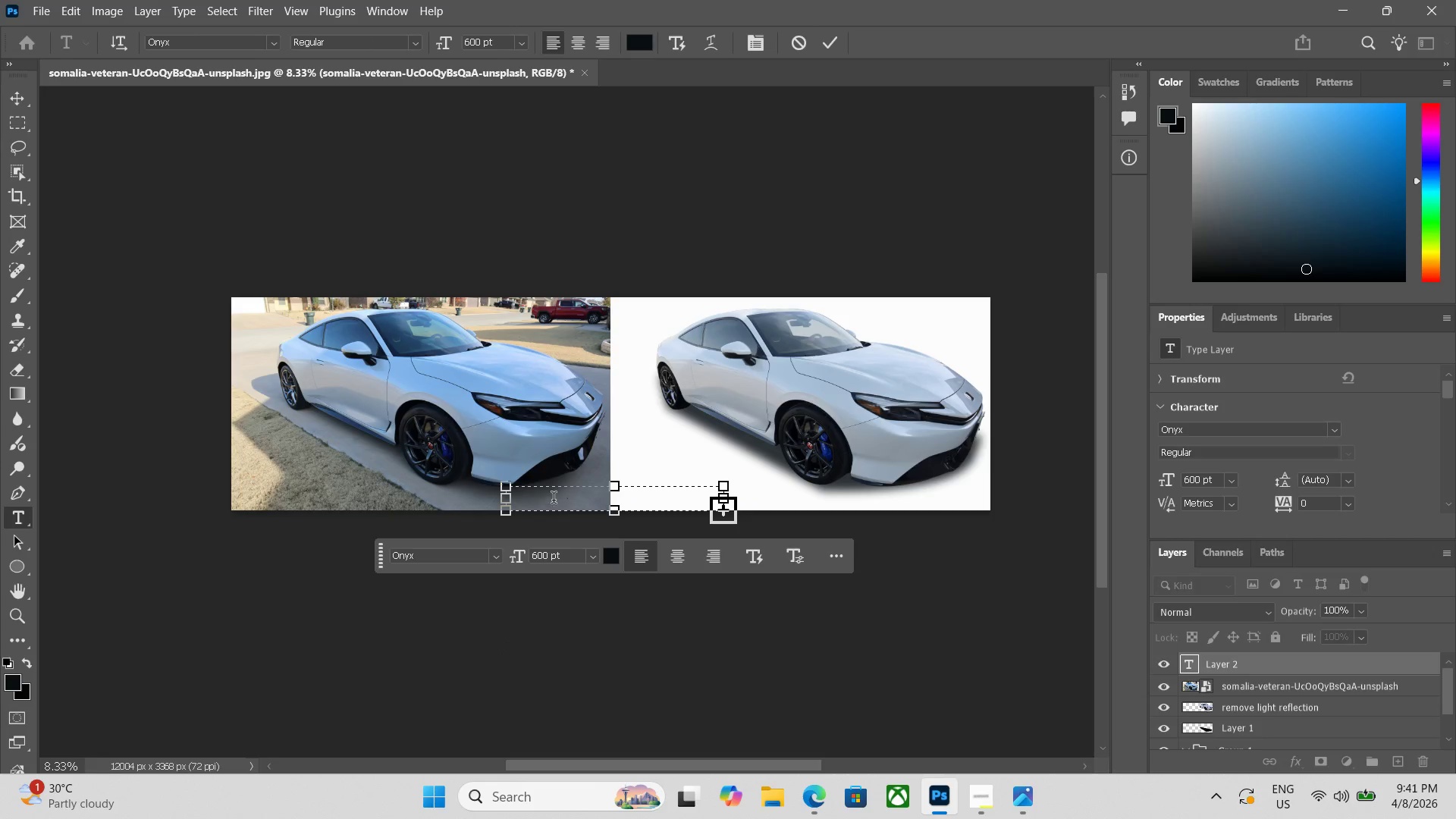 
left_click([536, 497])
 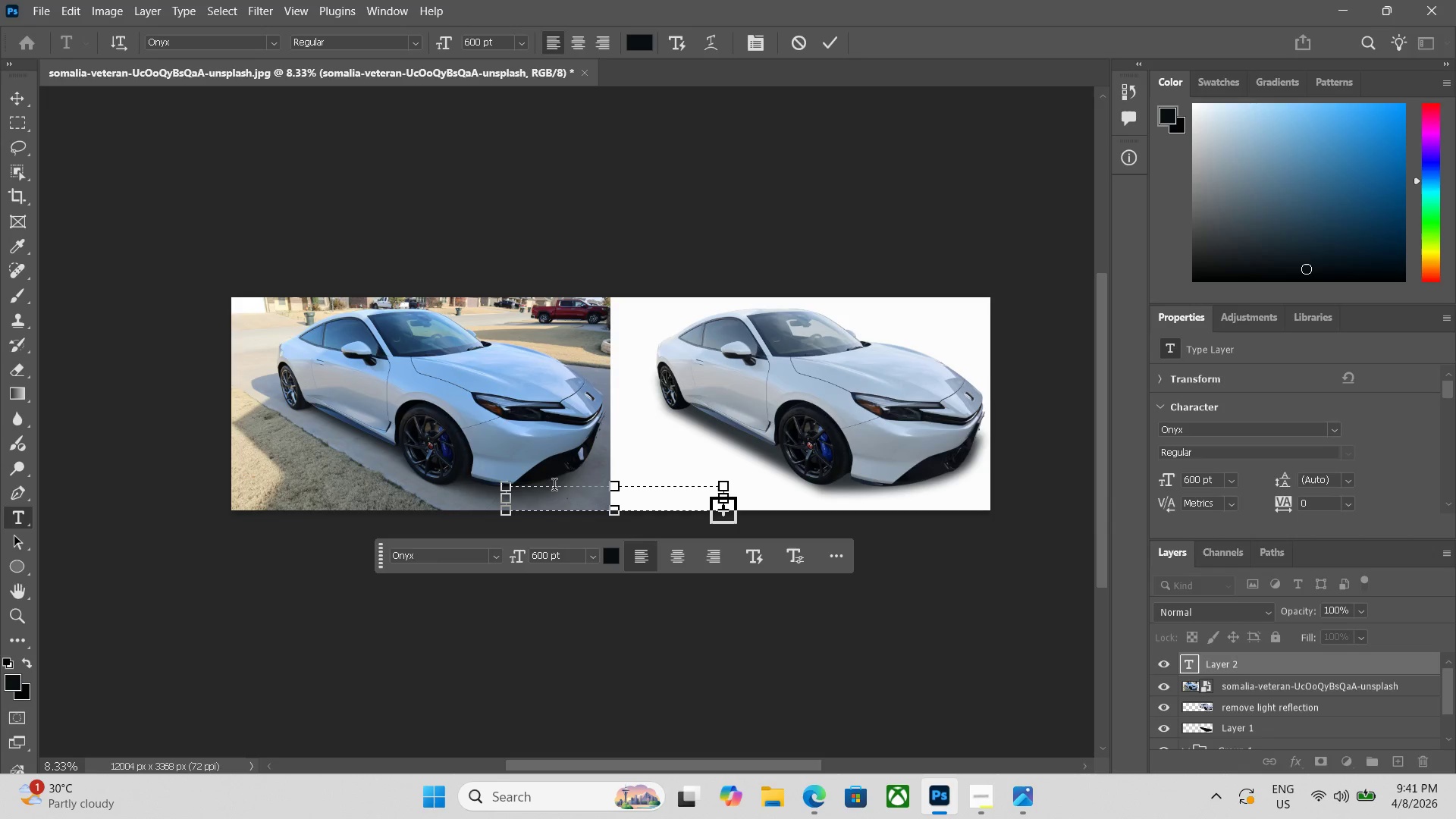 
left_click([539, 500])
 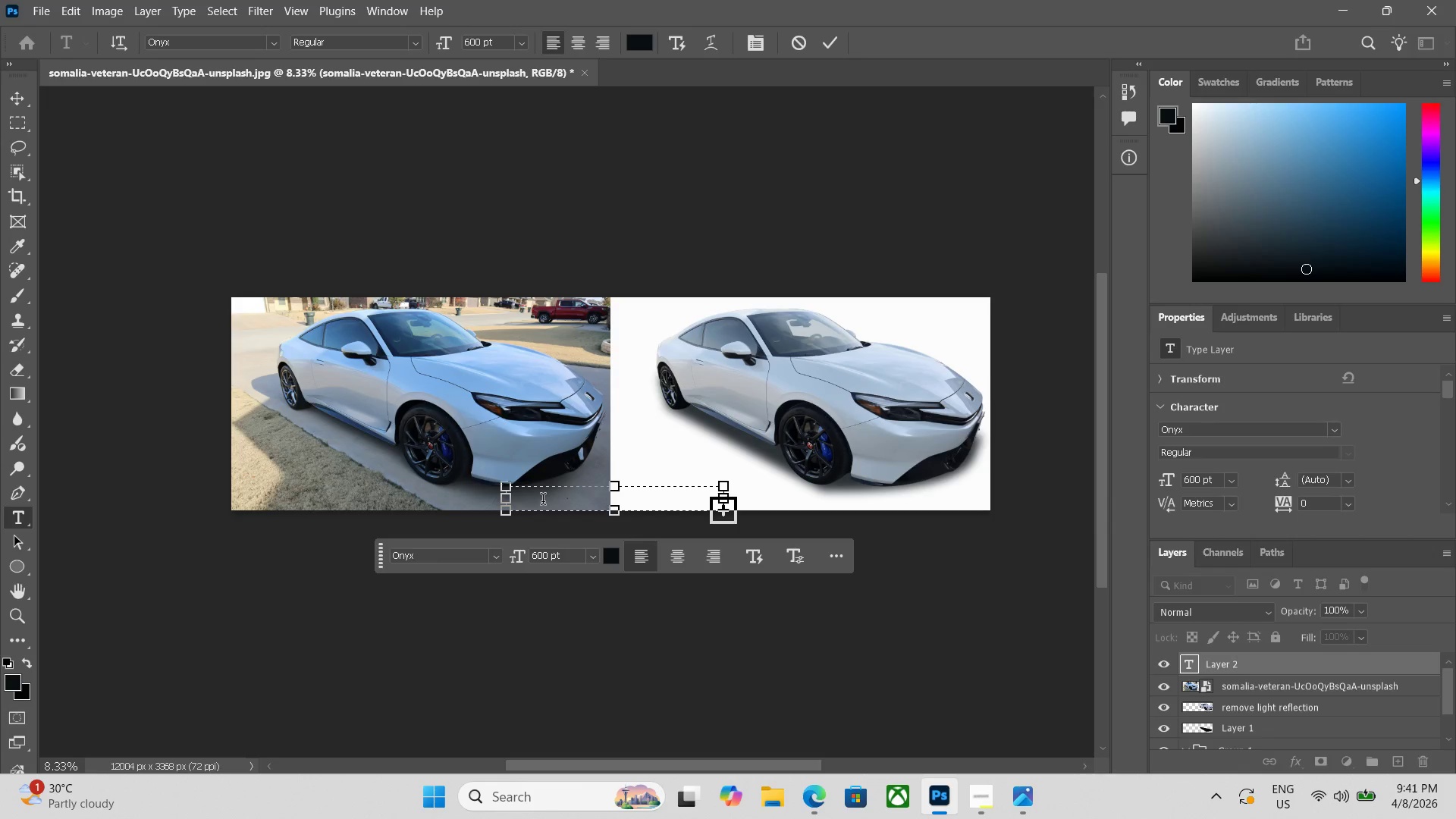 
type(bef)
 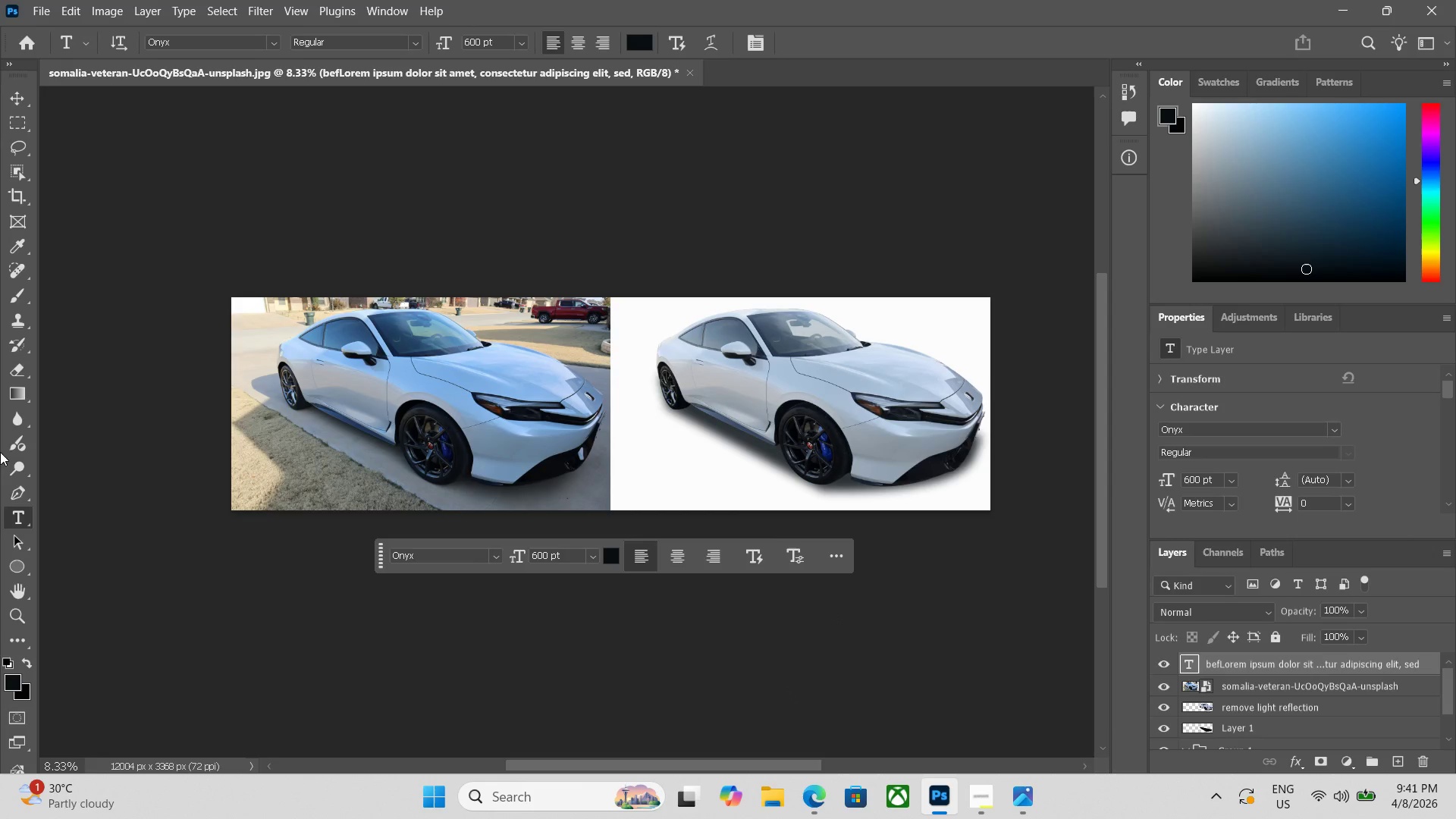 
wait(5.62)
 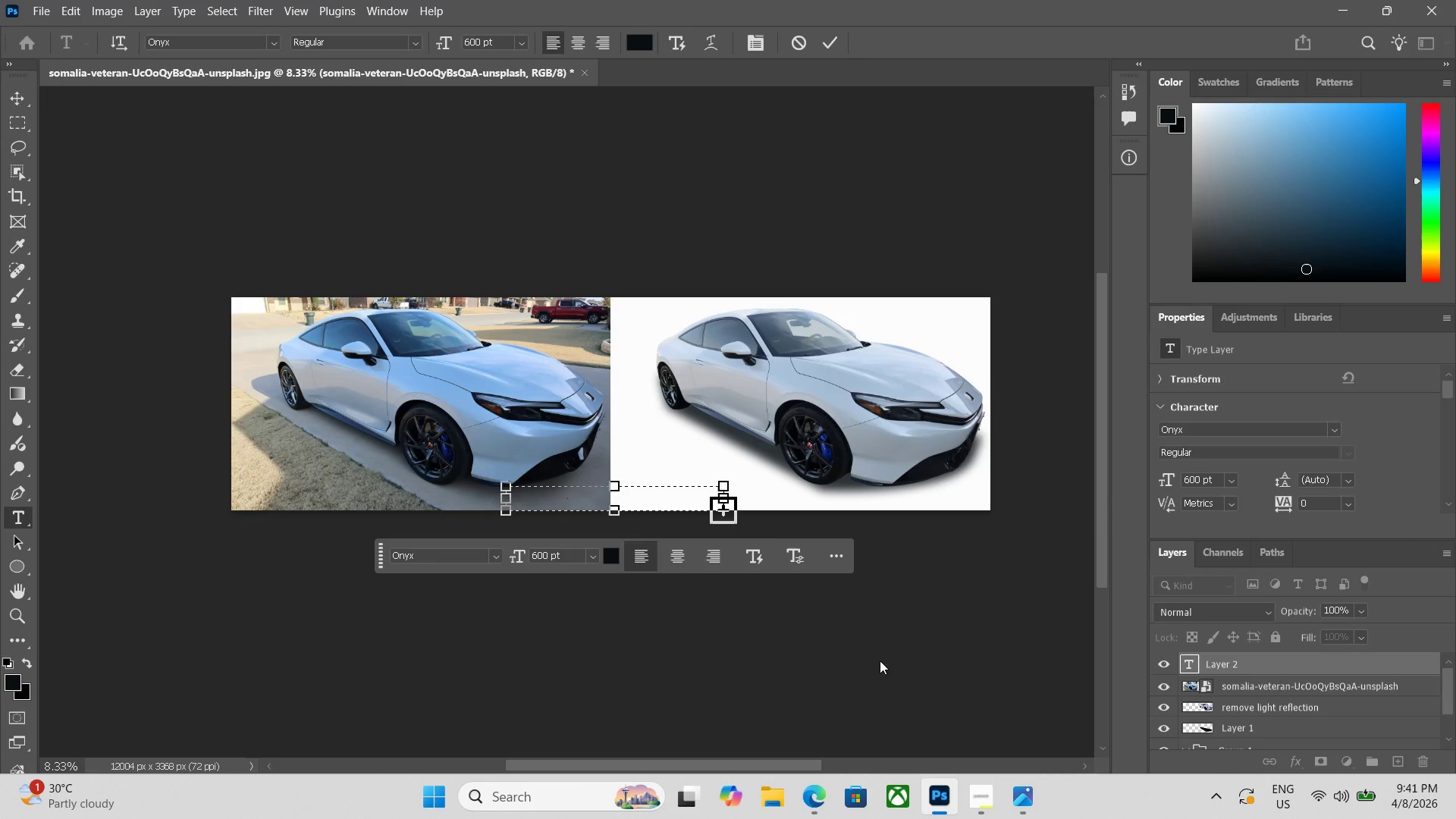 
left_click_drag(start_coordinate=[487, 497], to_coordinate=[739, 560])
 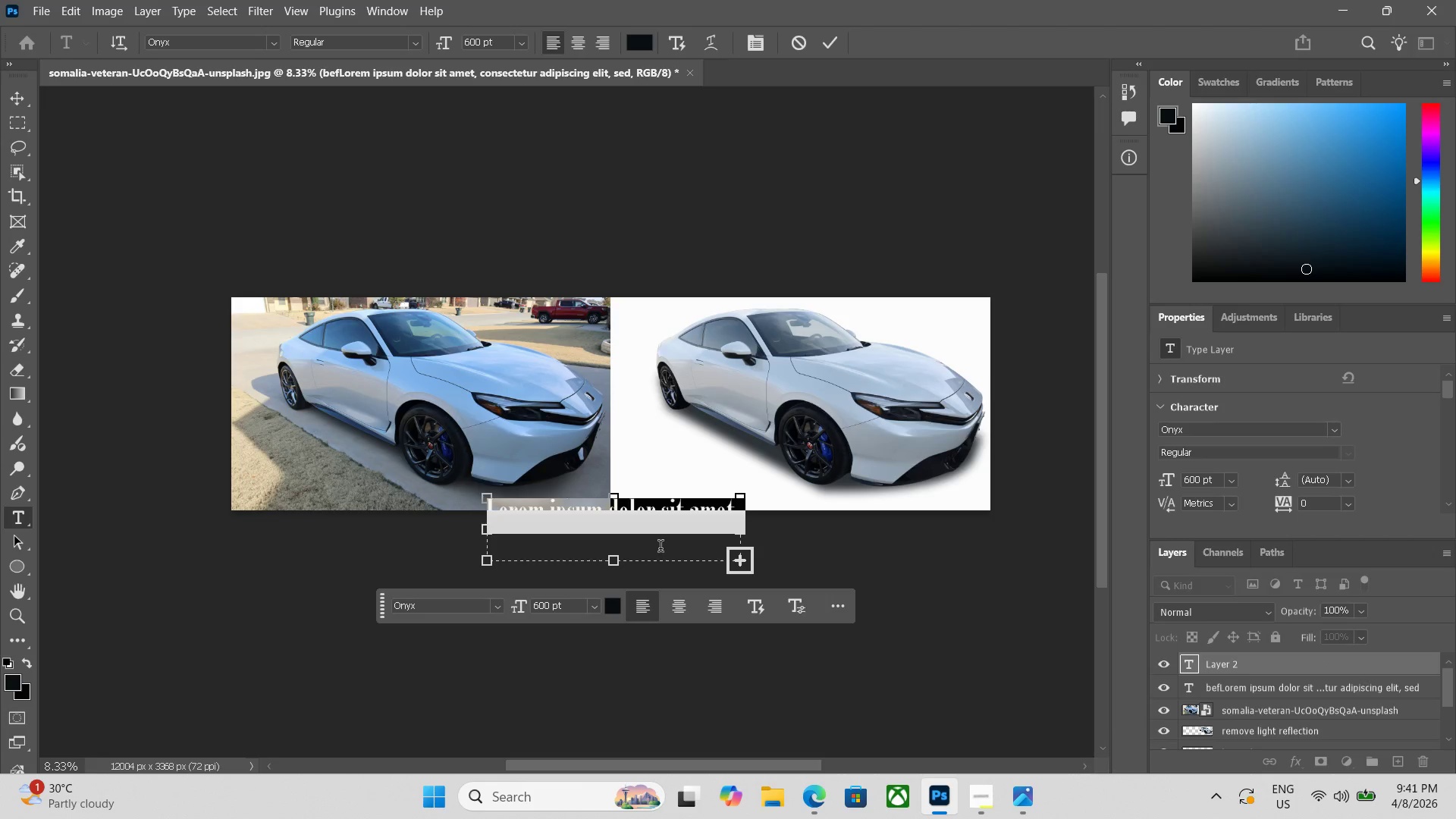 
key(V)
 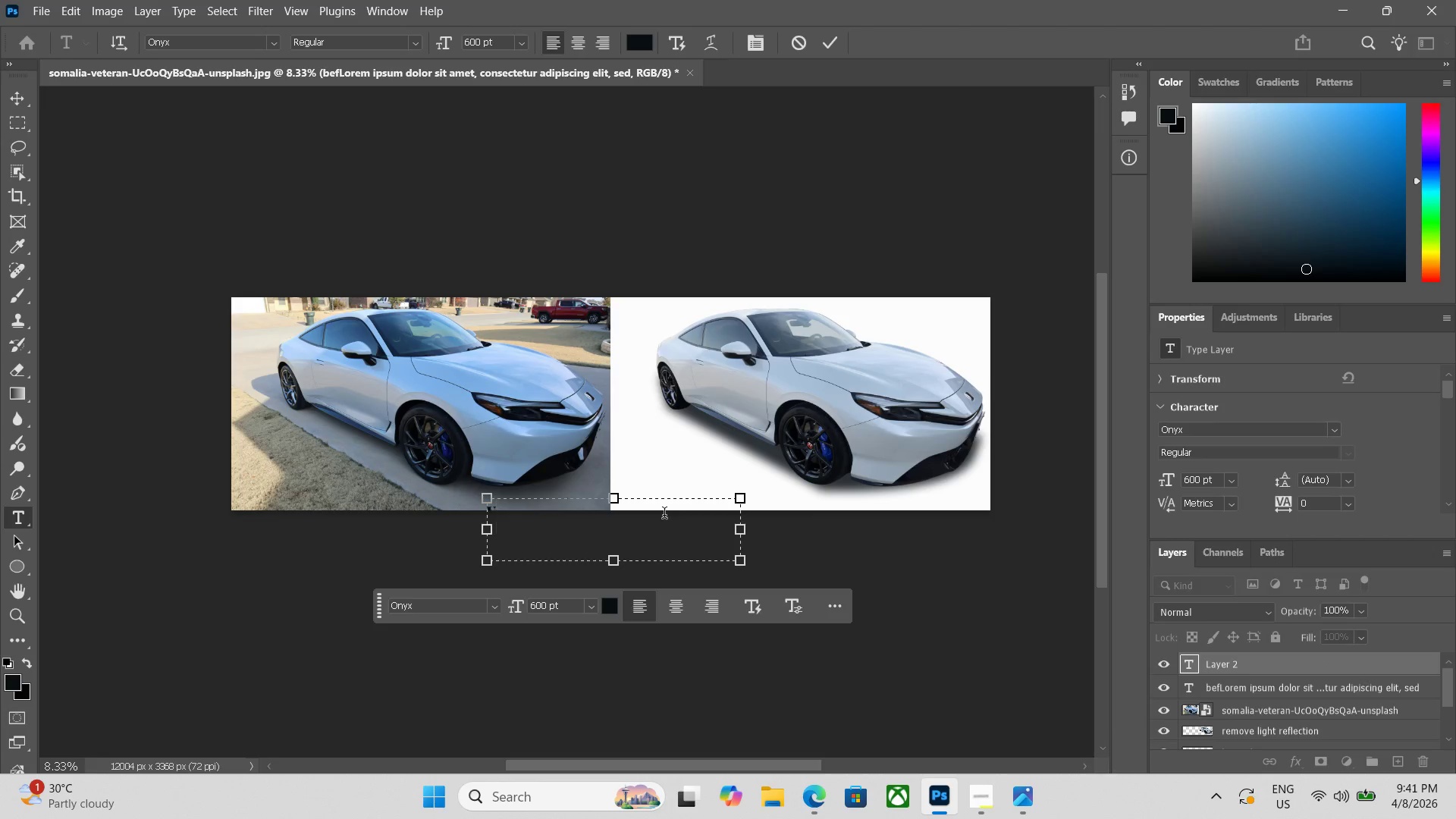 
left_click_drag(start_coordinate=[663, 512], to_coordinate=[664, 484])
 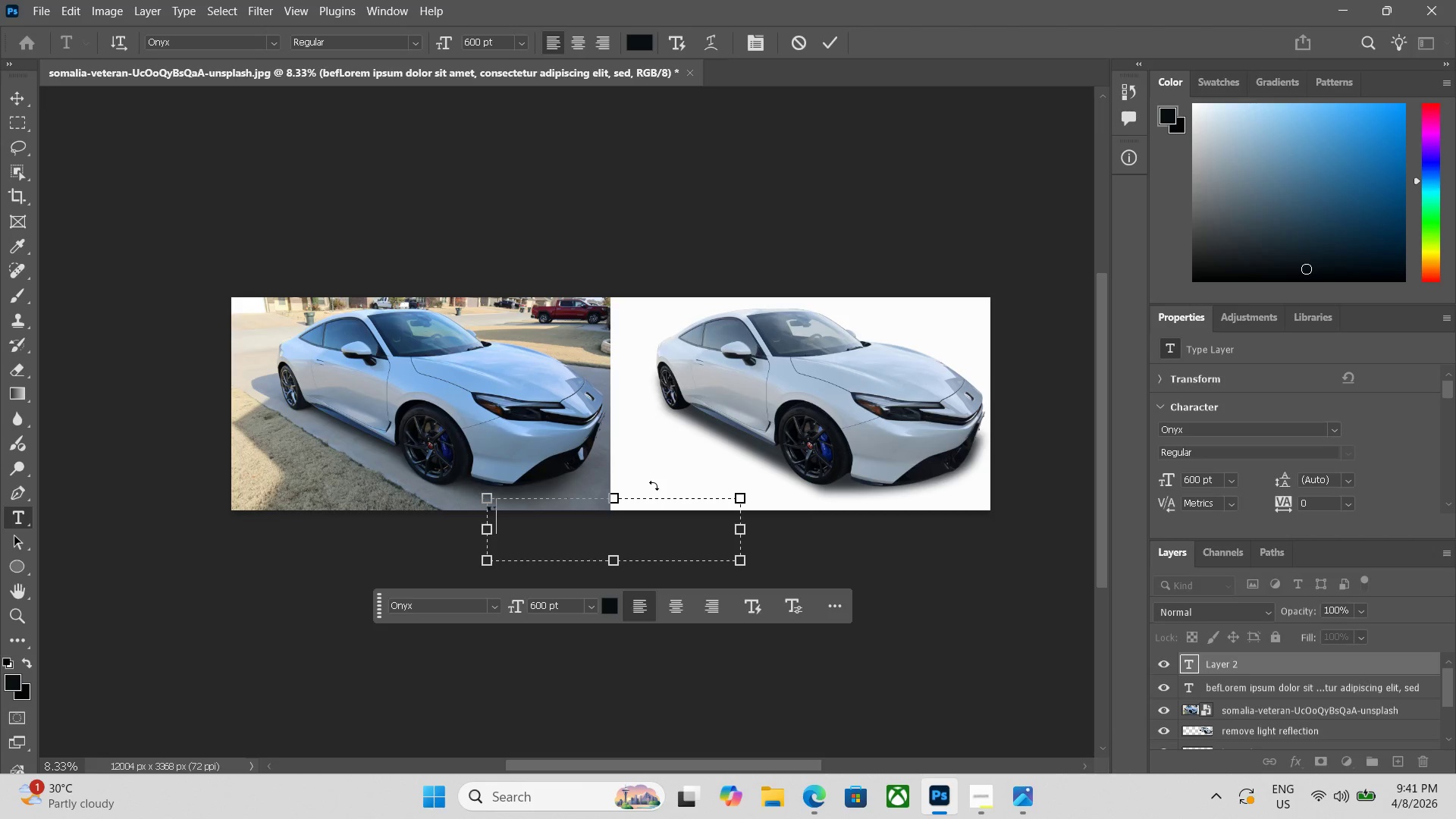 
wait(8.45)
 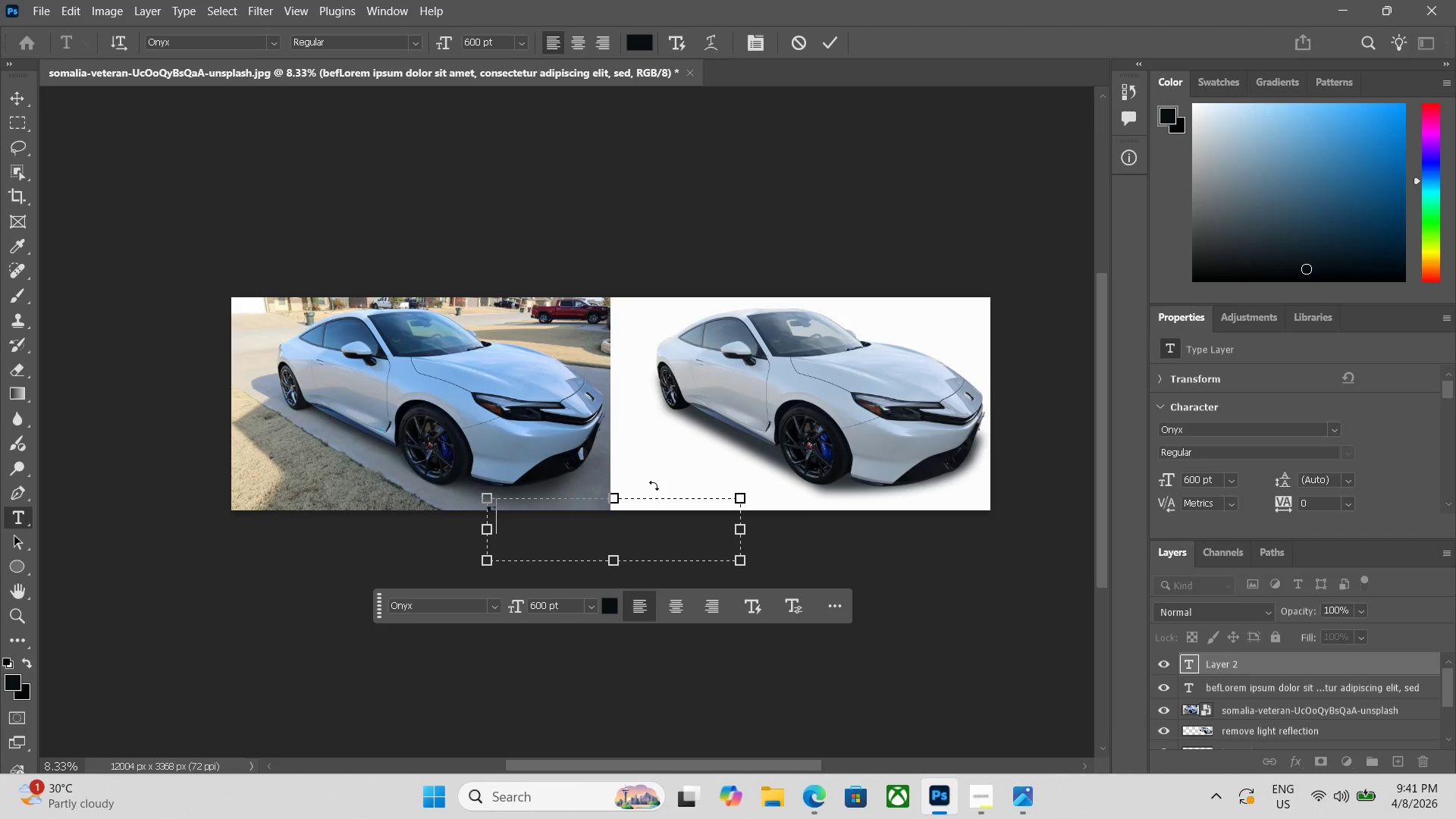 
key(F12)
 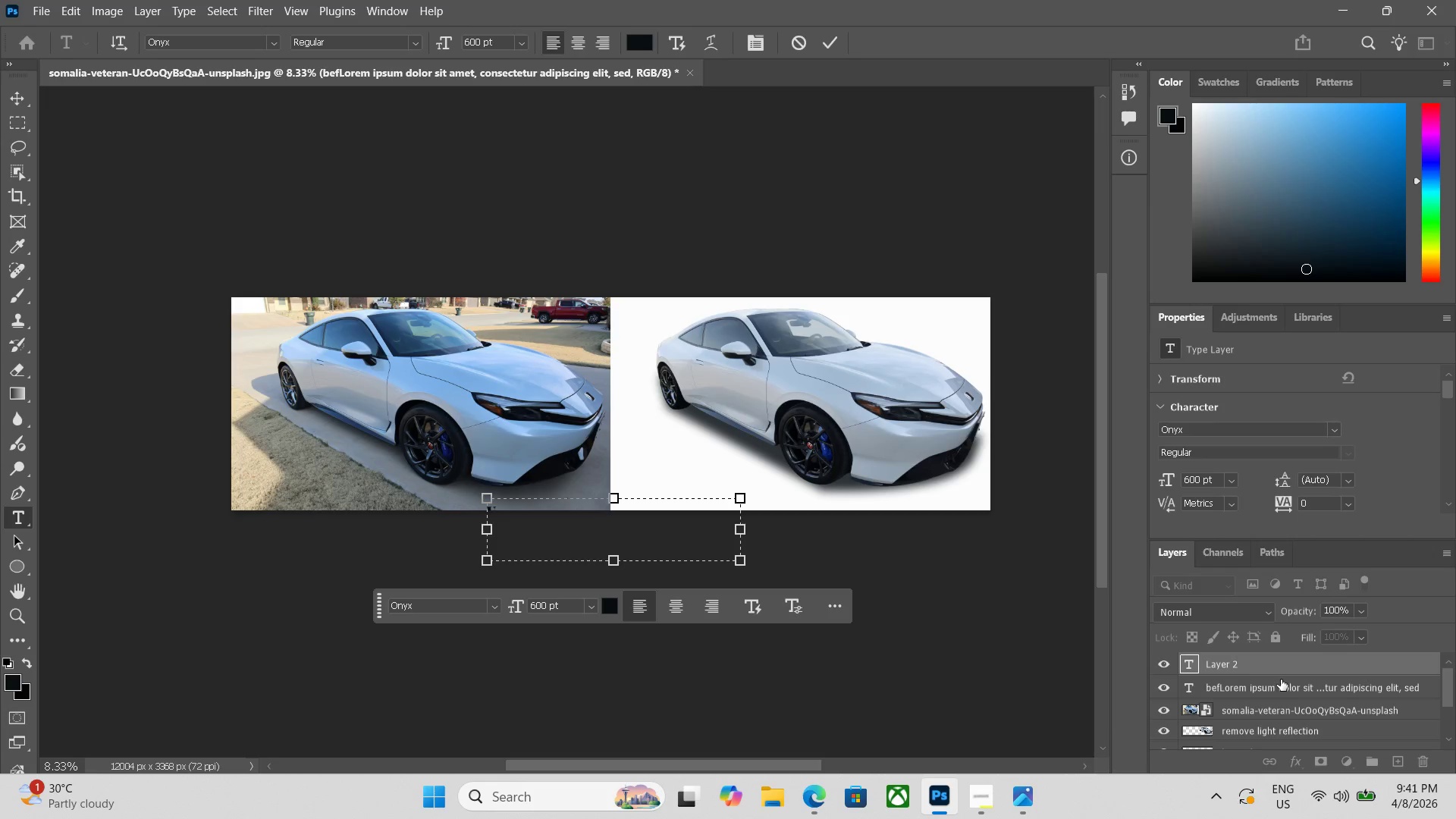 
left_click([1280, 670])
 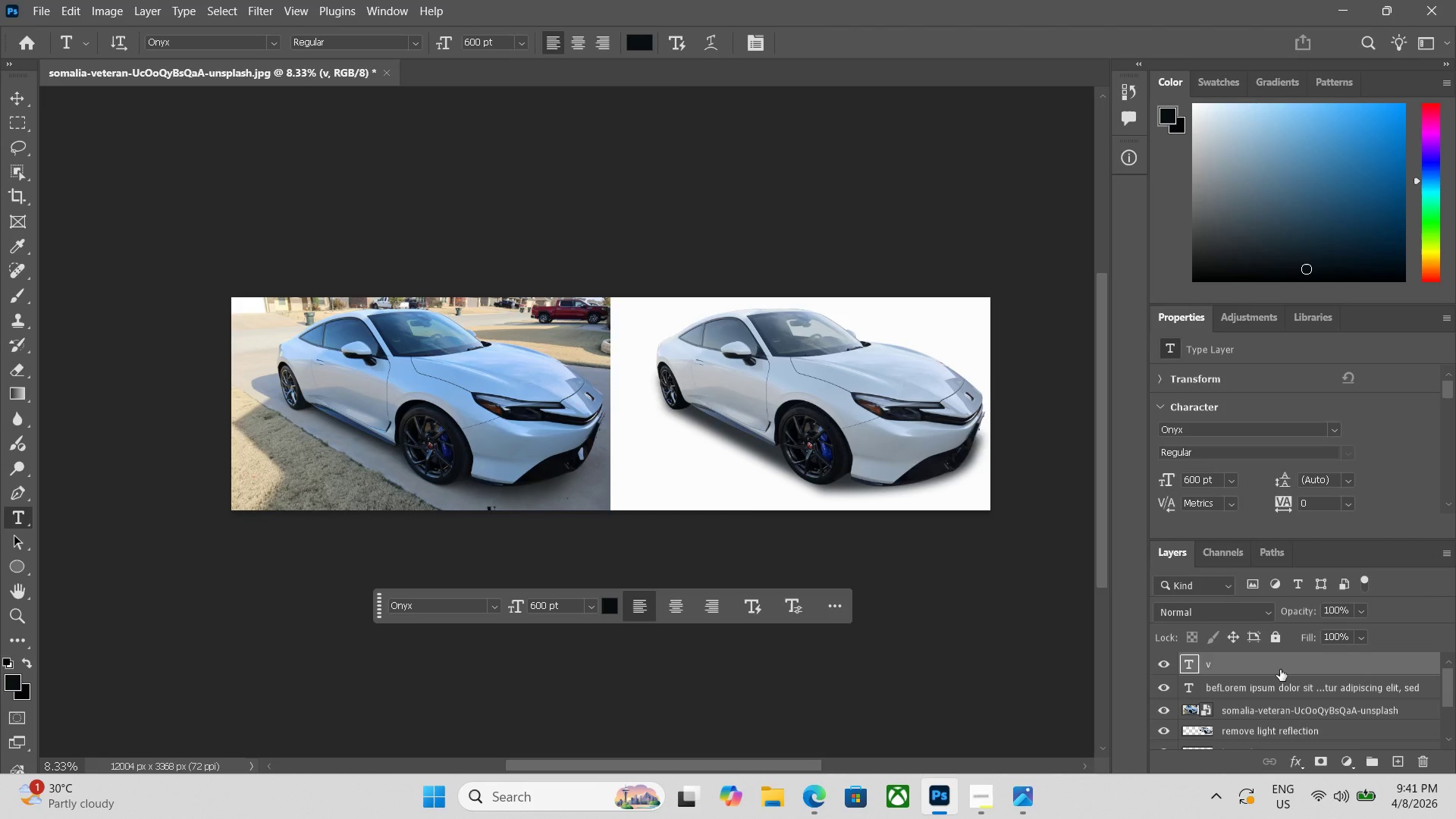 
key(Delete)
 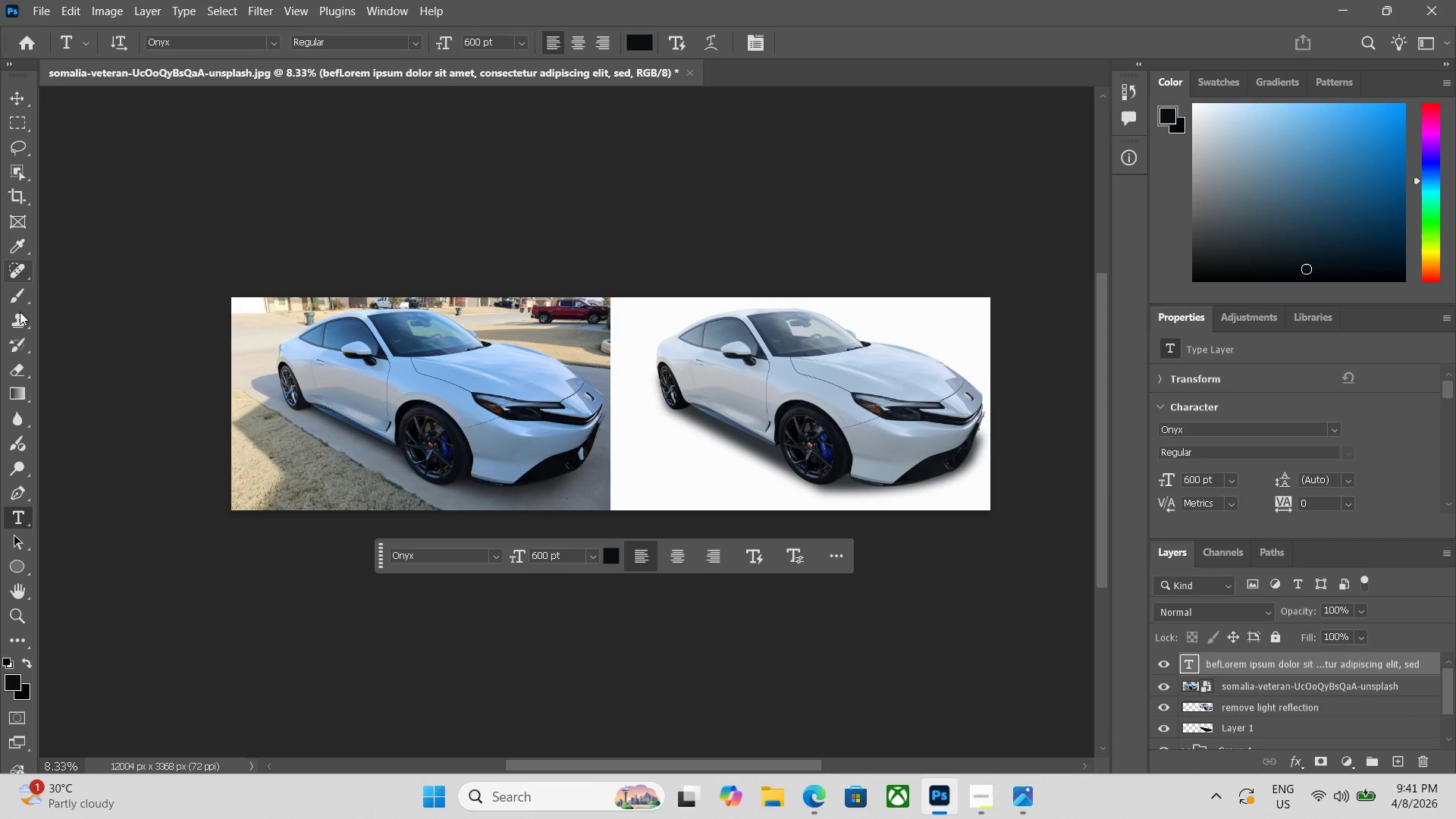 
left_click([20, 519])
 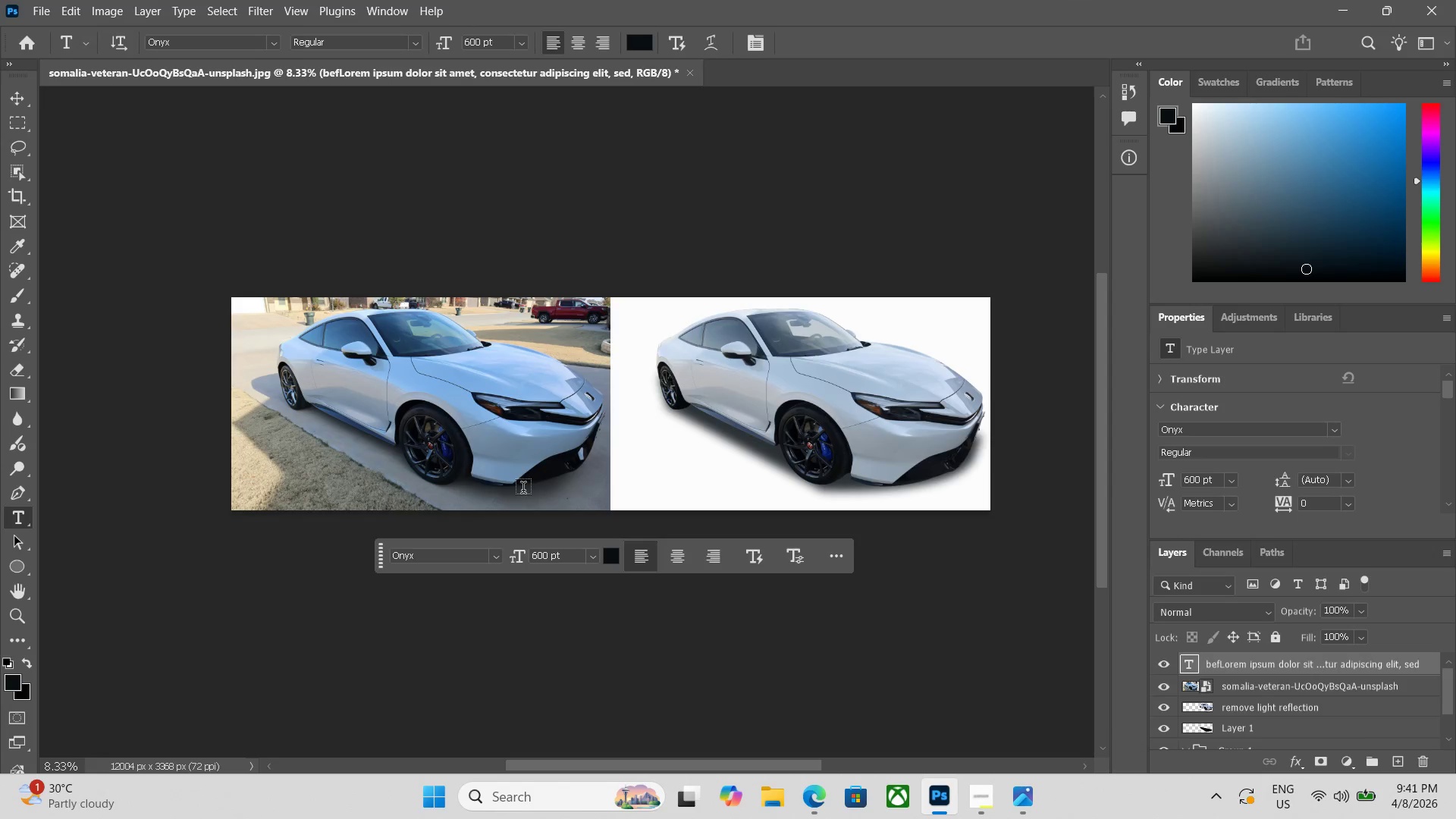 
left_click_drag(start_coordinate=[515, 487], to_coordinate=[730, 459])
 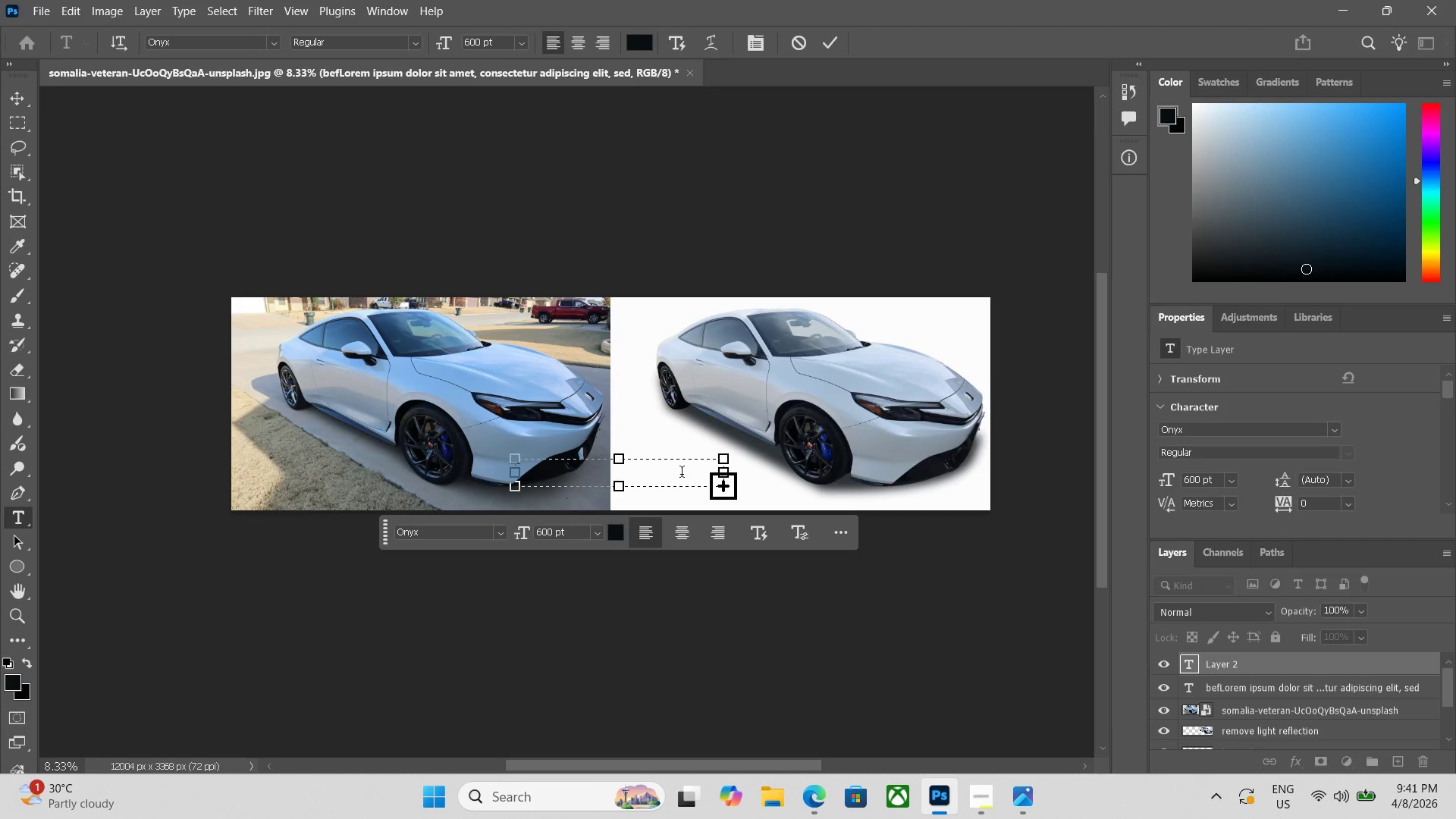 
type(vvv)
 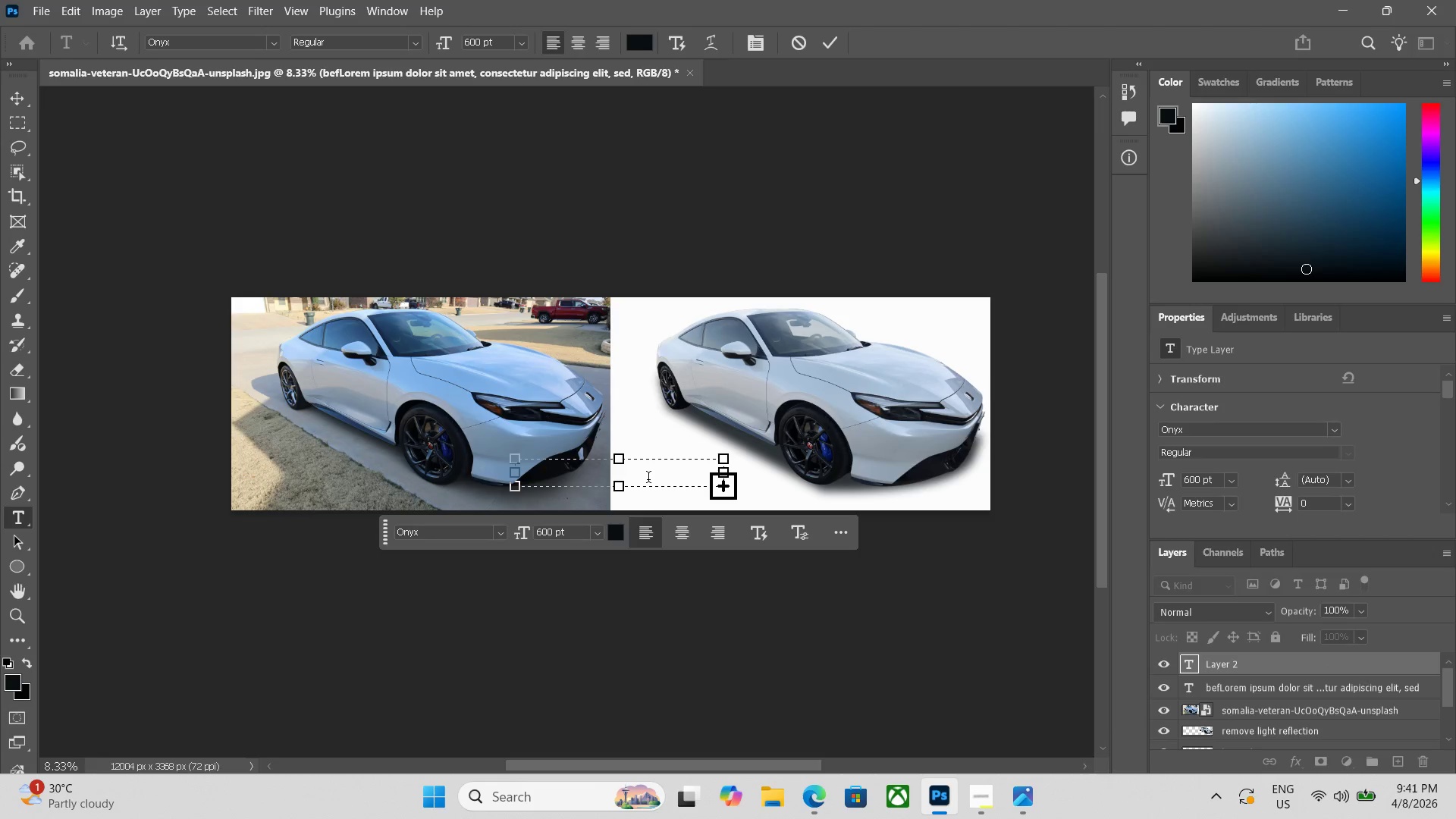 
left_click_drag(start_coordinate=[673, 474], to_coordinate=[673, 510])
 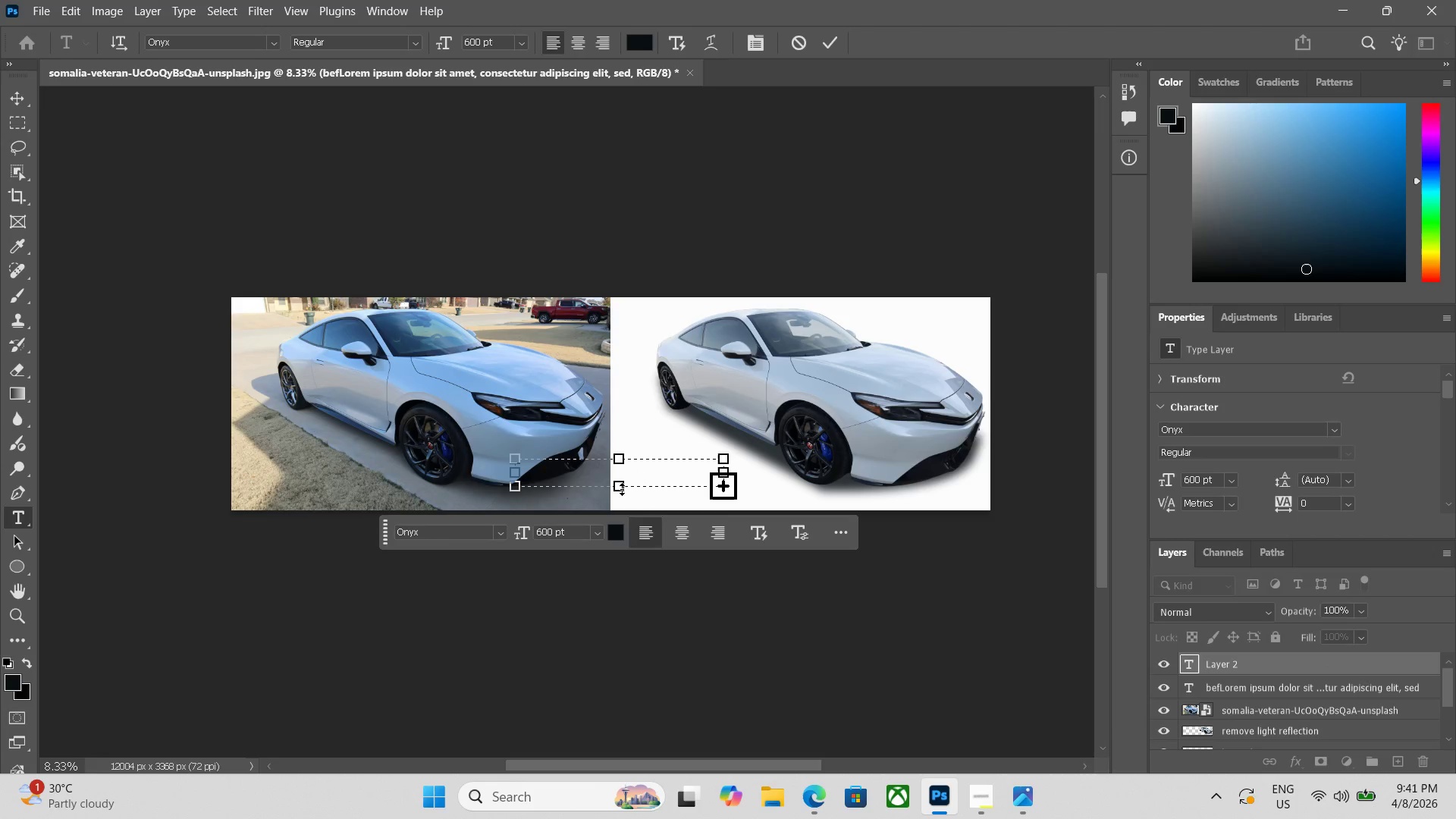 
key(Control+Z)
 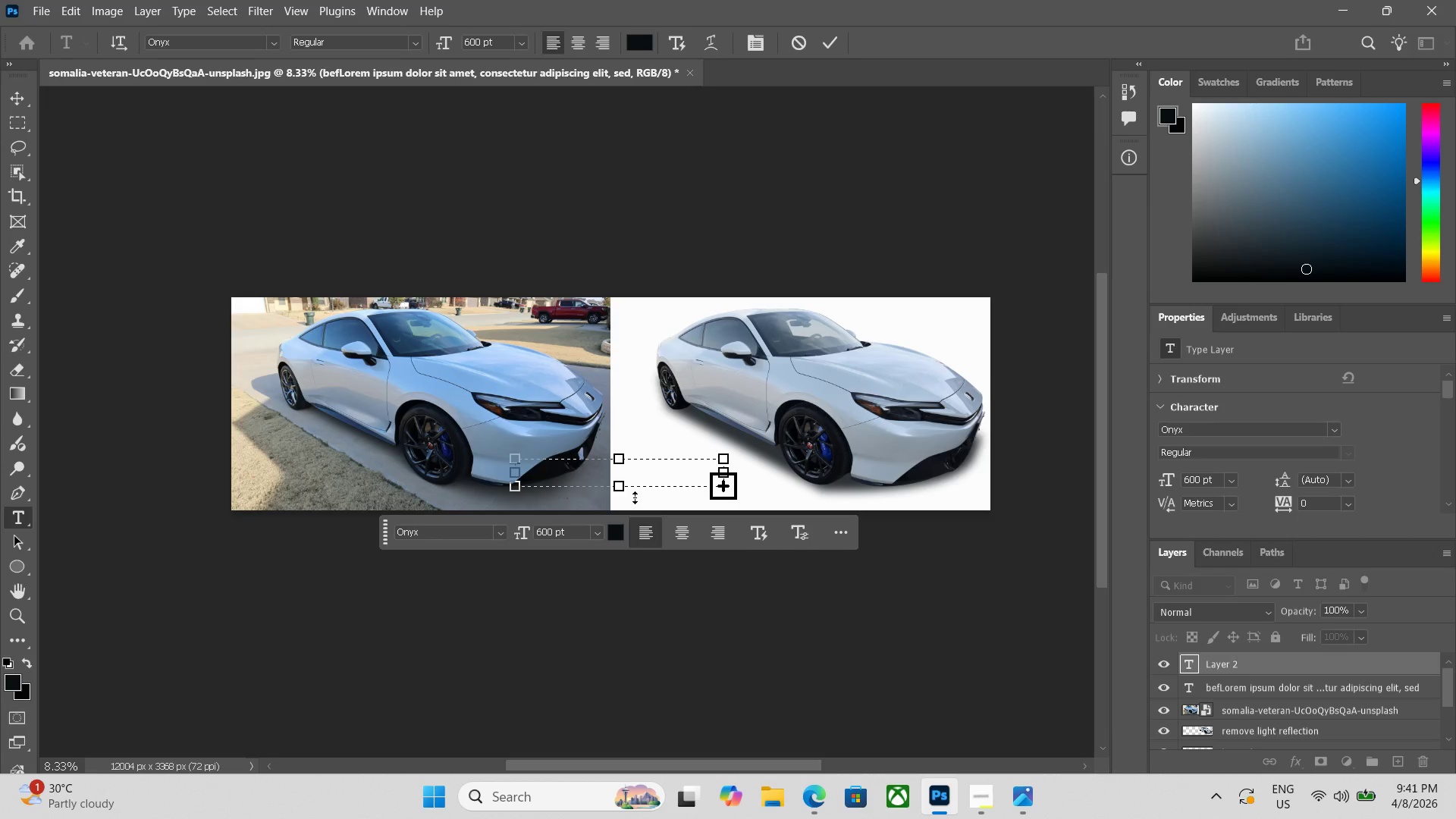 
key(Control+ControlLeft)
 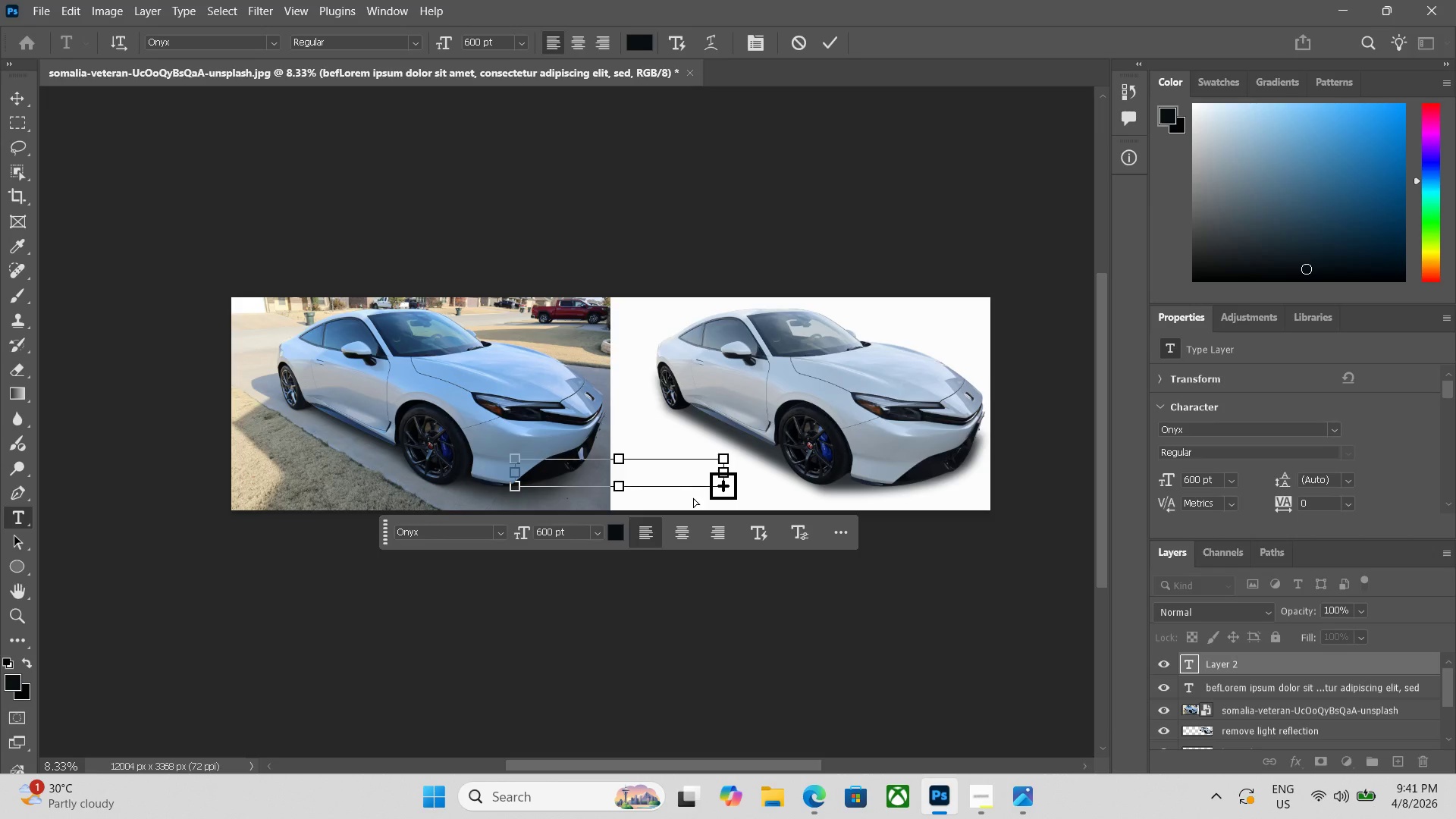 
key(Control+Z)
 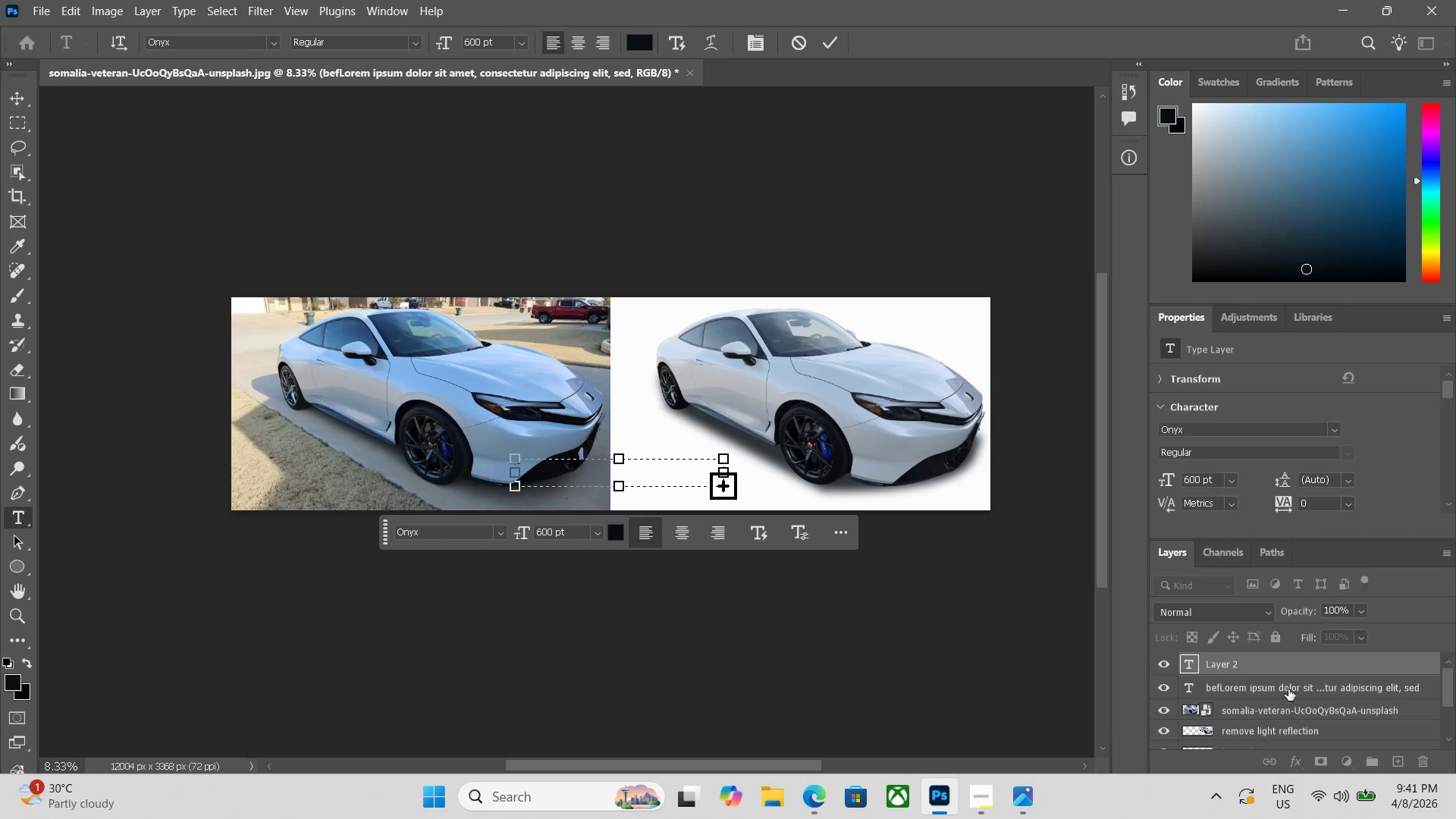 
left_click([1281, 668])
 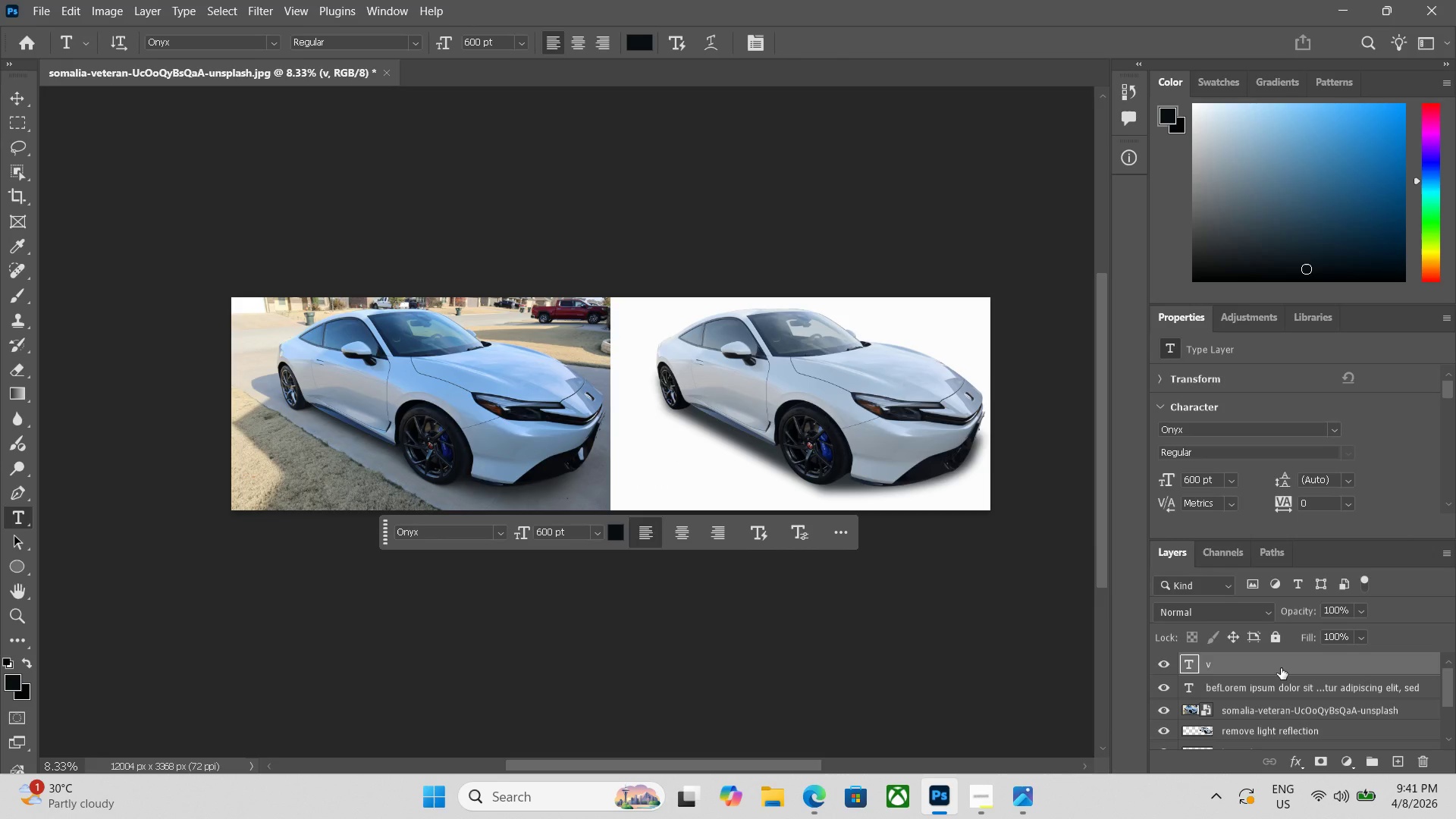 
key(Delete)
 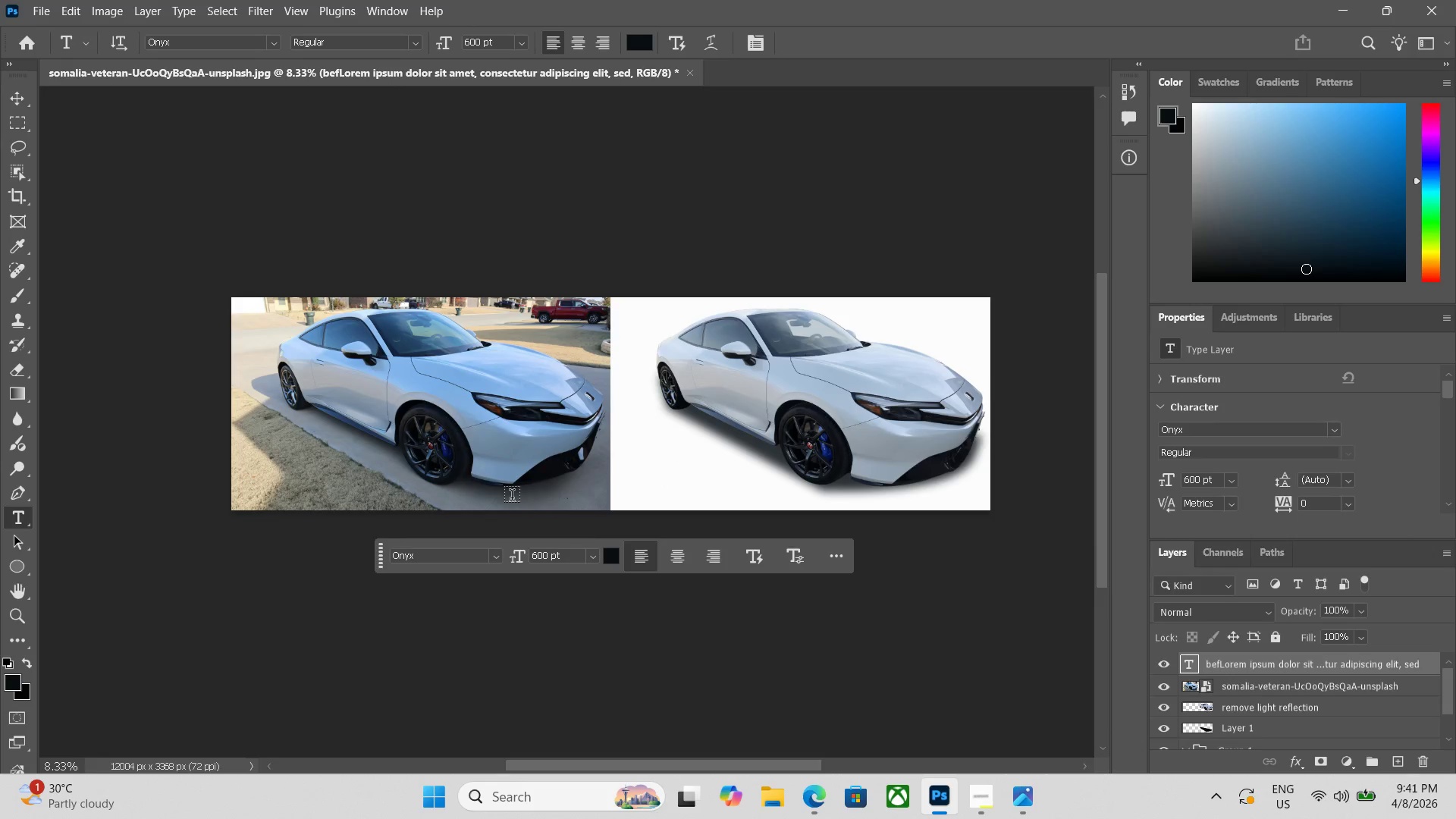 
left_click_drag(start_coordinate=[499, 497], to_coordinate=[663, 512])
 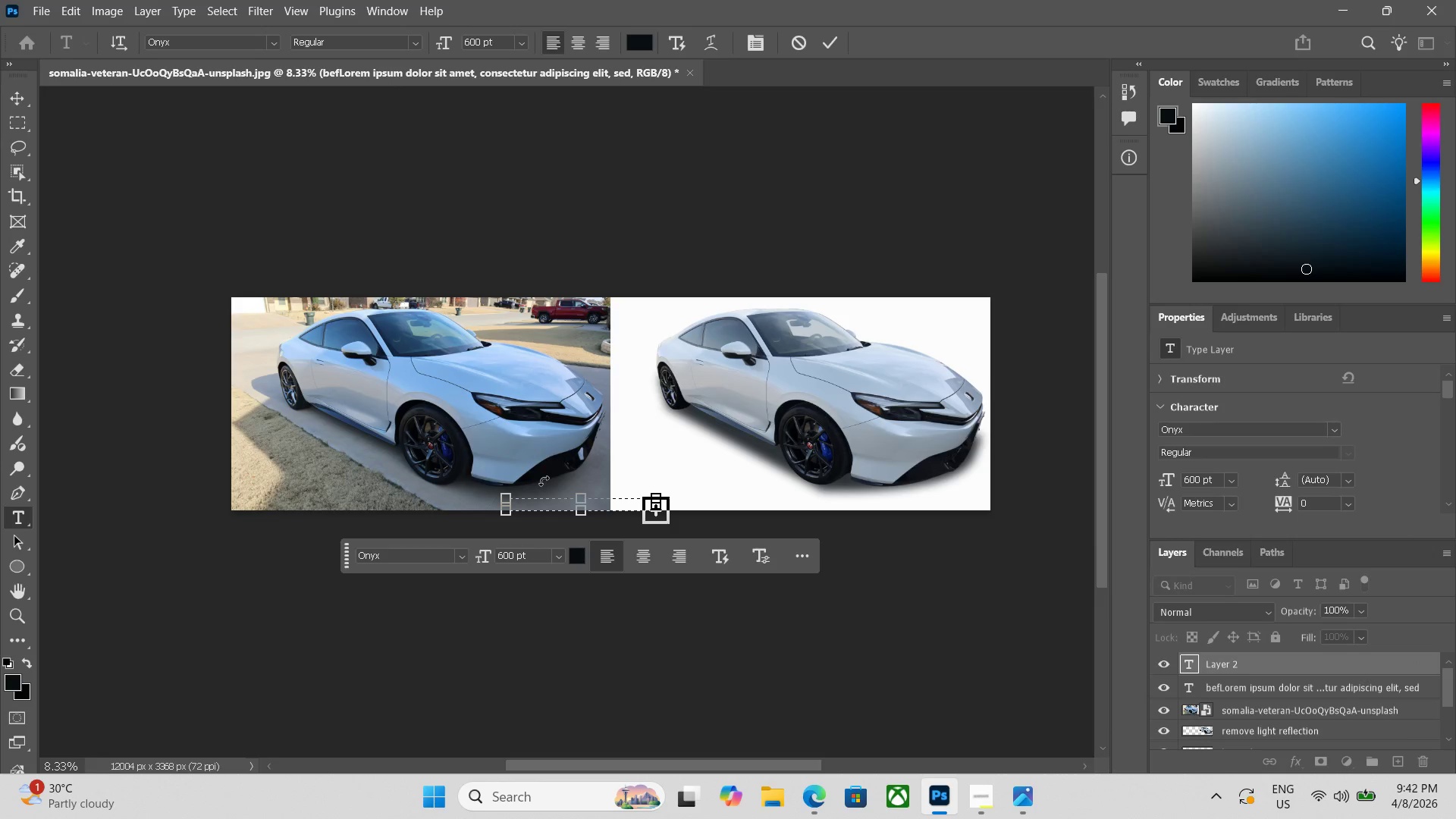 
hold_key(key=ControlLeft, duration=0.34)
 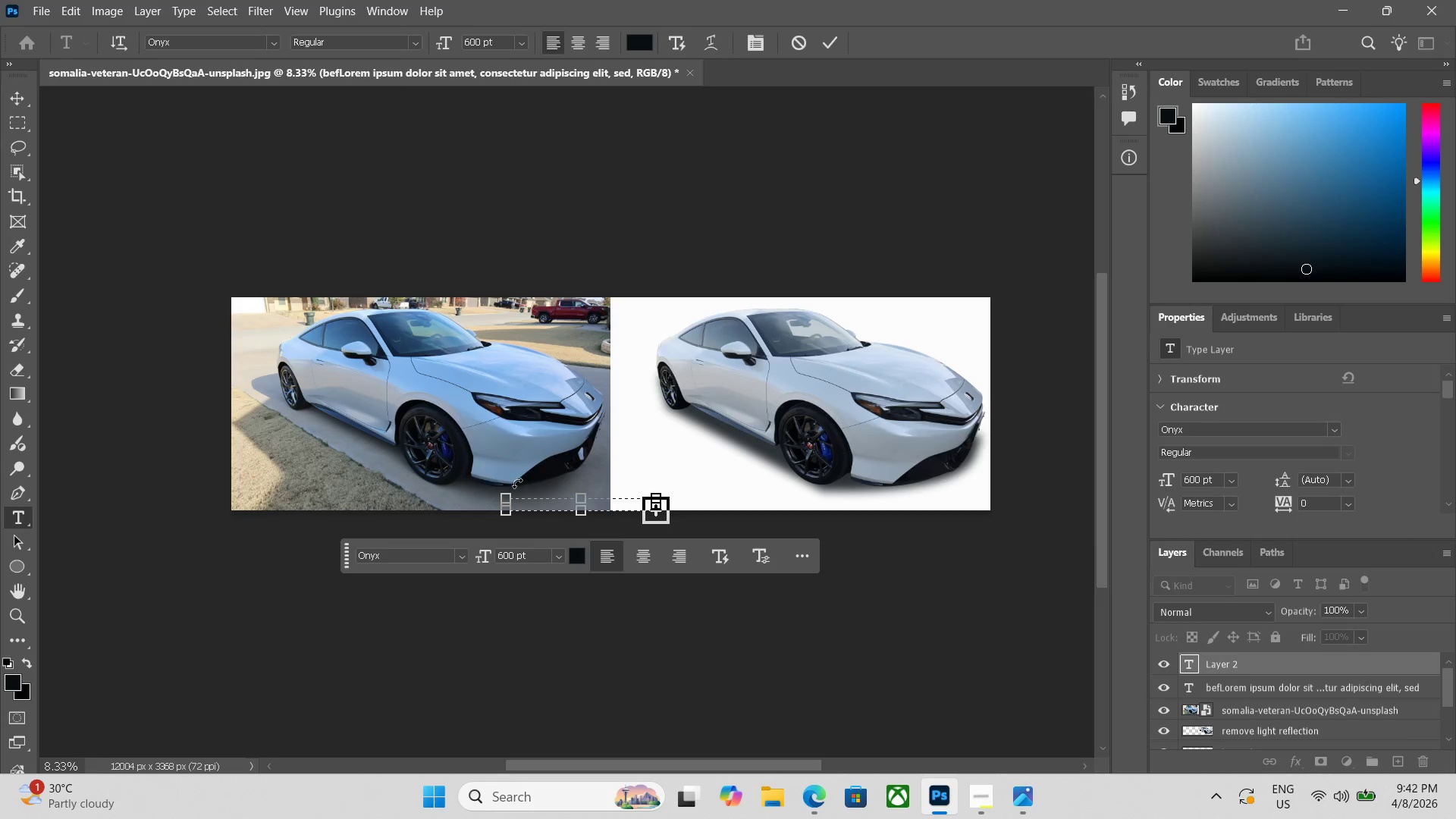 
key(Z)
 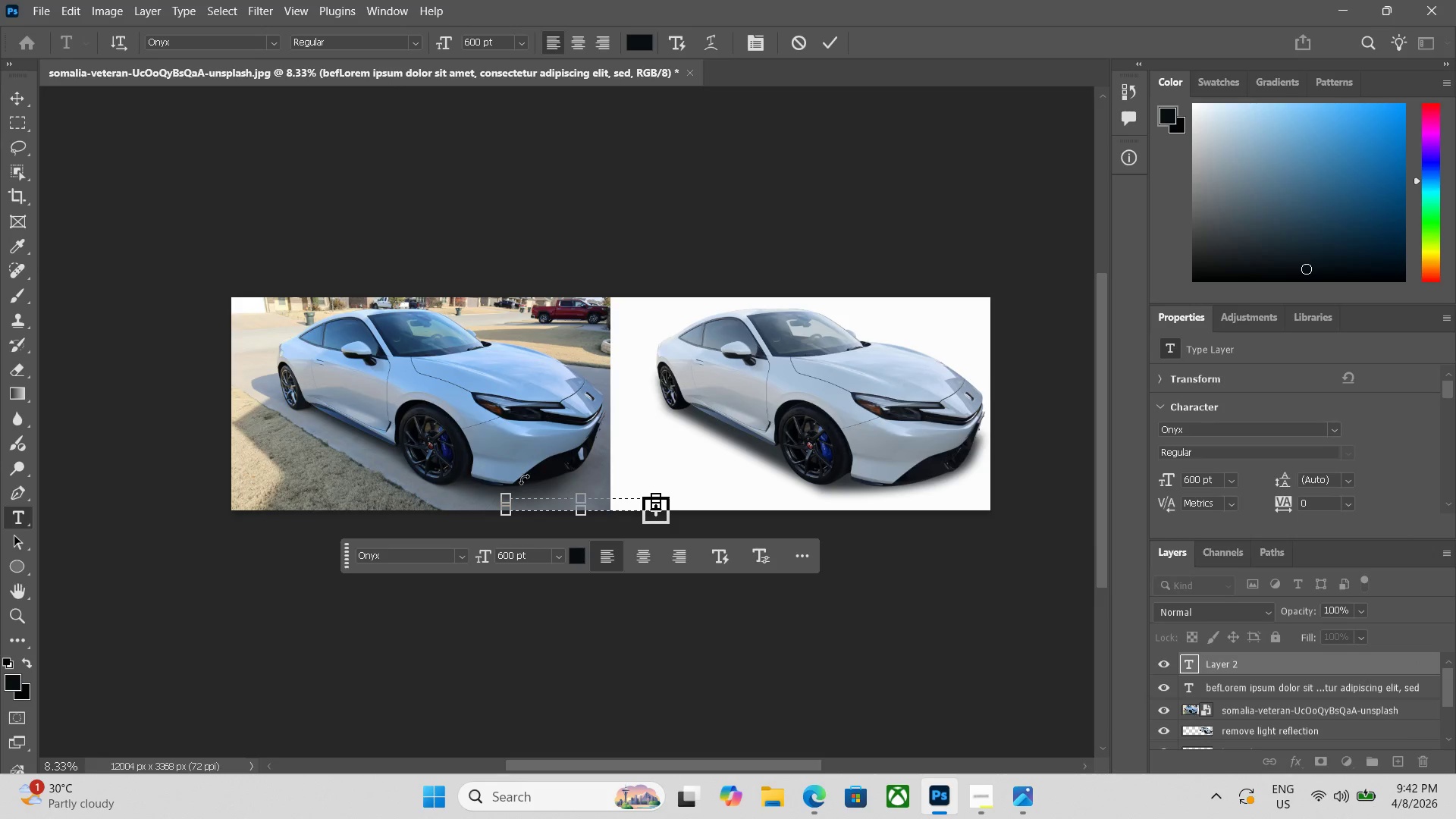 
key(Control+ControlLeft)
 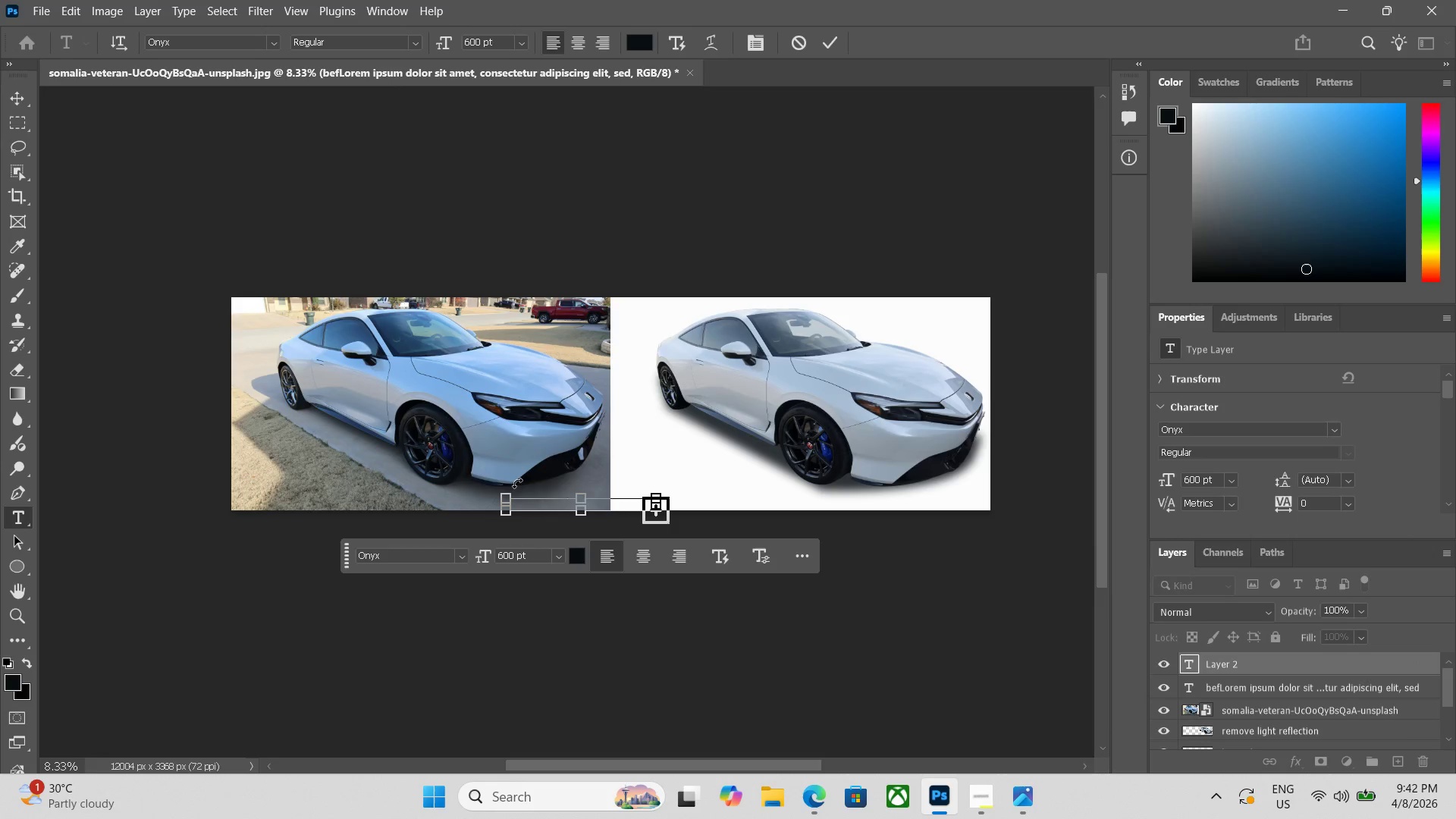 
key(Control+Z)
 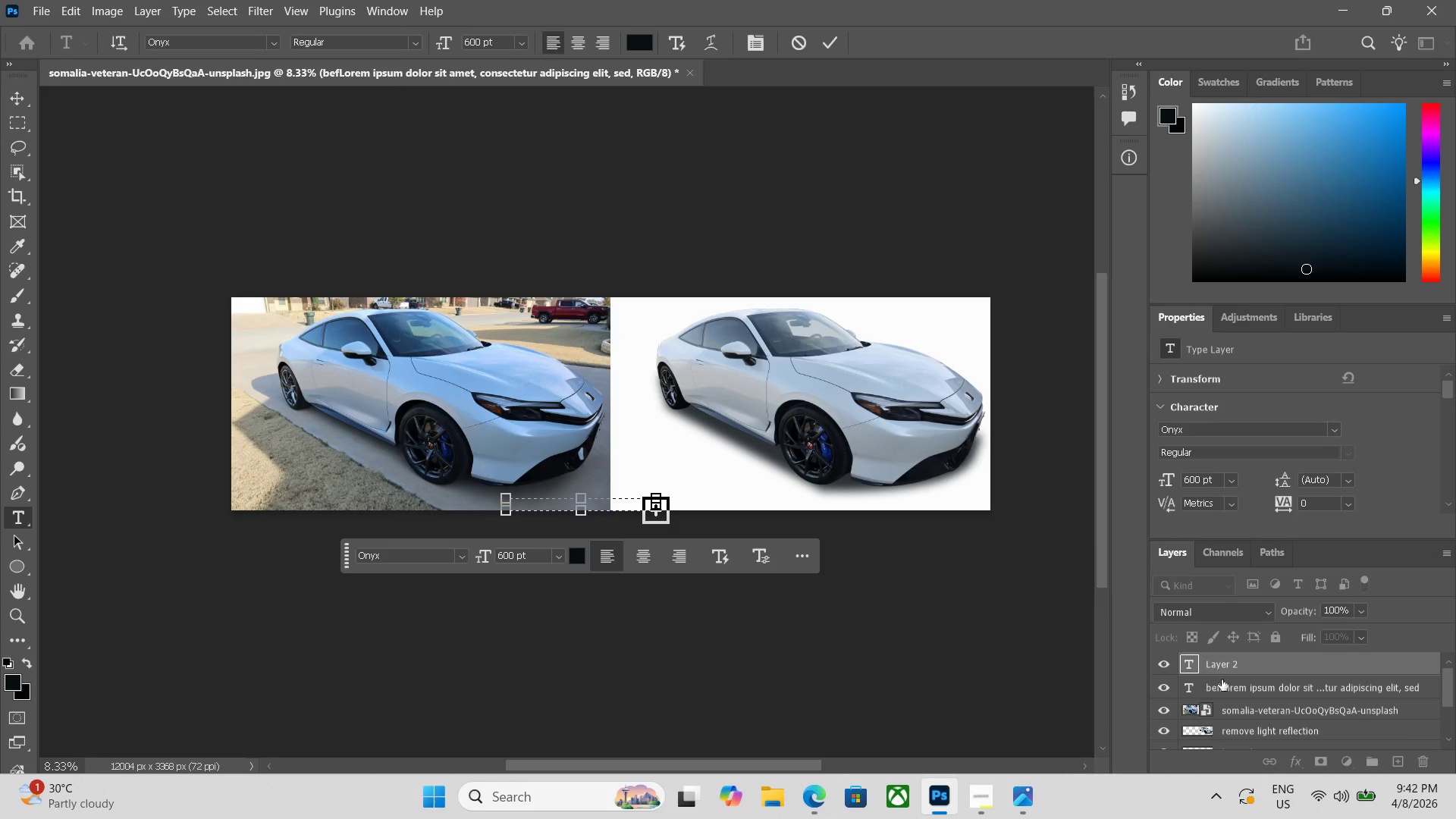 
left_click([1244, 666])
 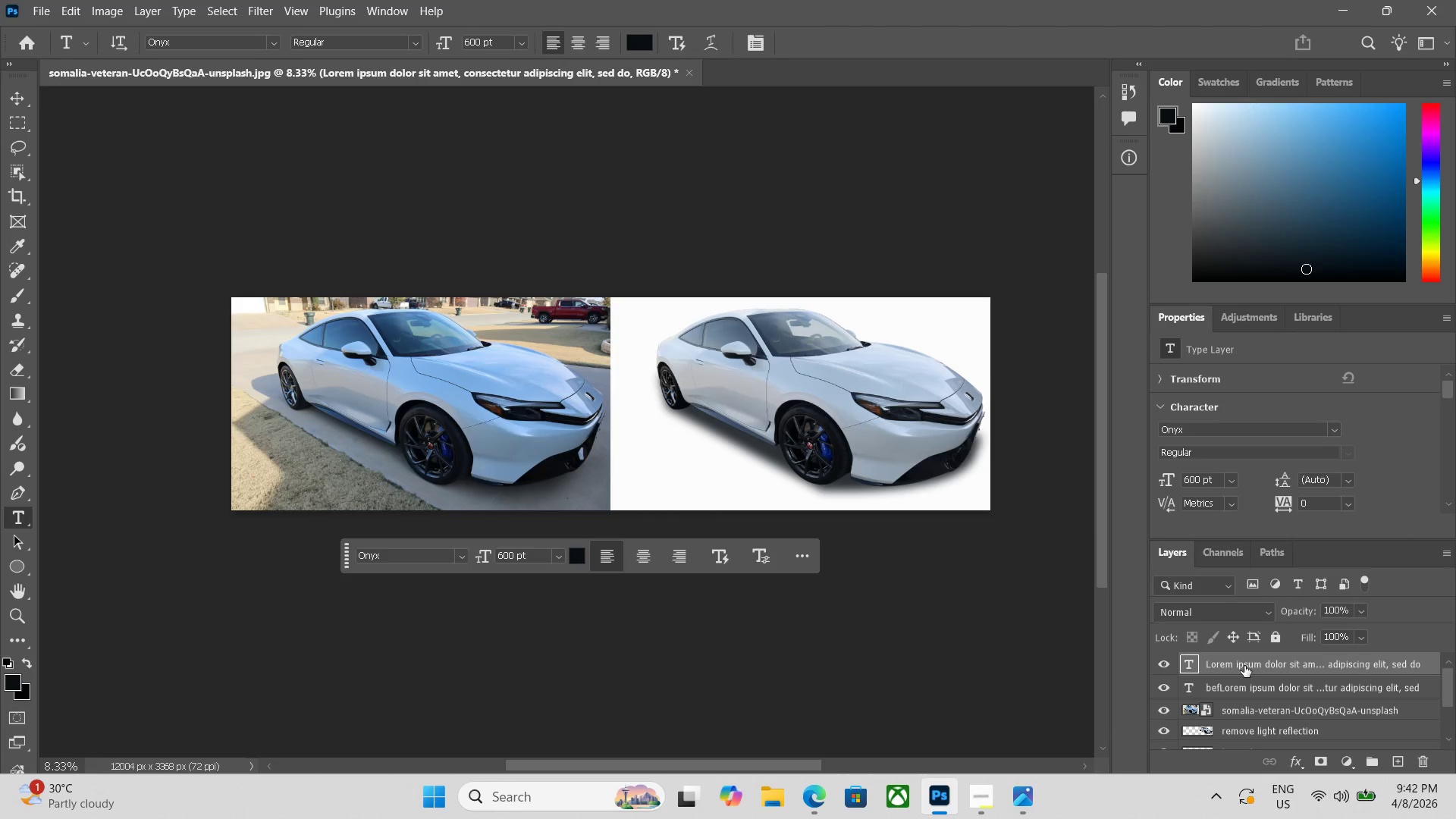 
key(Delete)
 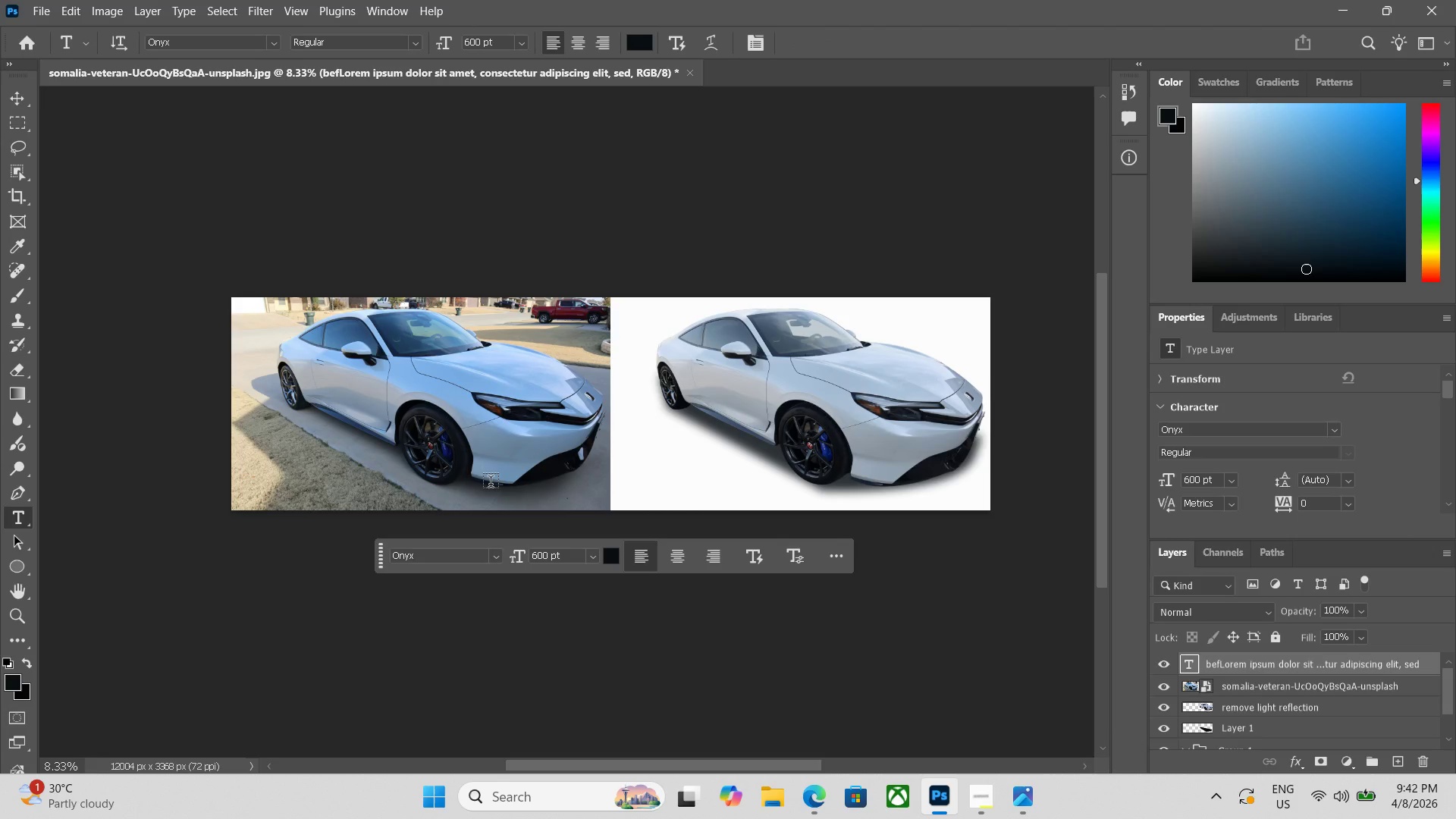 
left_click_drag(start_coordinate=[493, 482], to_coordinate=[733, 516])
 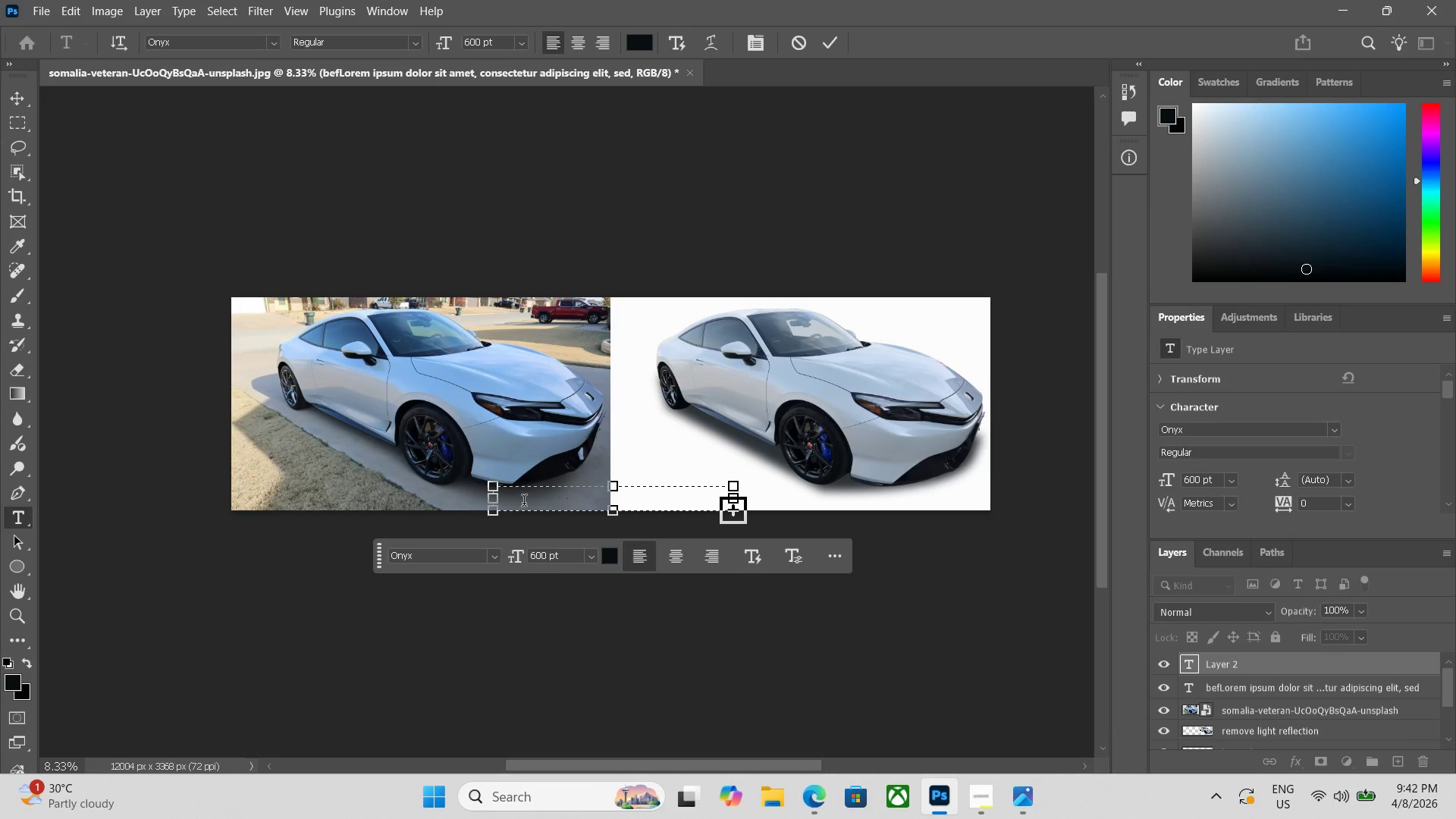 
wait(5.03)
 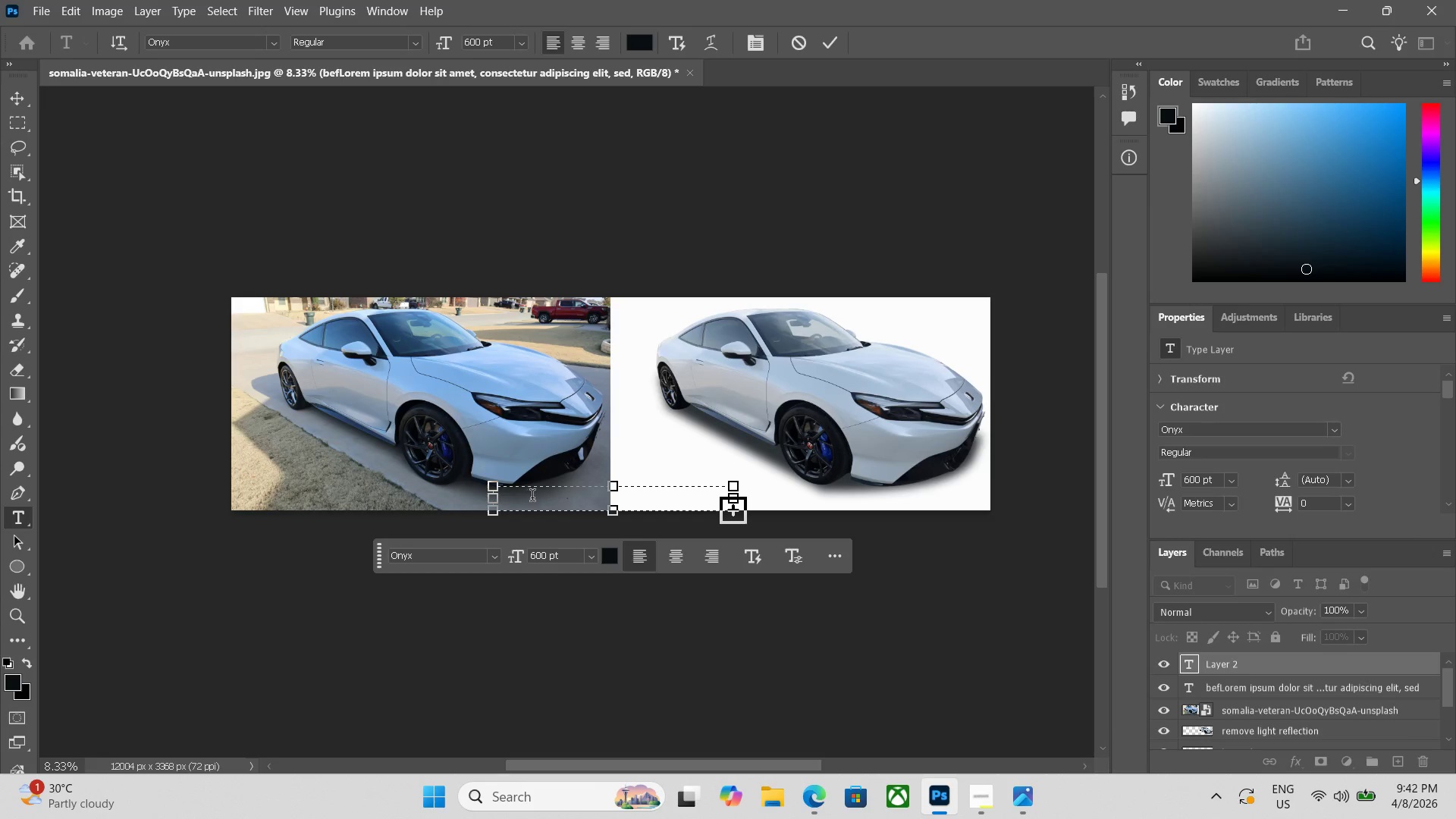 
scroll: coordinate [526, 496], scroll_direction: down, amount: 3.0
 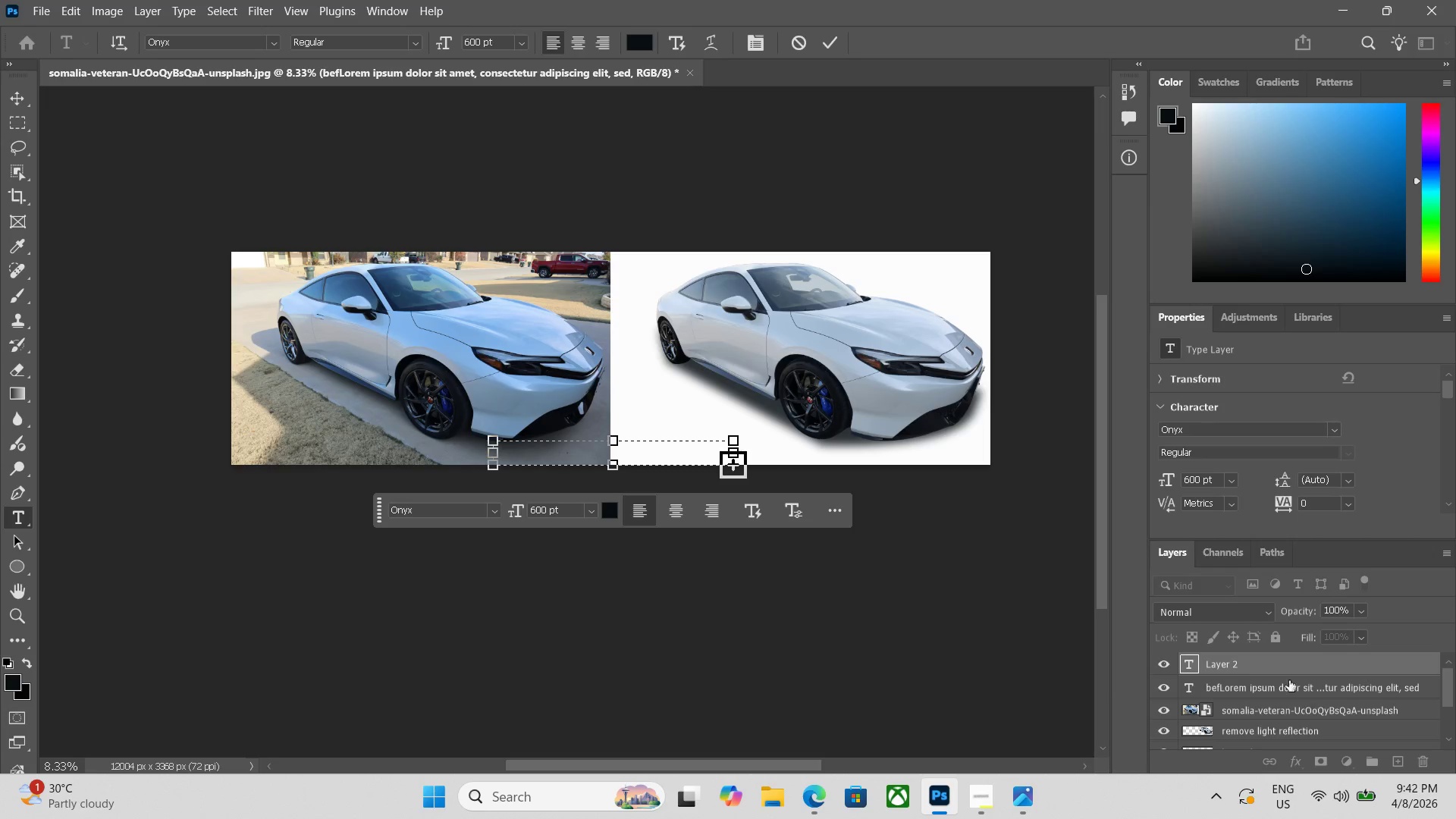 
left_click([1252, 689])
 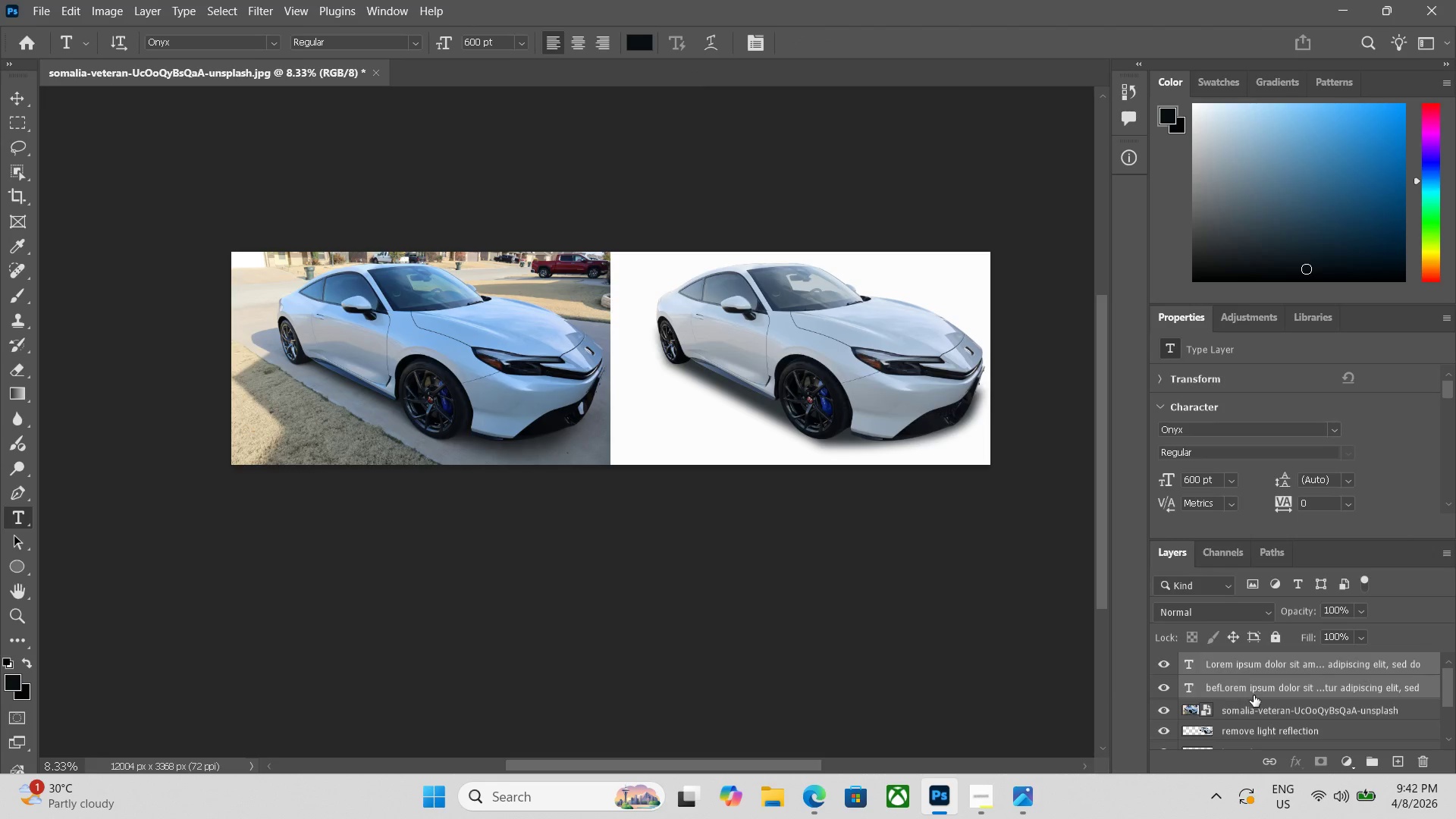 
key(Control+Delete)
 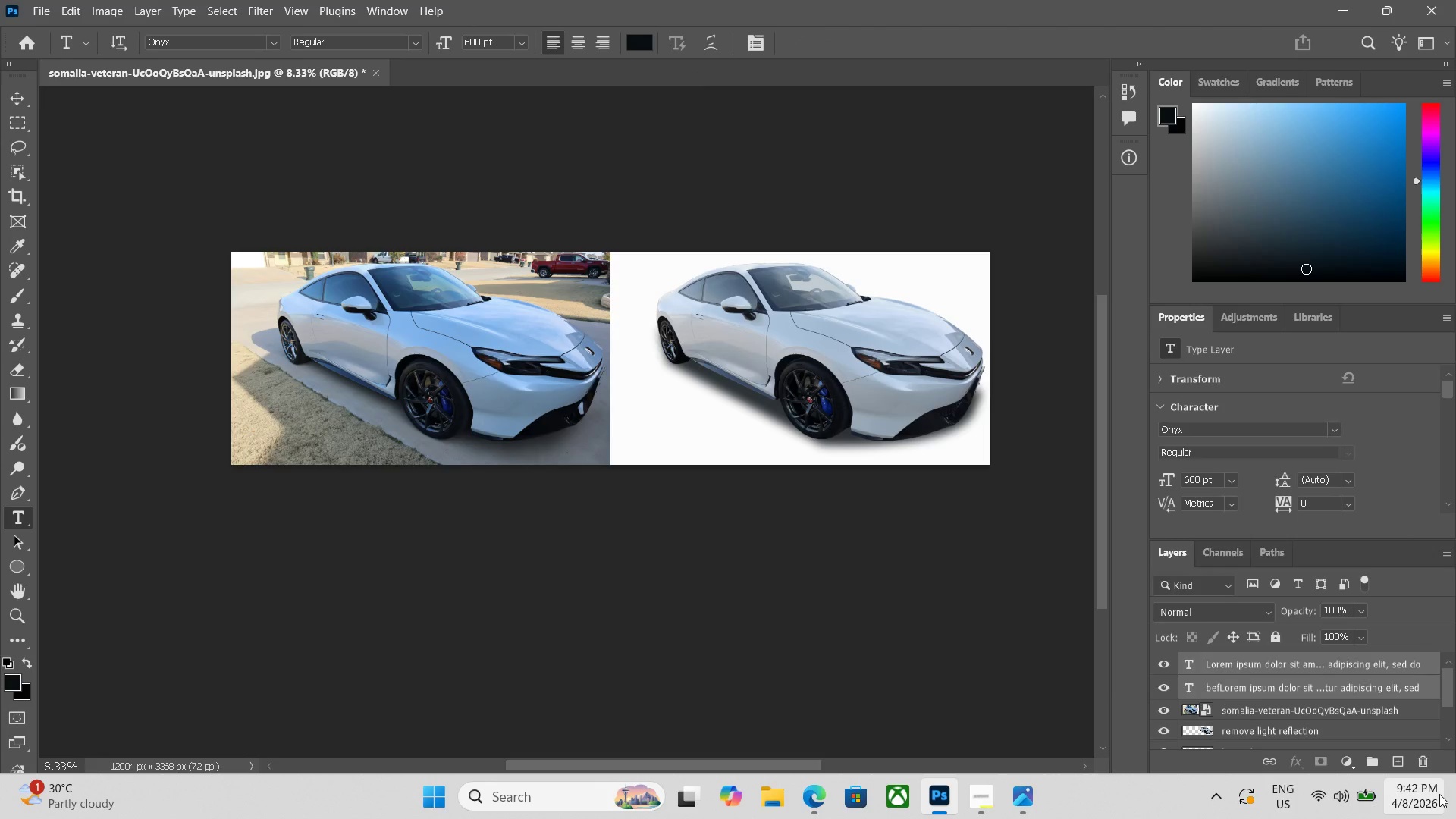 
left_click([1426, 757])
 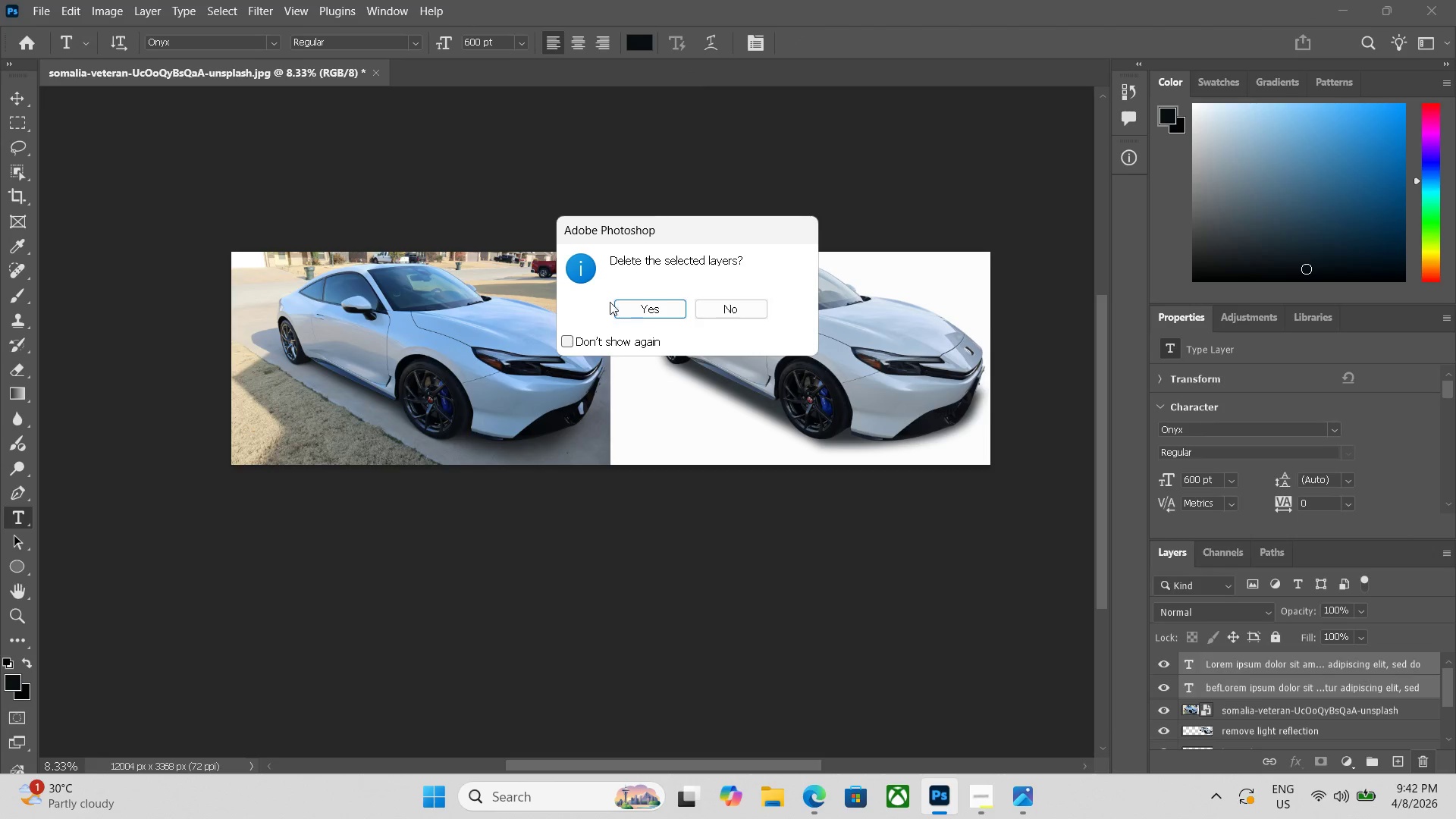 
left_click([642, 306])
 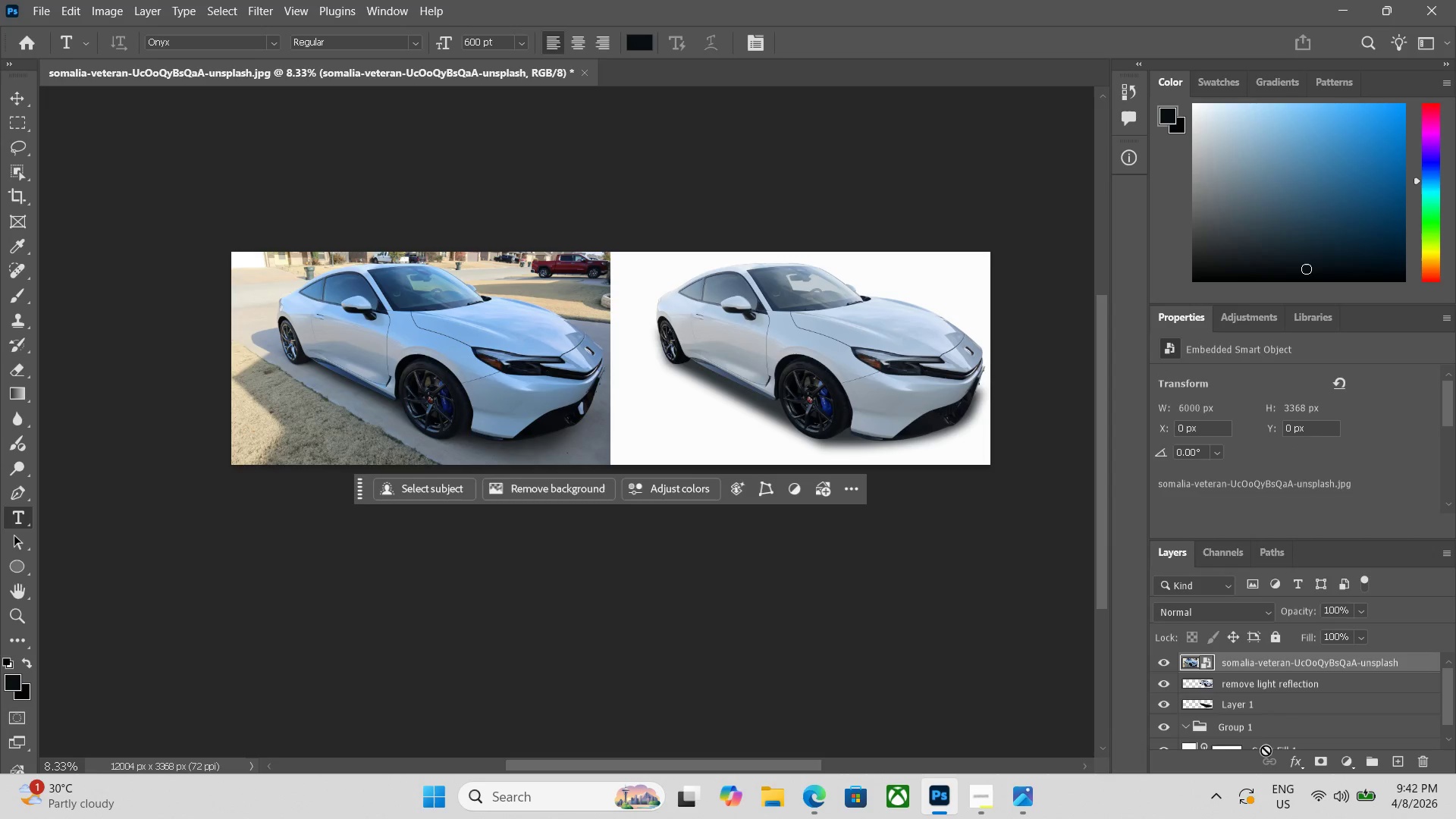 
double_click([1294, 708])
 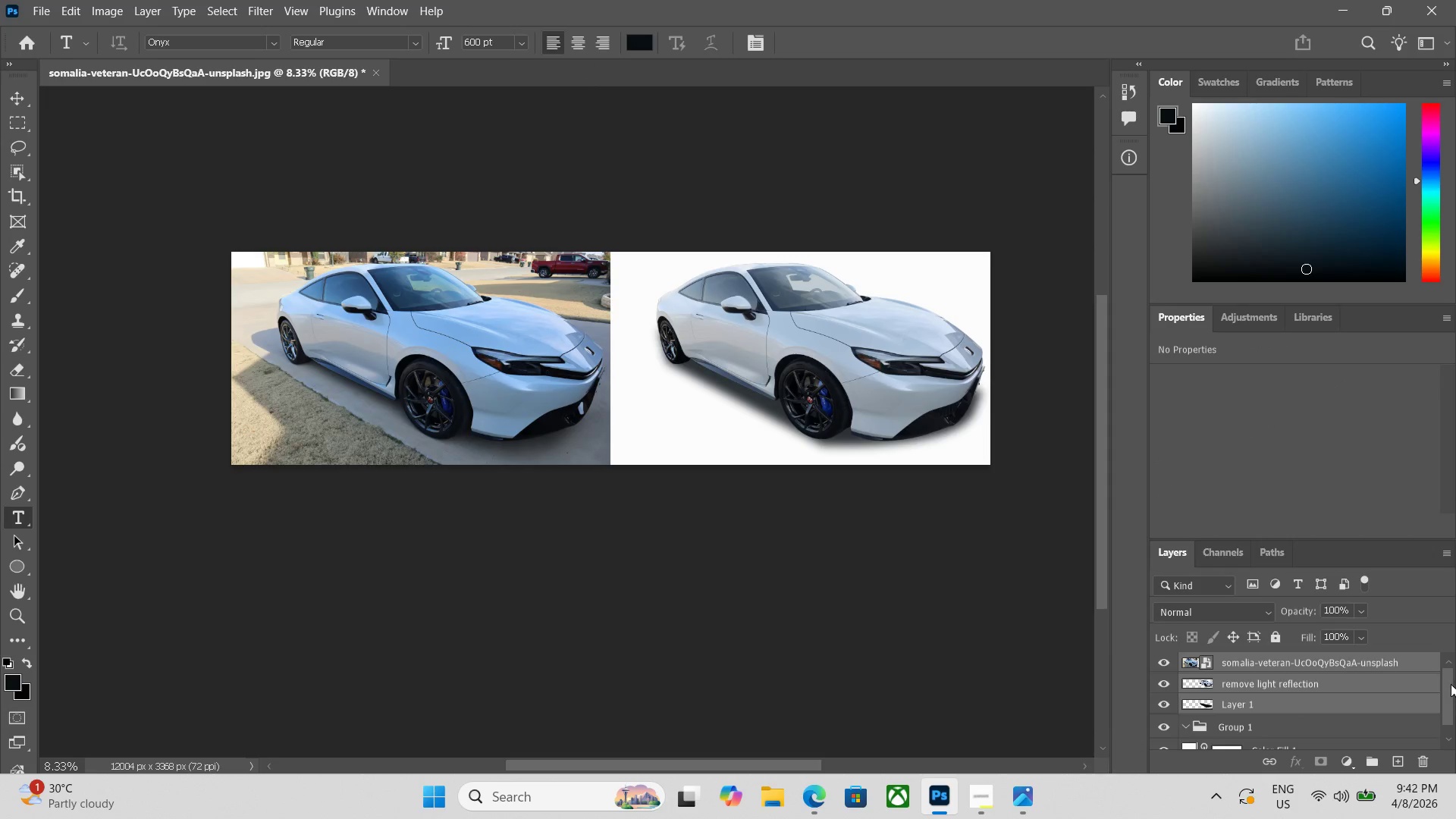 
left_click_drag(start_coordinate=[1450, 687], to_coordinate=[1445, 715])
 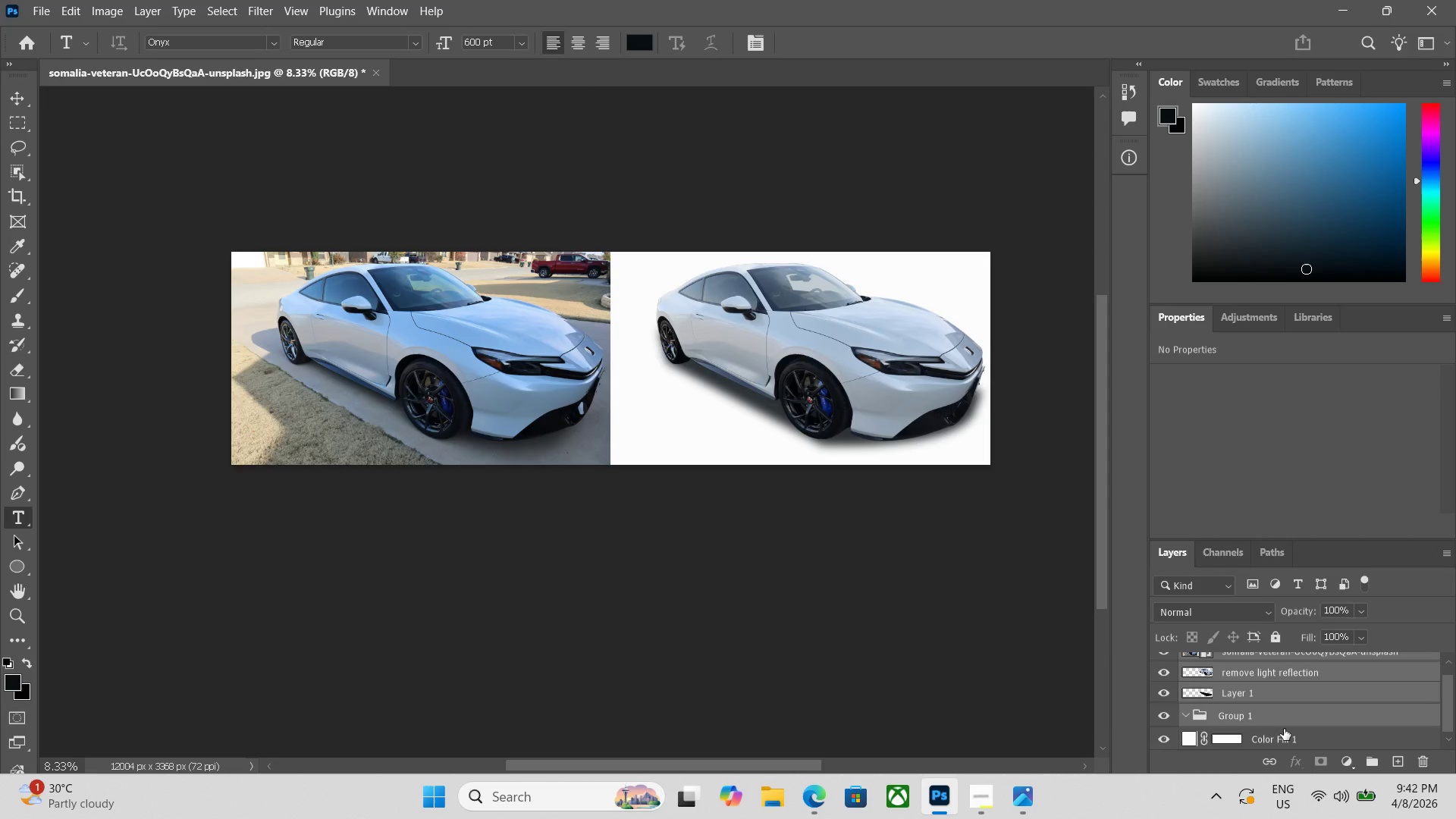 
double_click([1282, 733])
 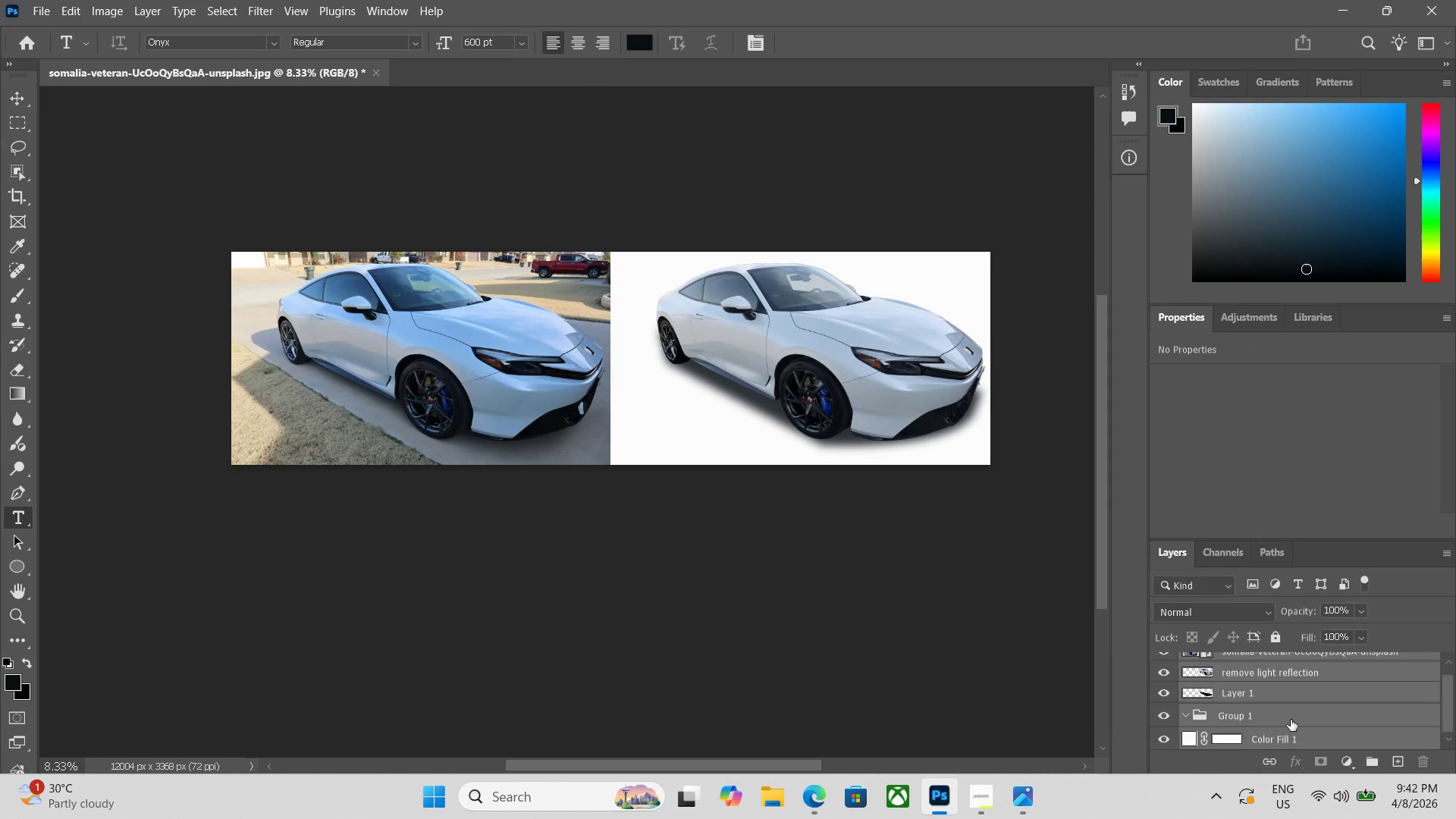 
key(Control+E)
 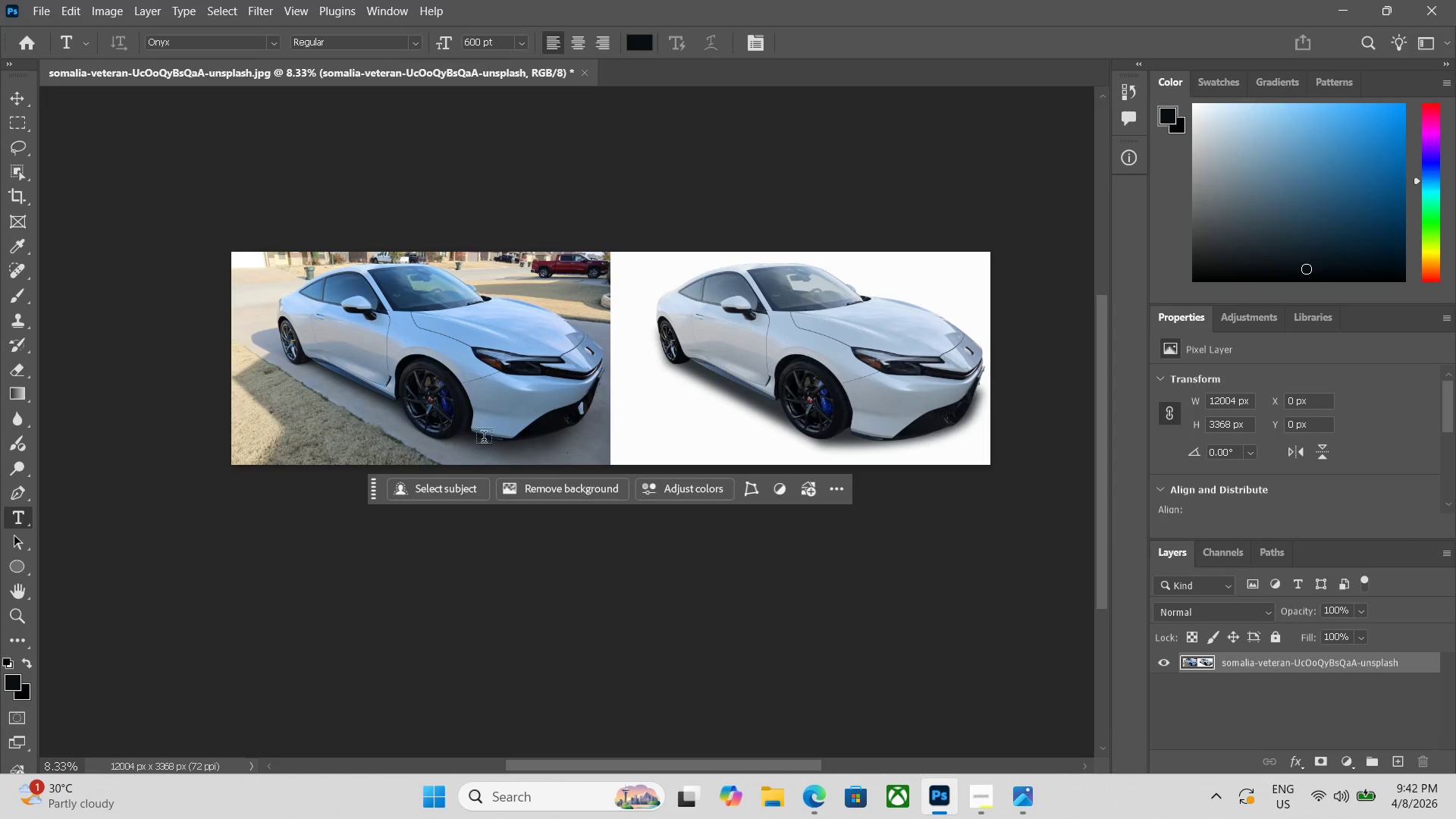 
wait(8.5)
 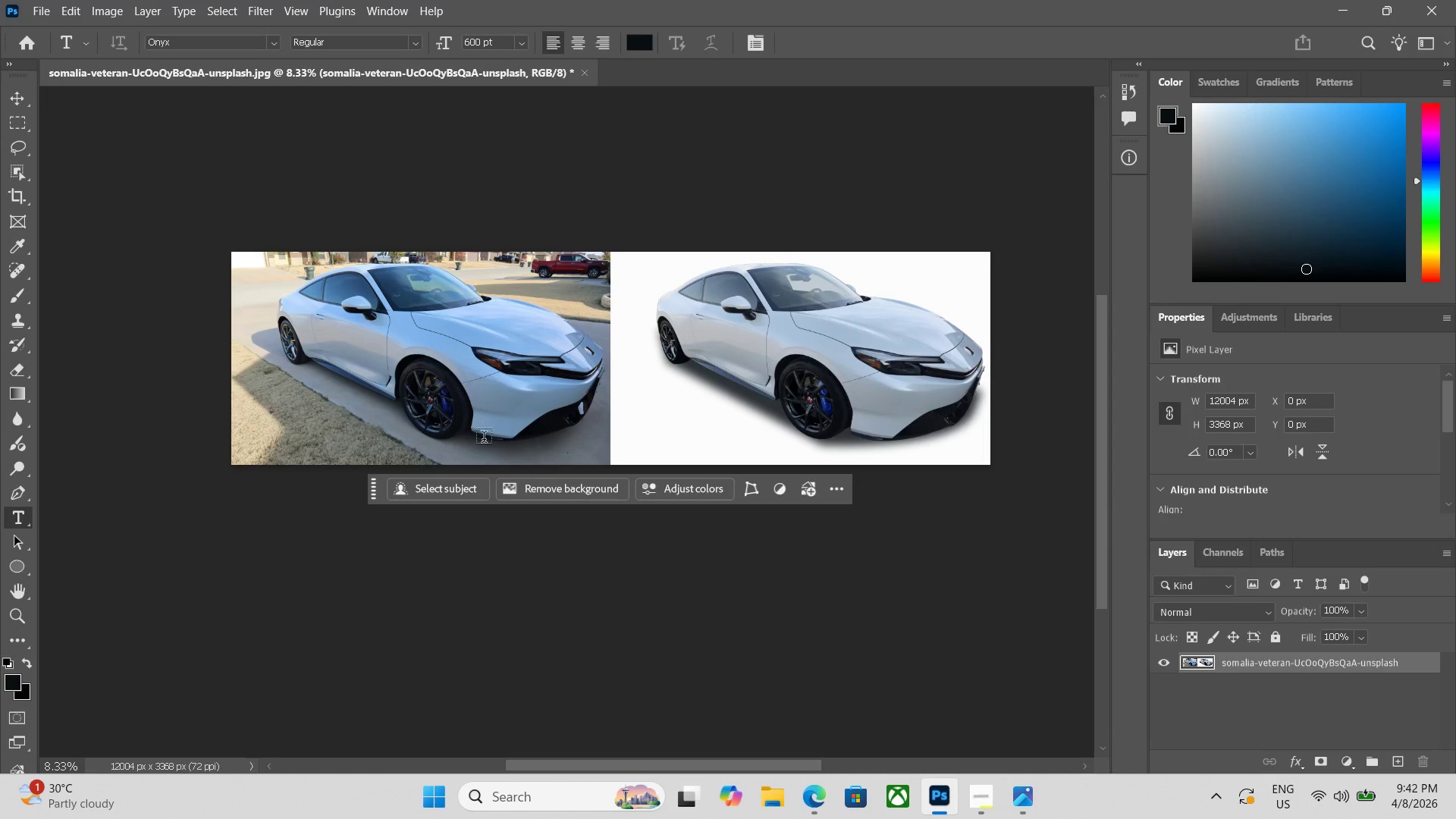 
left_click_drag(start_coordinate=[529, 448], to_coordinate=[708, 422])
 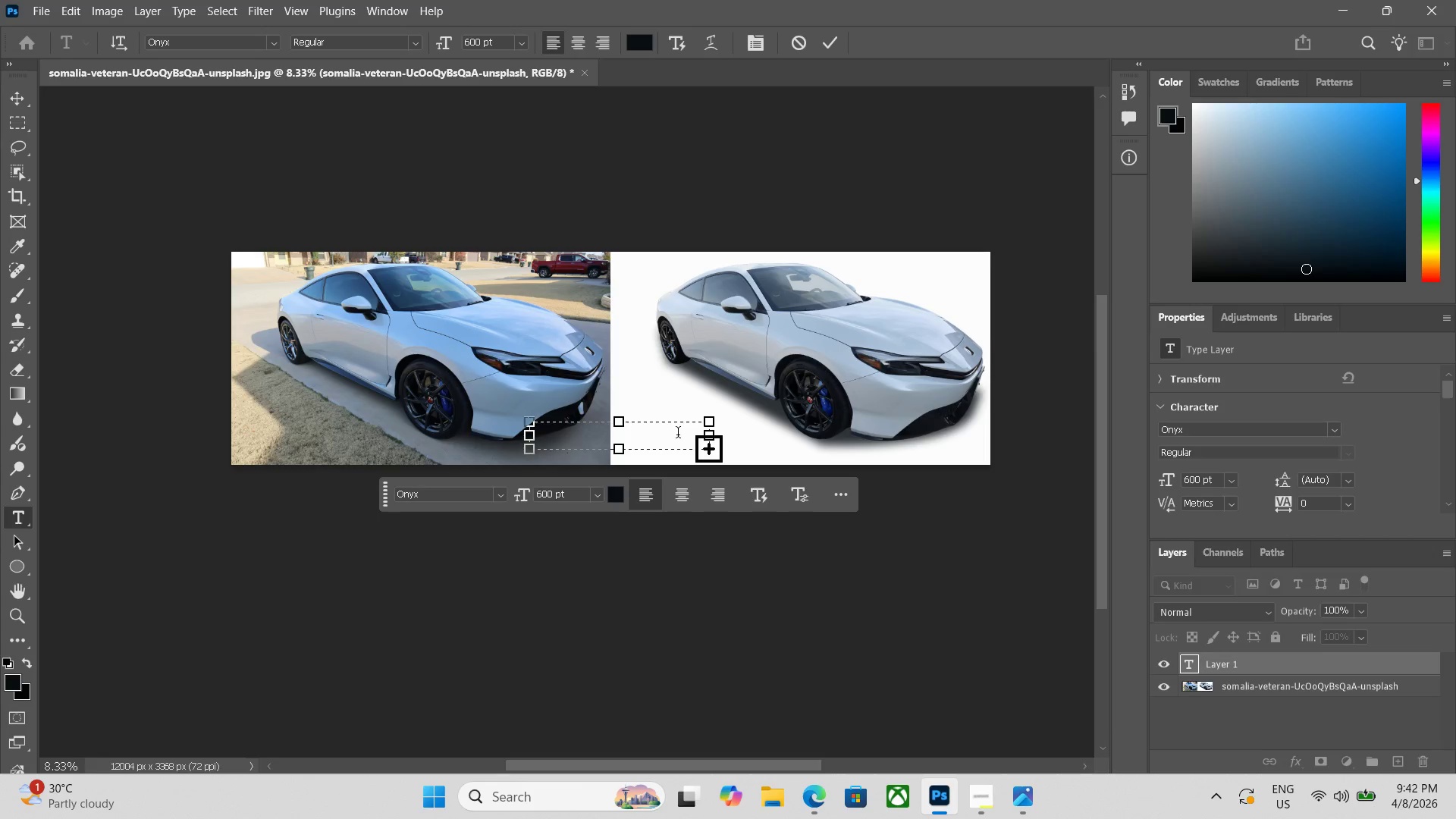 
key(Control+ControlLeft)
 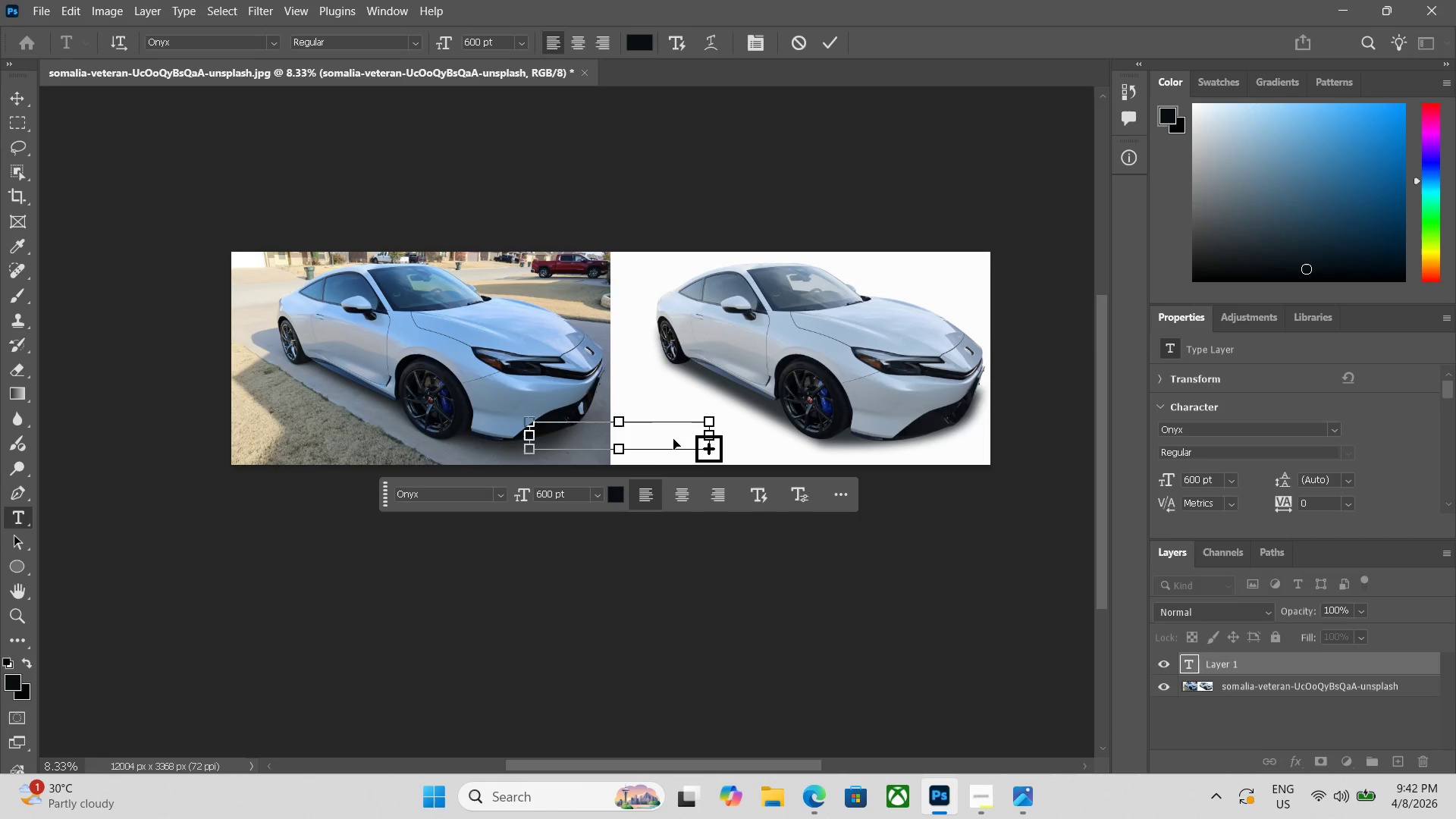 
key(Control+Z)
 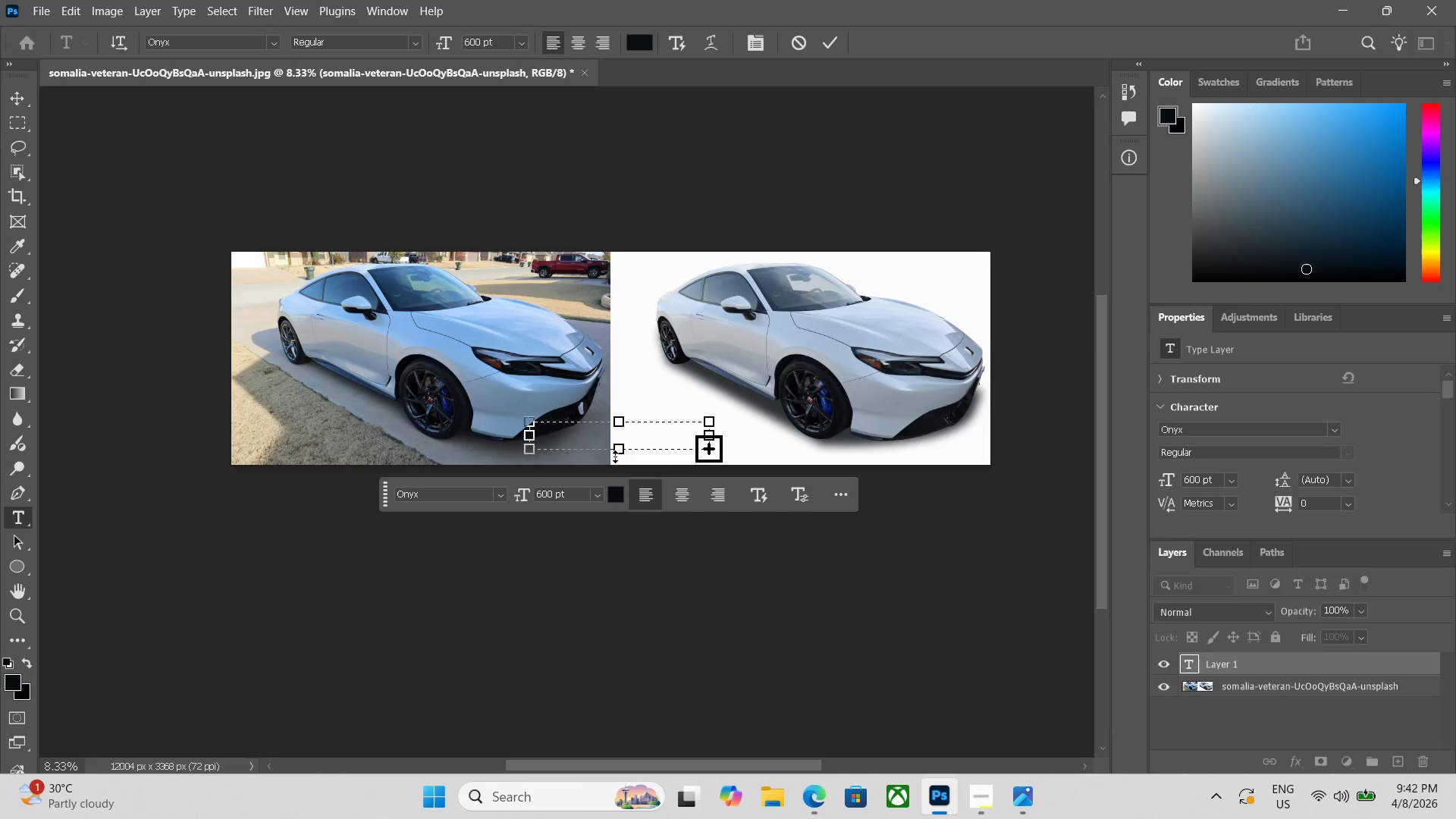 
left_click_drag(start_coordinate=[625, 447], to_coordinate=[617, 463])
 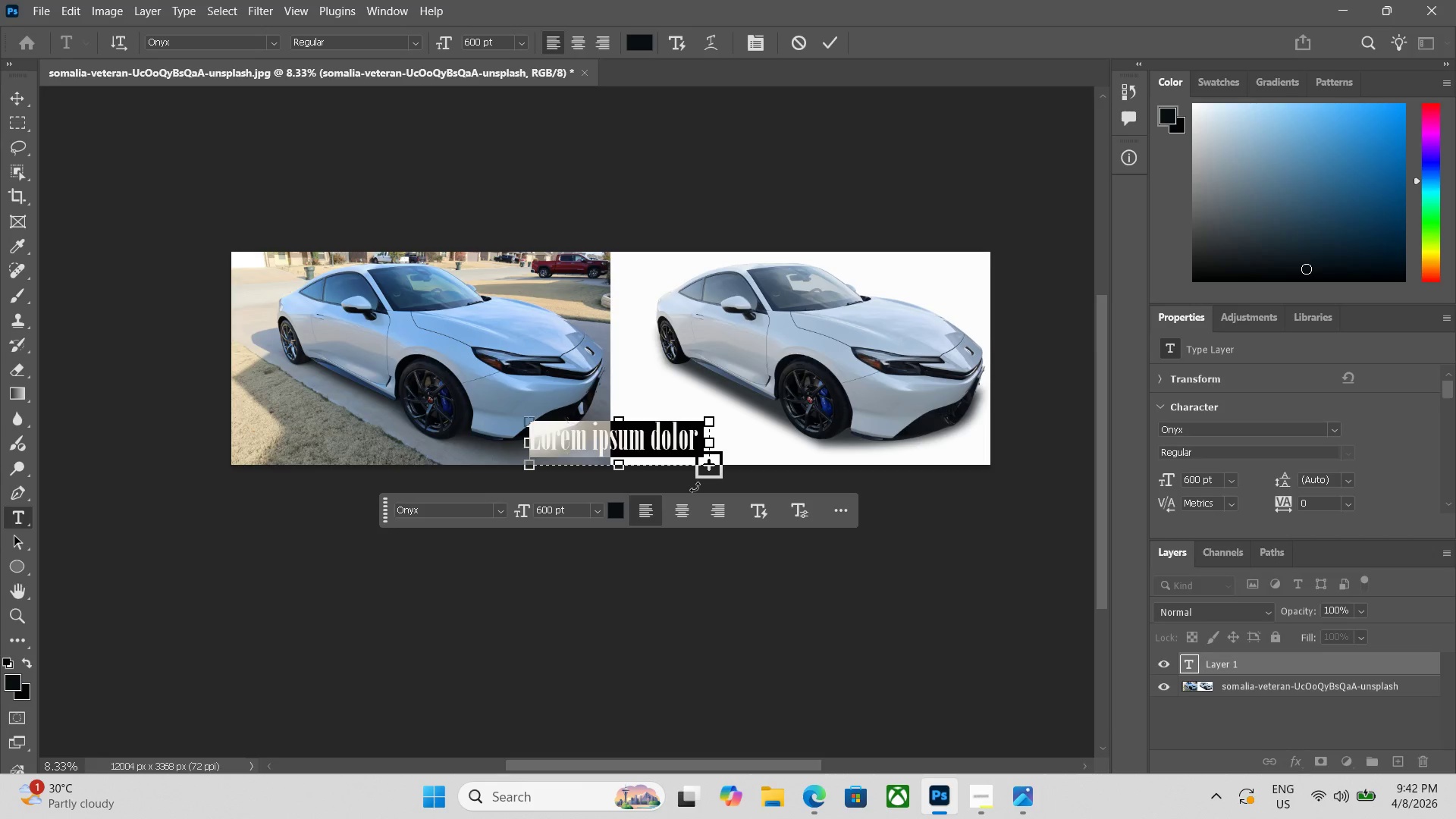 
key(Backspace)
type(BEFORE)
 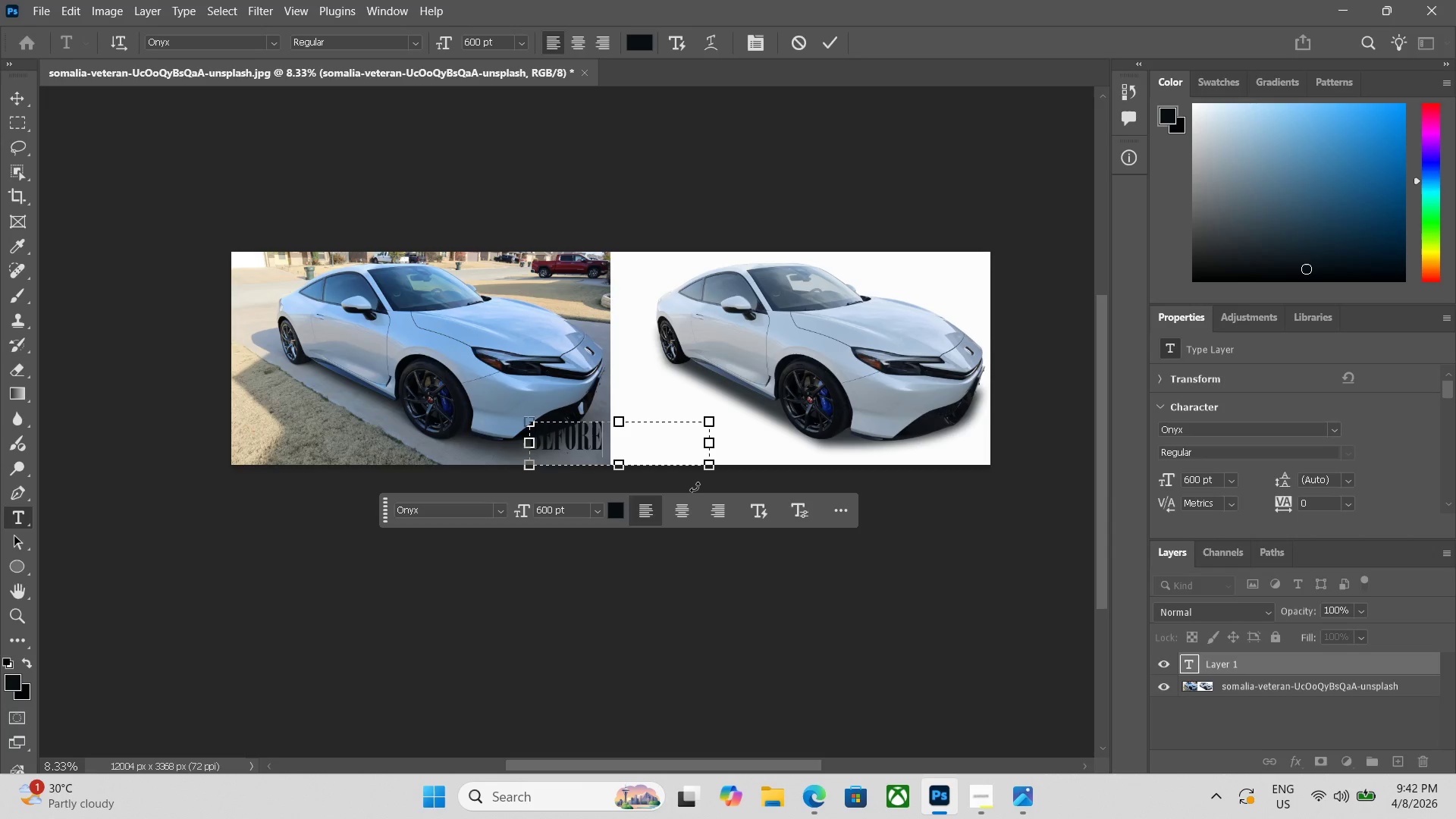 
wait(6.78)
 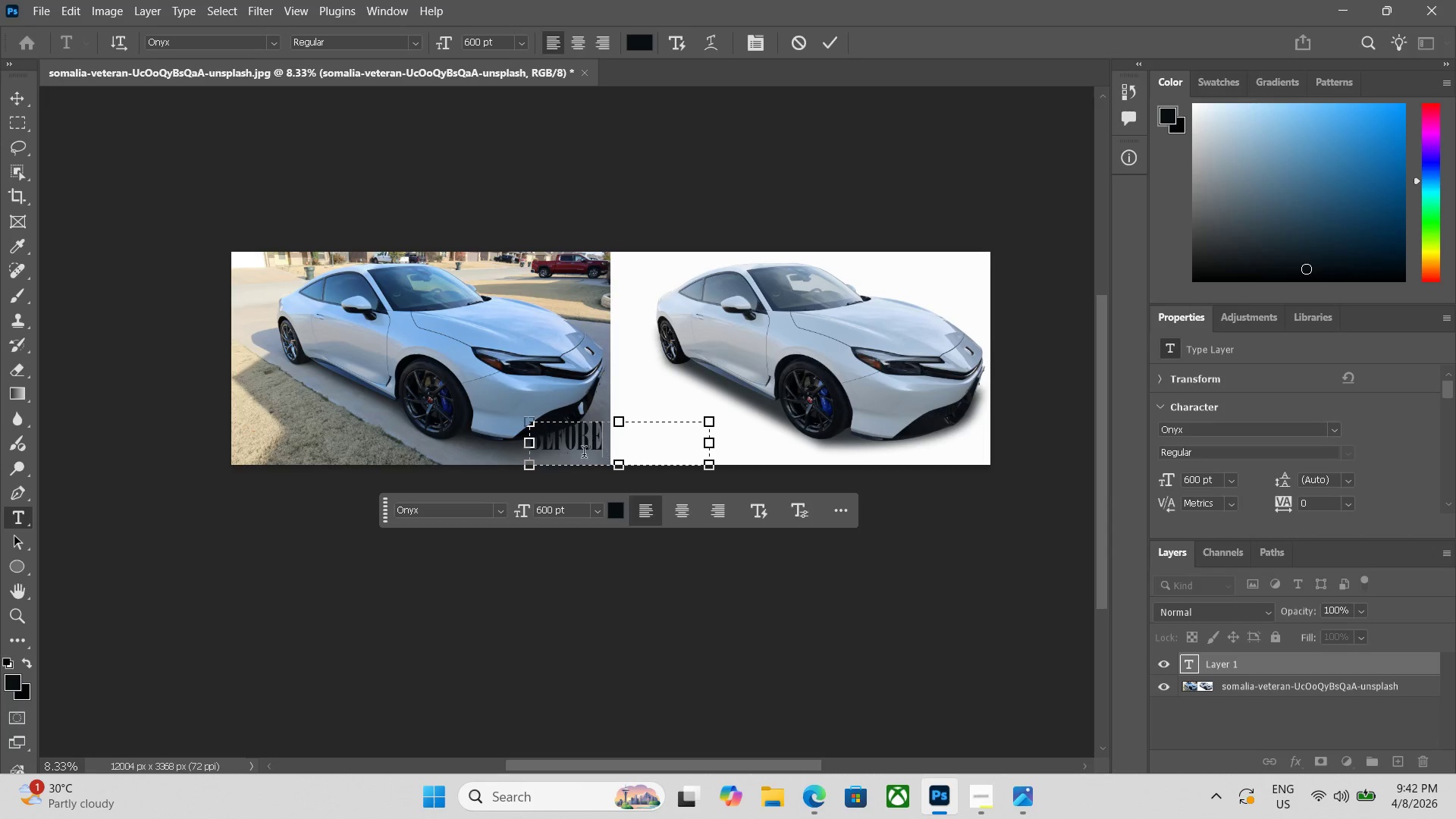 
left_click([642, 437])
 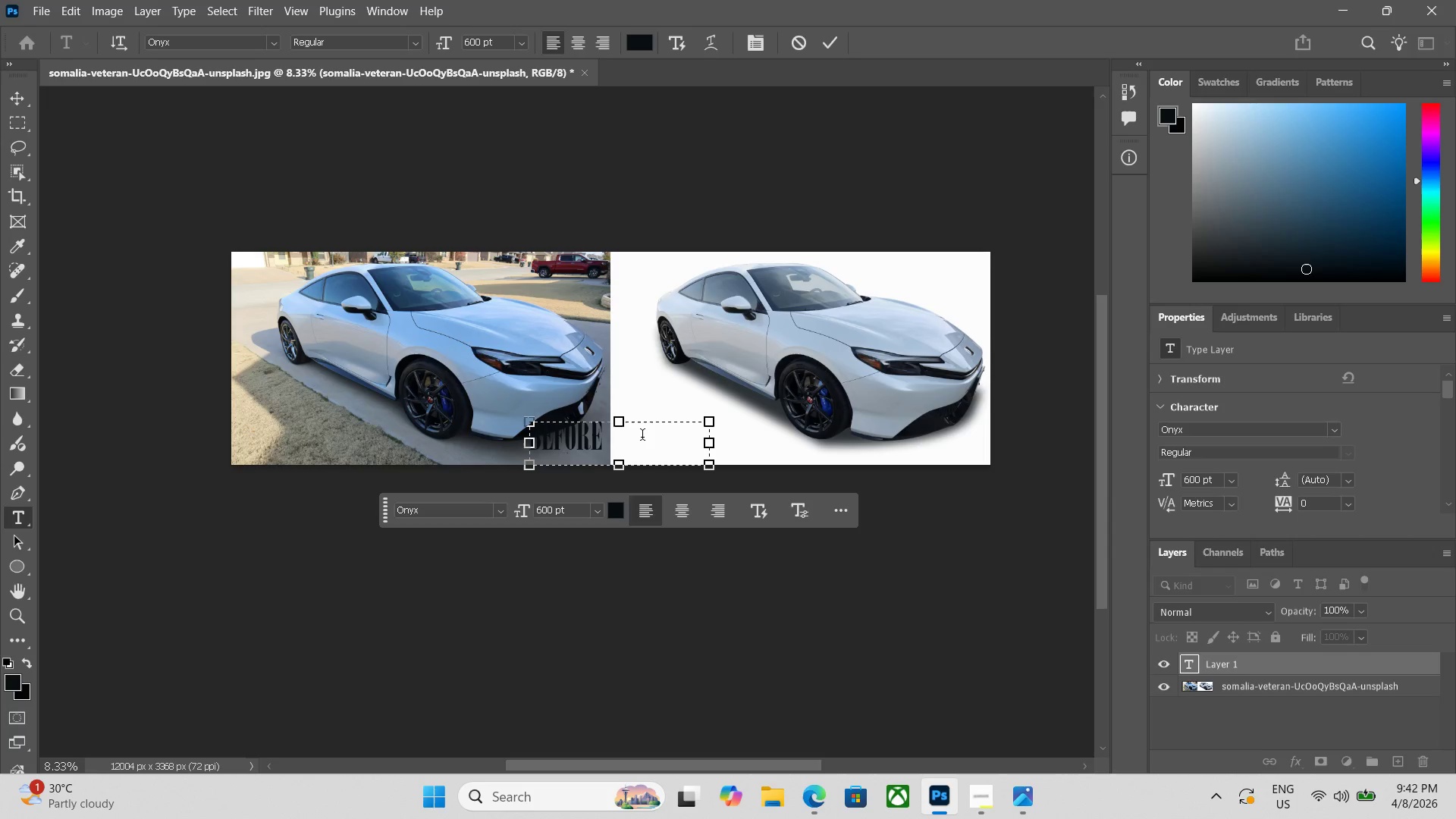 
type(    af)
key(Backspace)
key(Backspace)
type(AG)
key(Backspace)
type(FTER)
 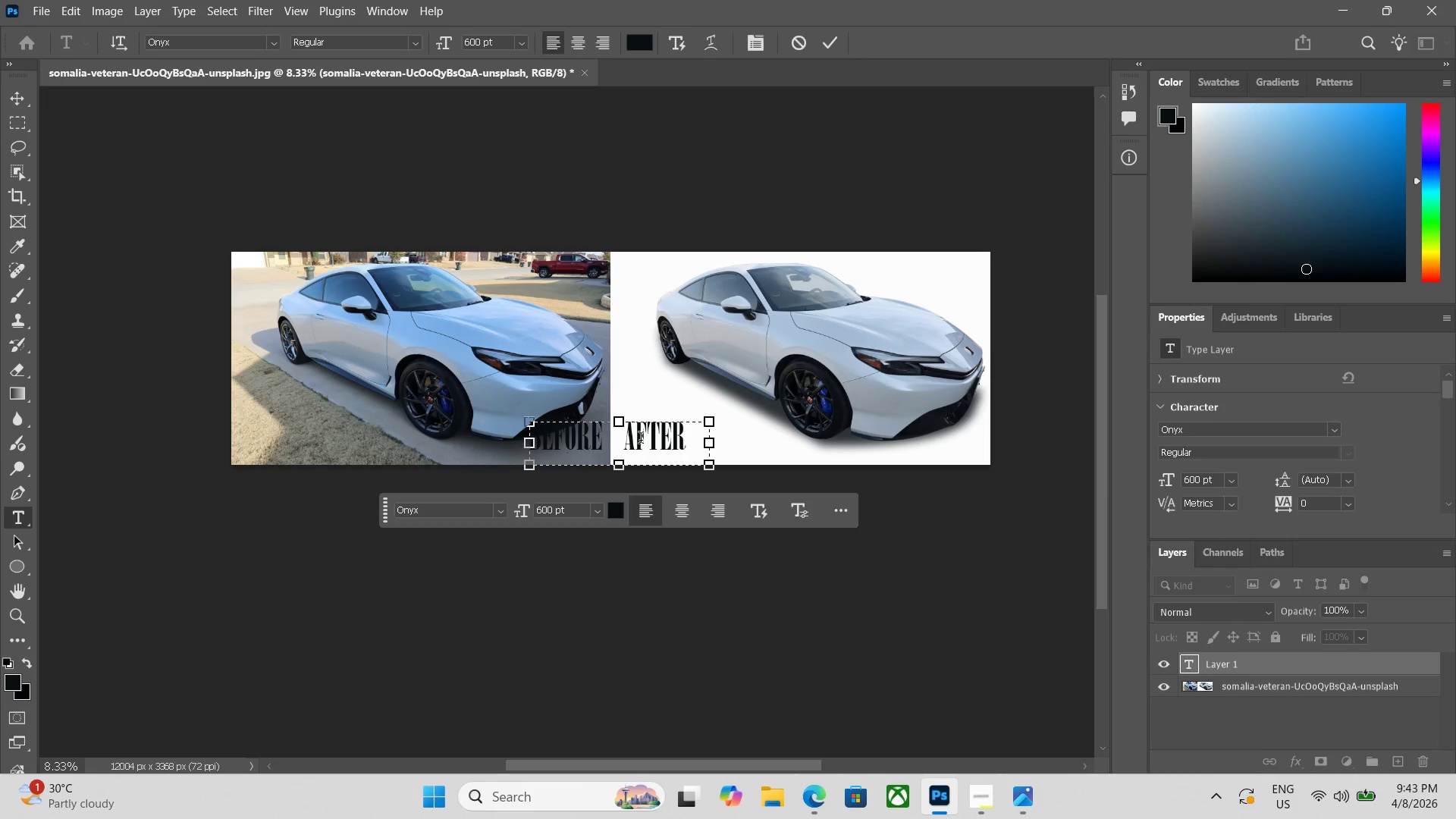 
left_click([623, 443])
 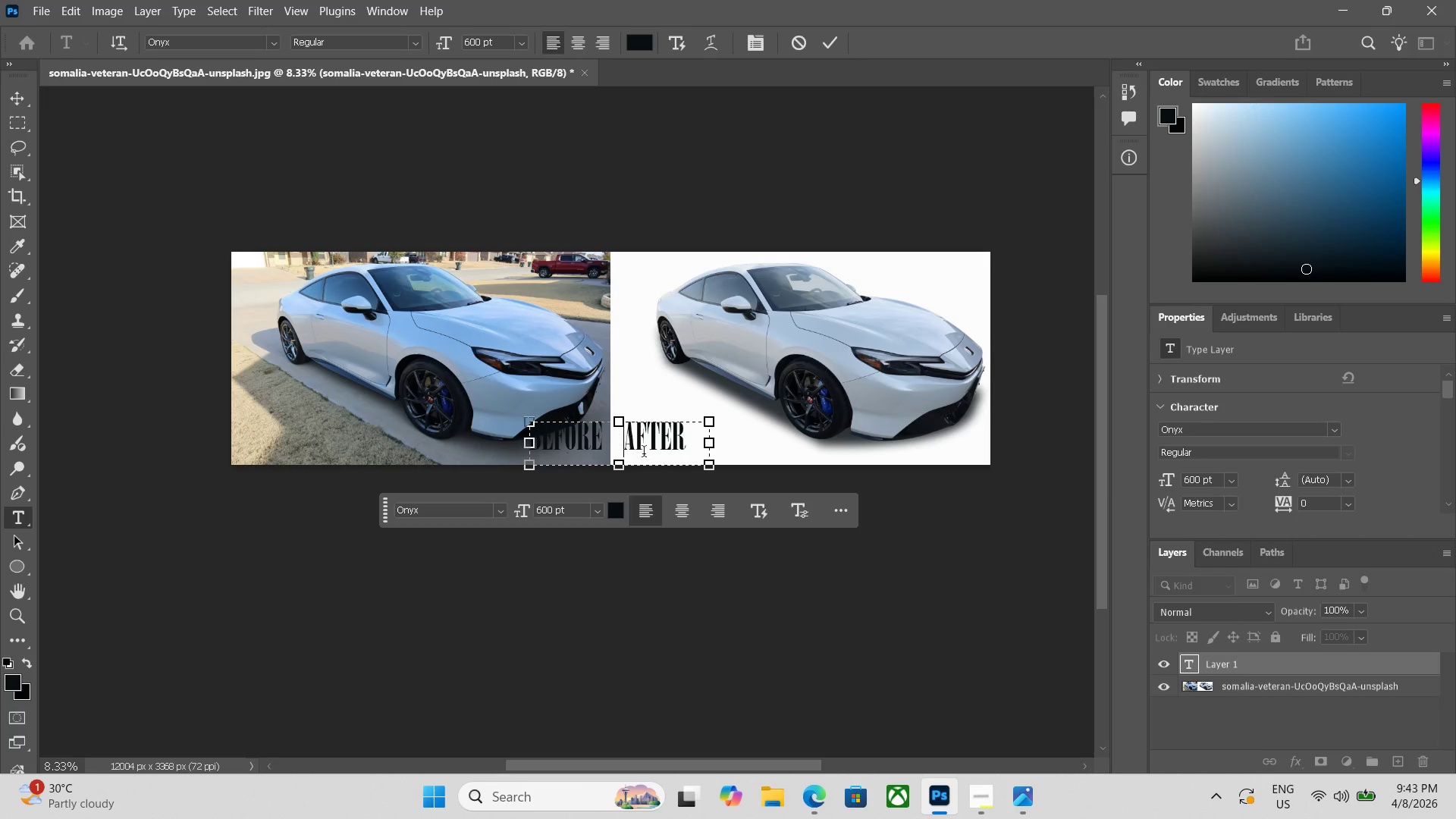 
key(Space)
 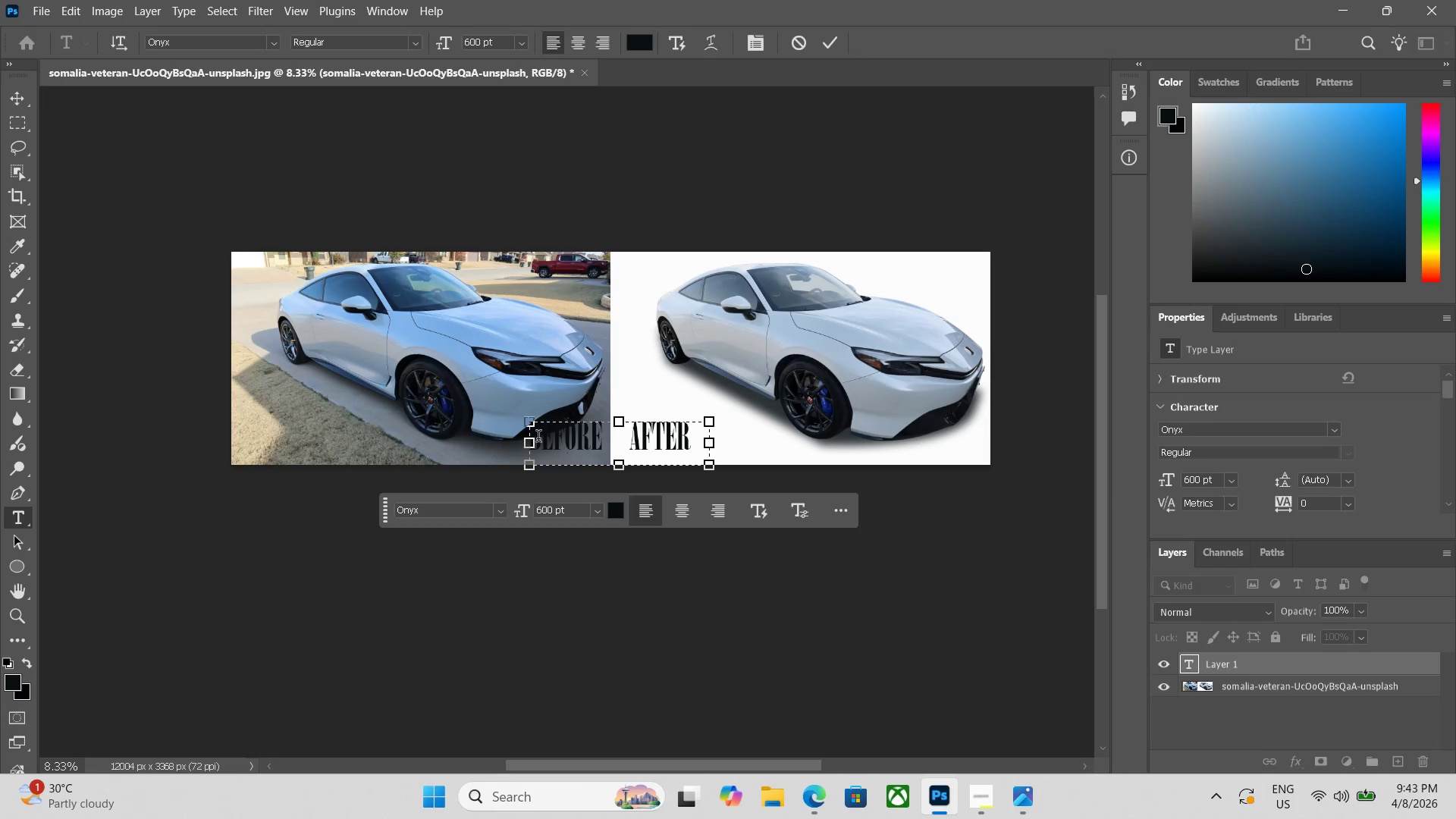 
left_click([536, 438])
 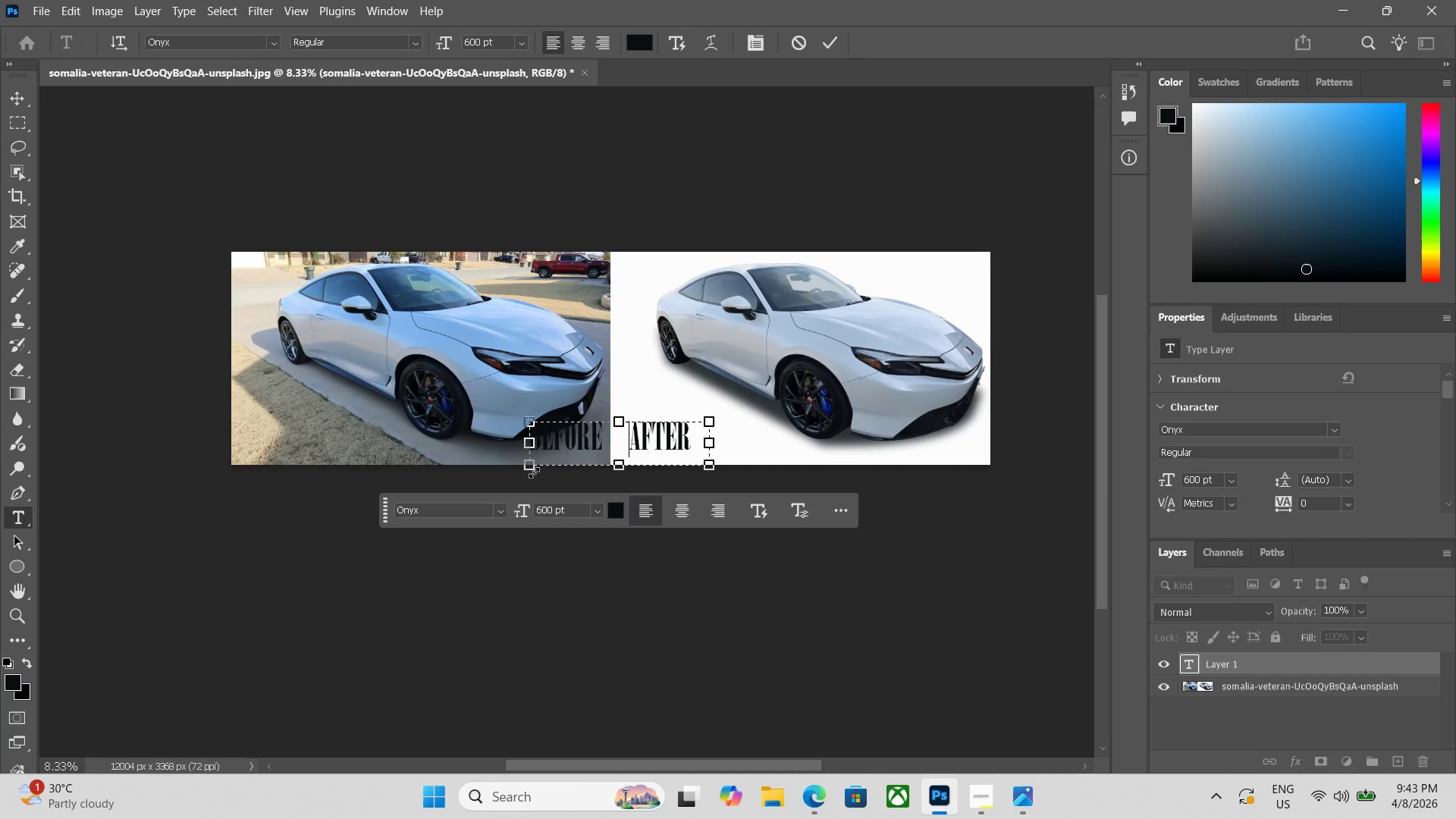 
key(Space)
 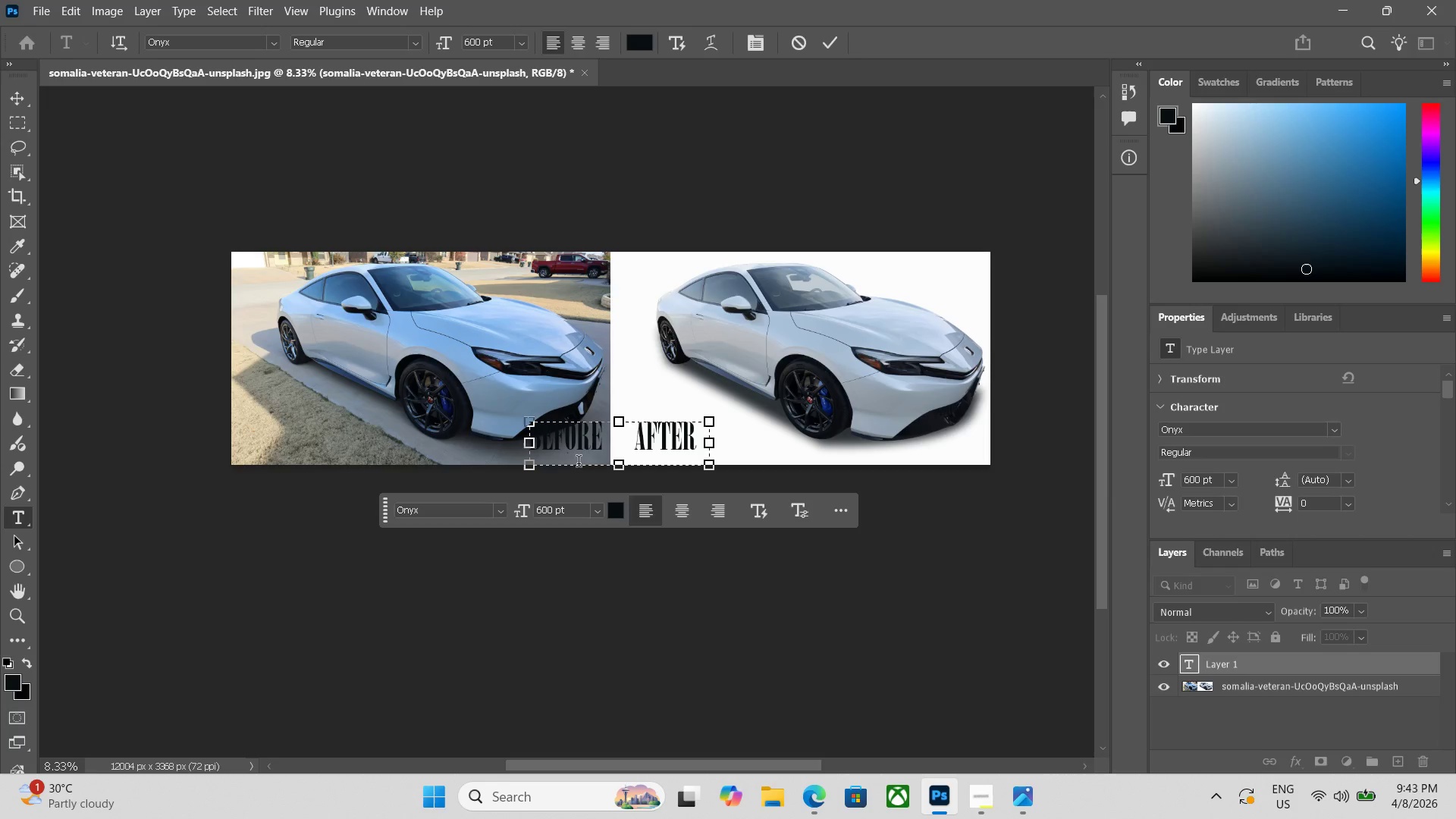 
key(Equal)
 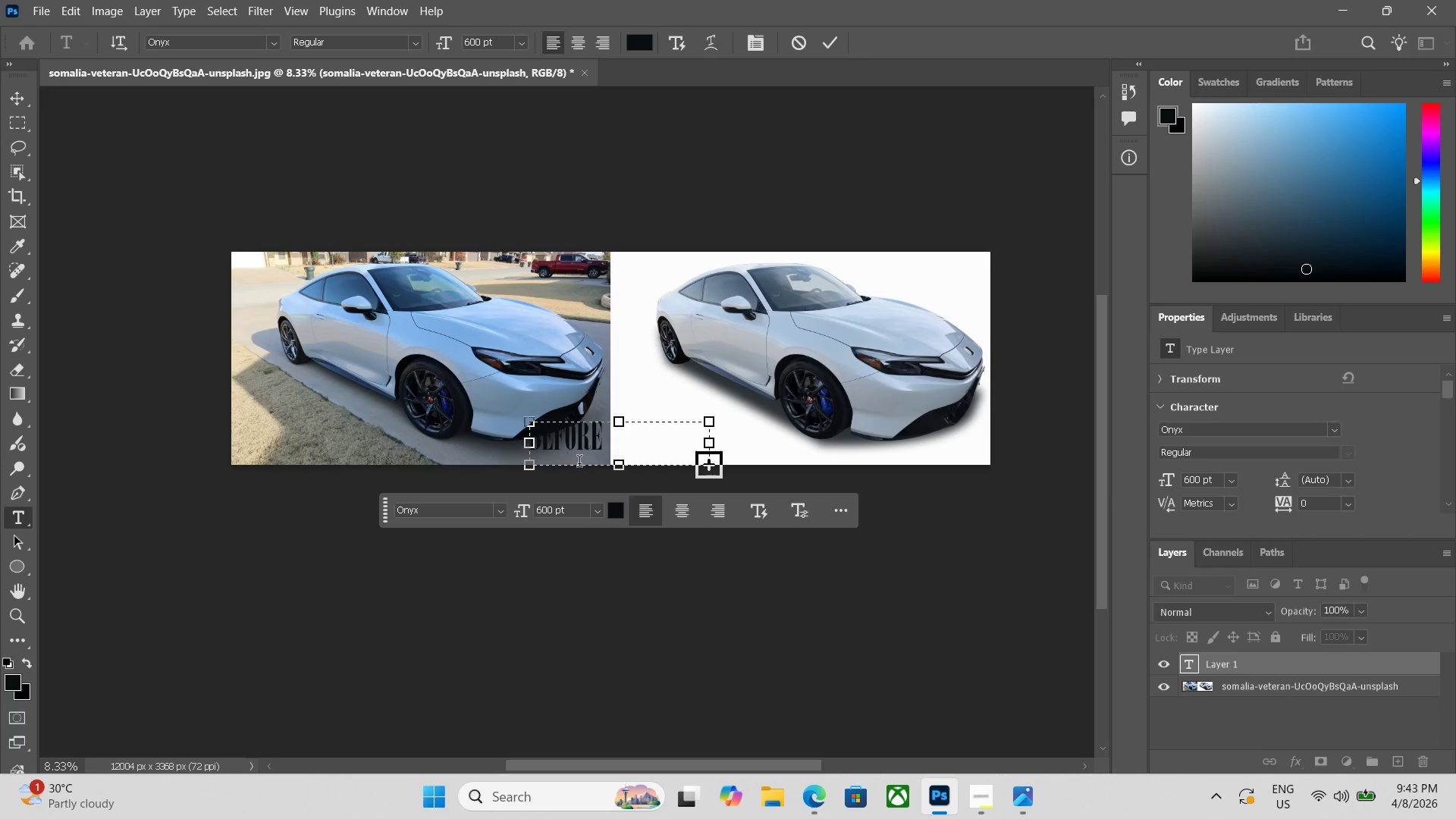 
key(Control+ControlLeft)
 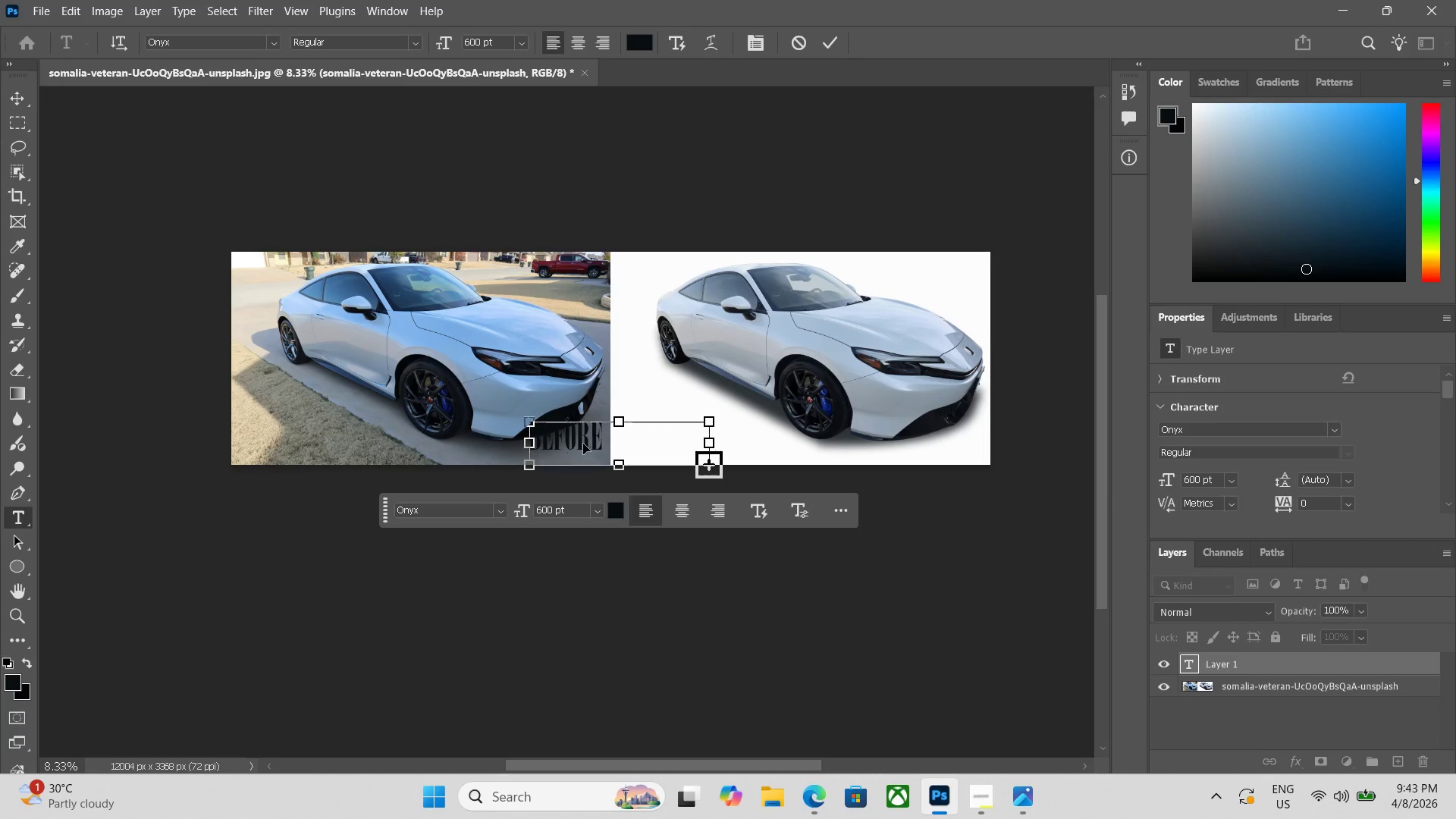 
key(Control+Z)
 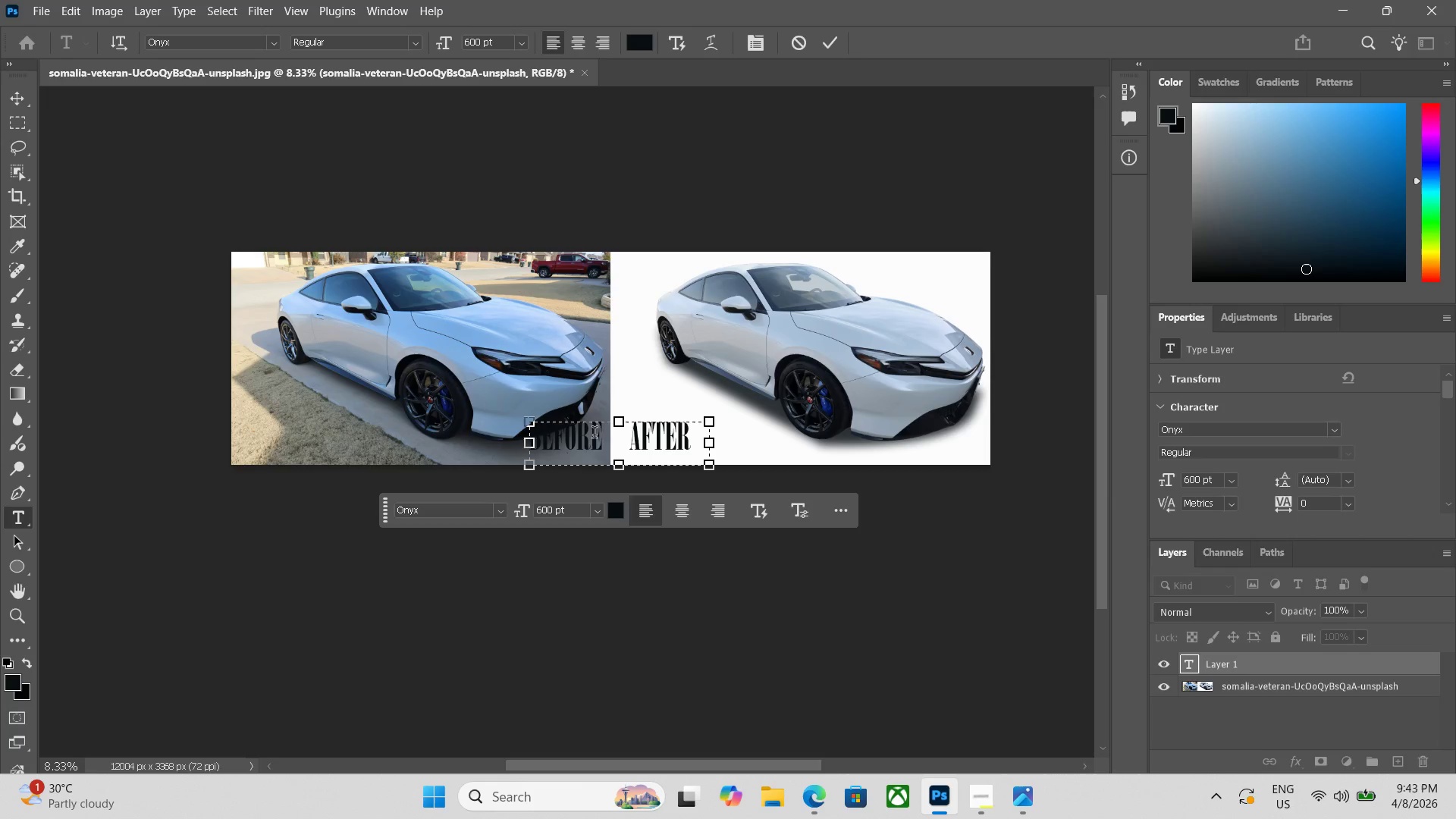 
left_click([608, 443])
 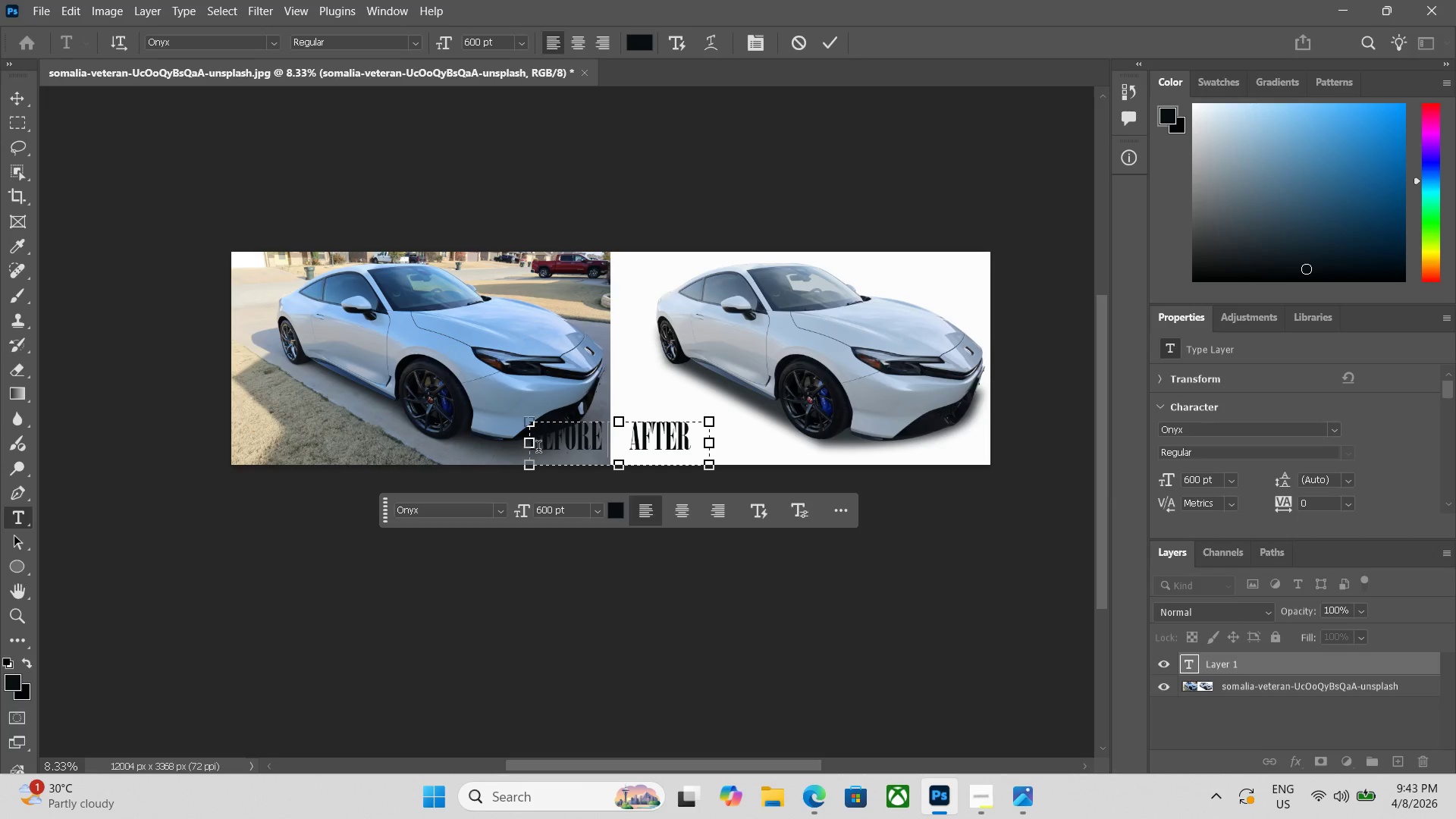 
left_click_drag(start_coordinate=[526, 441], to_coordinate=[533, 452])
 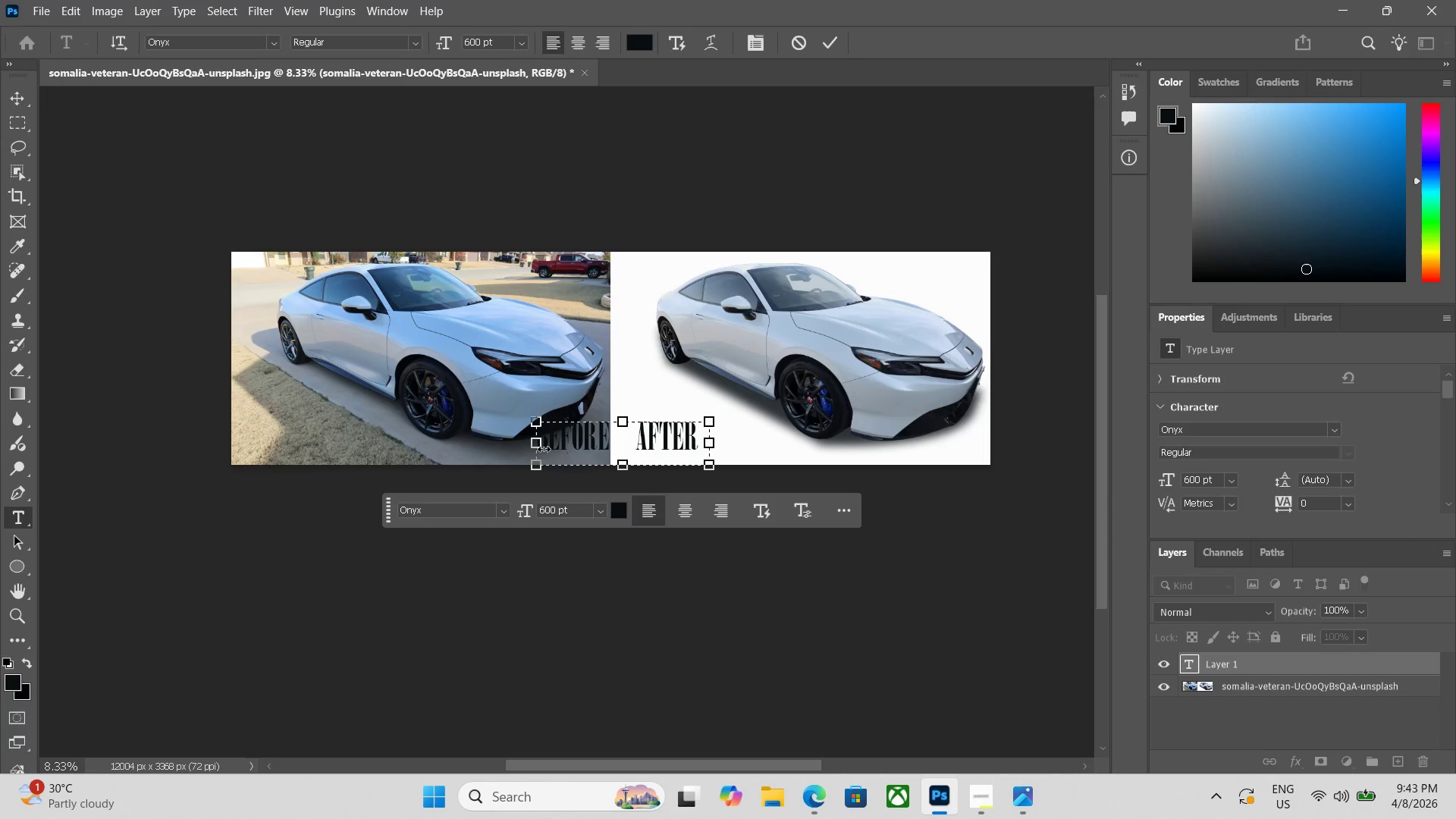 
left_click([544, 448])
 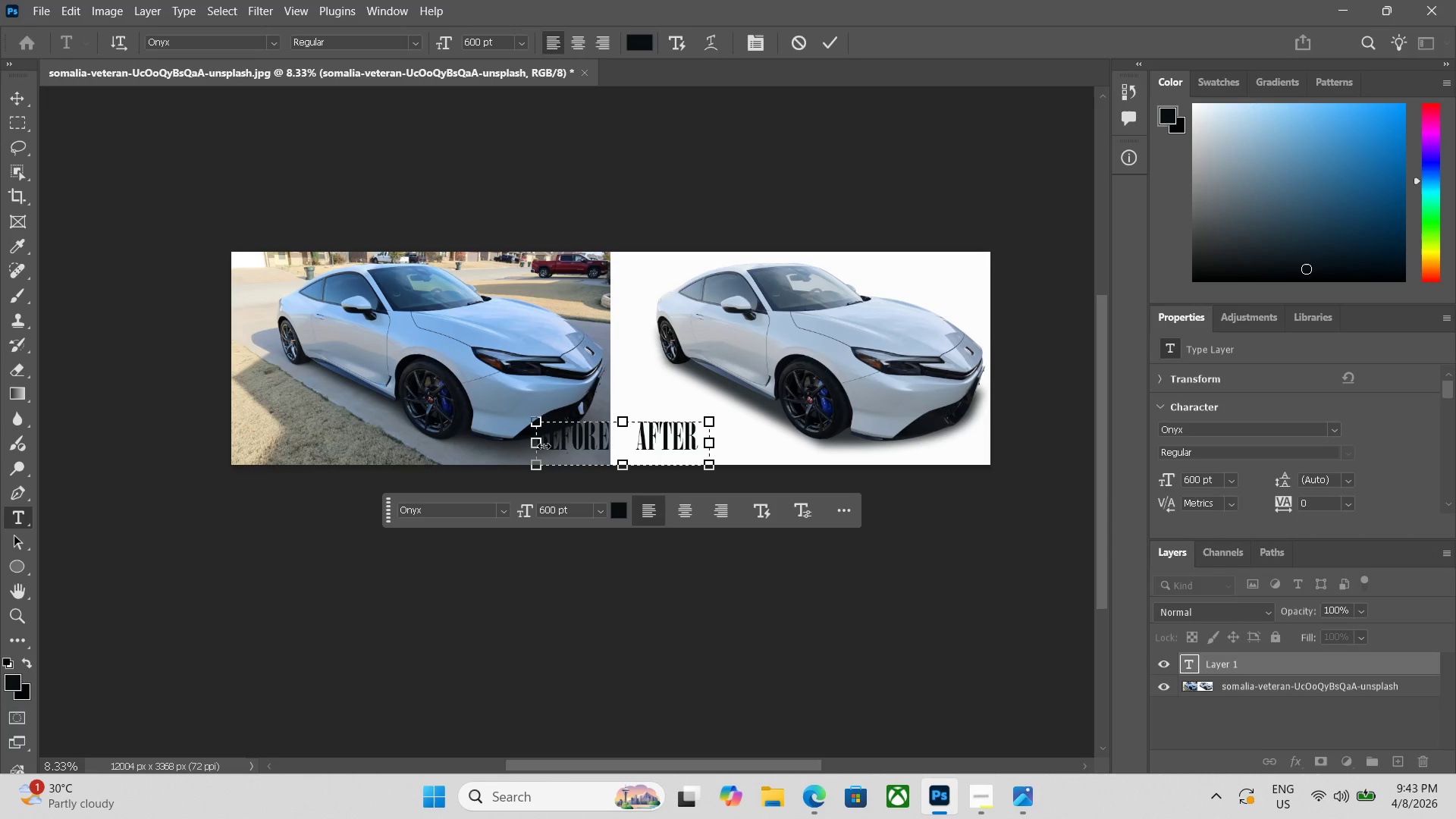 
left_click_drag(start_coordinate=[542, 444], to_coordinate=[539, 448])
 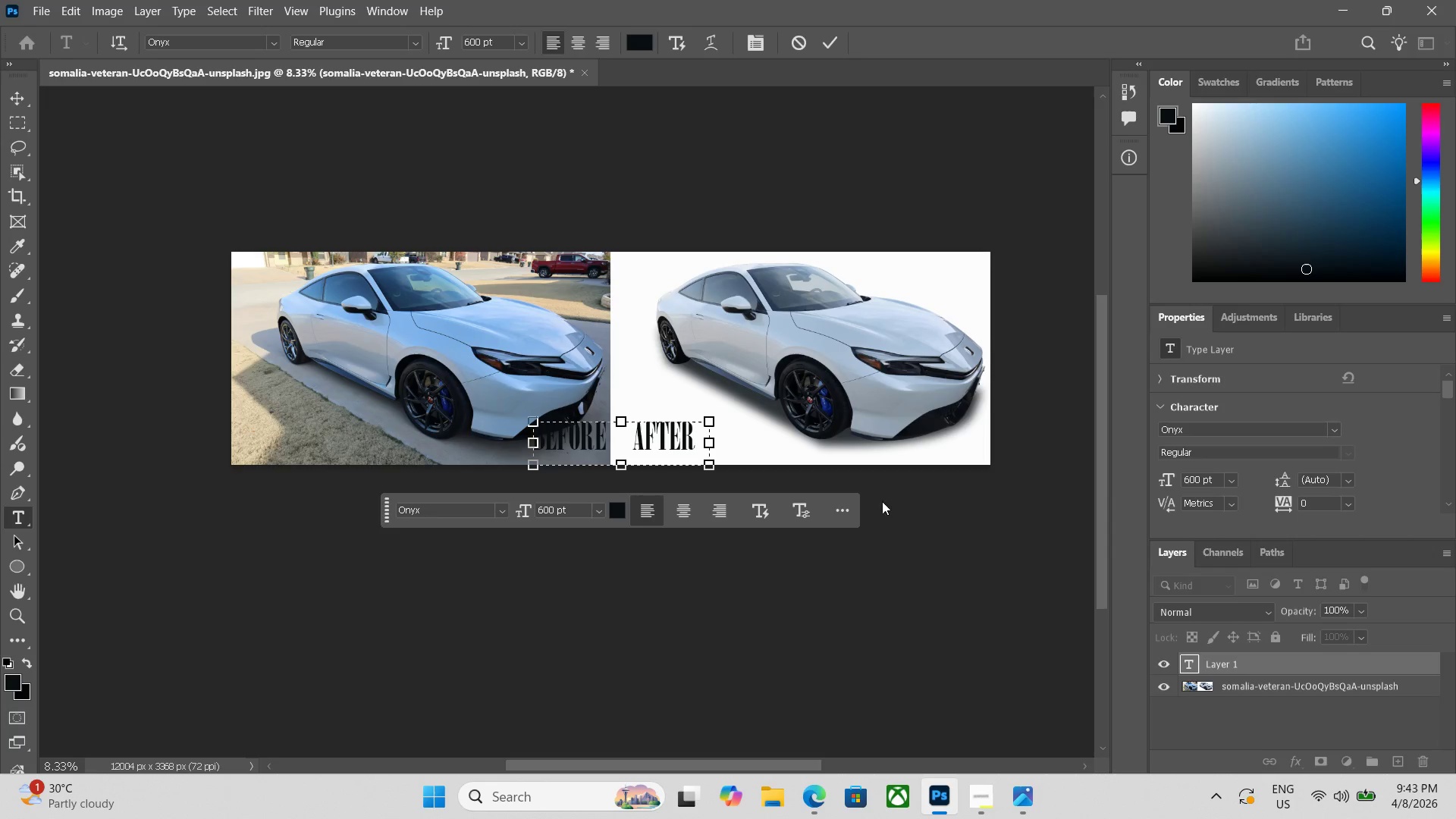 
left_click_drag(start_coordinate=[1006, 677], to_coordinate=[1000, 675])
 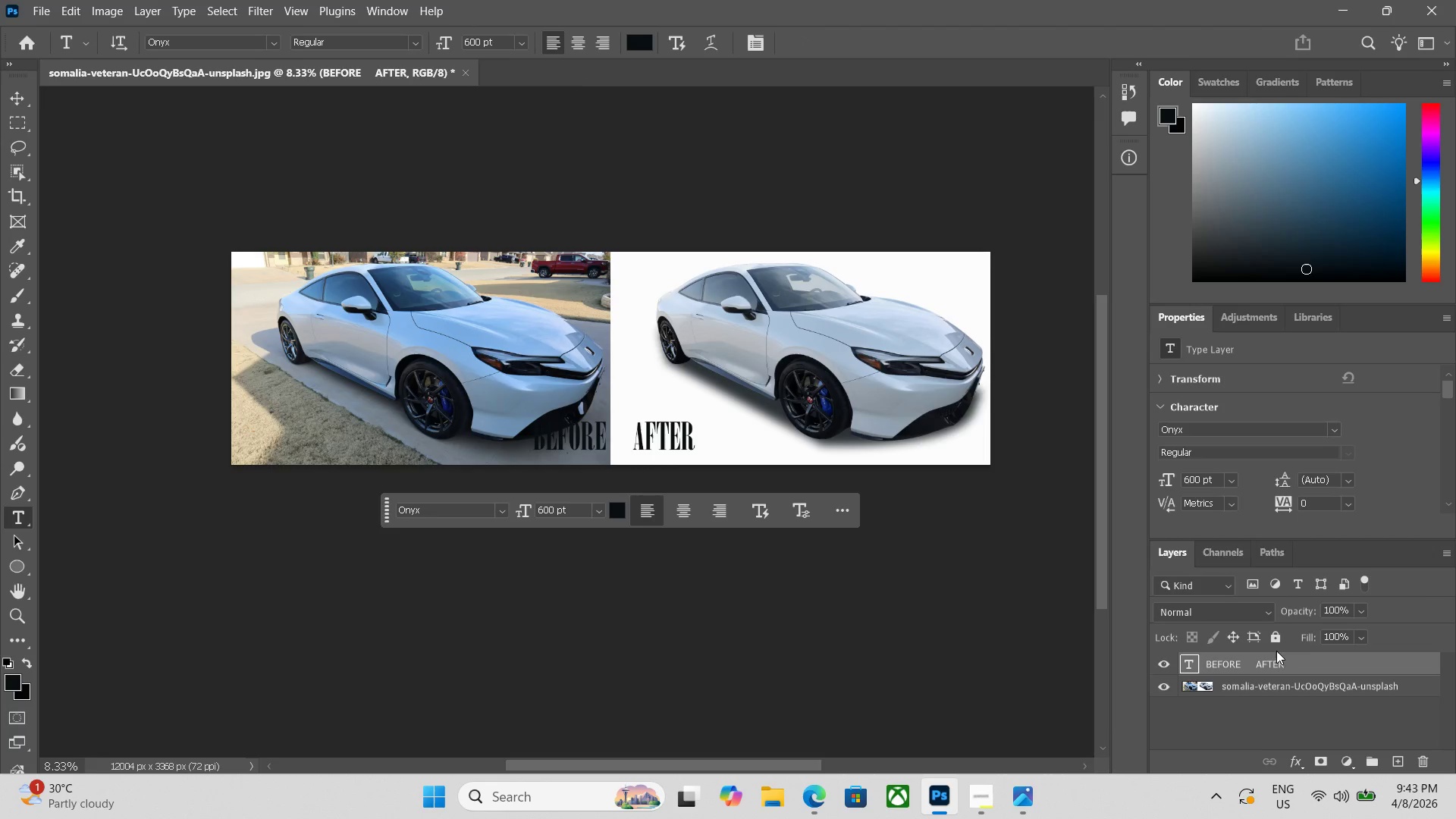 
key(V)
 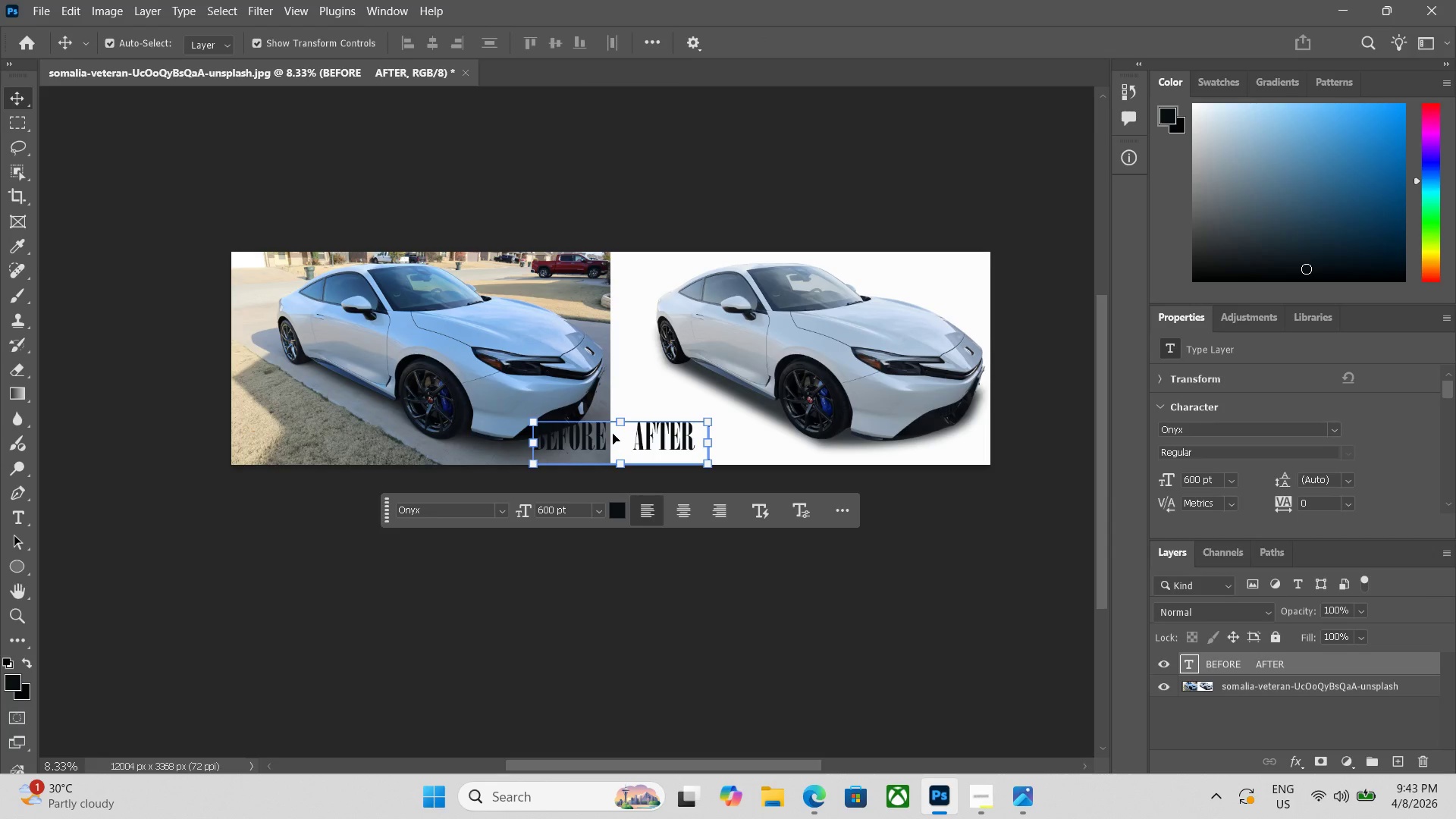 
left_click_drag(start_coordinate=[626, 434], to_coordinate=[627, 444])
 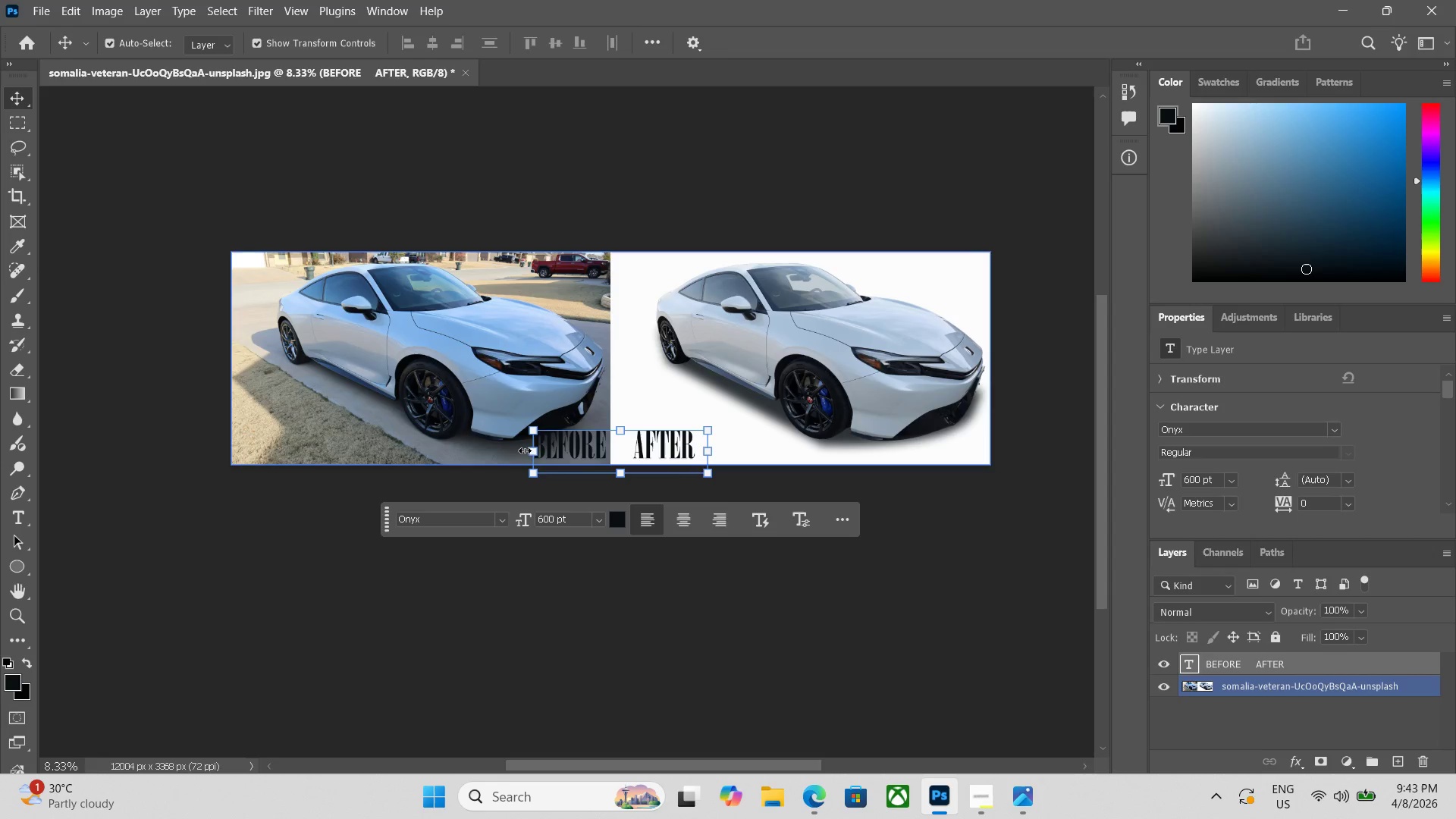 
left_click_drag(start_coordinate=[535, 450], to_coordinate=[527, 457])
 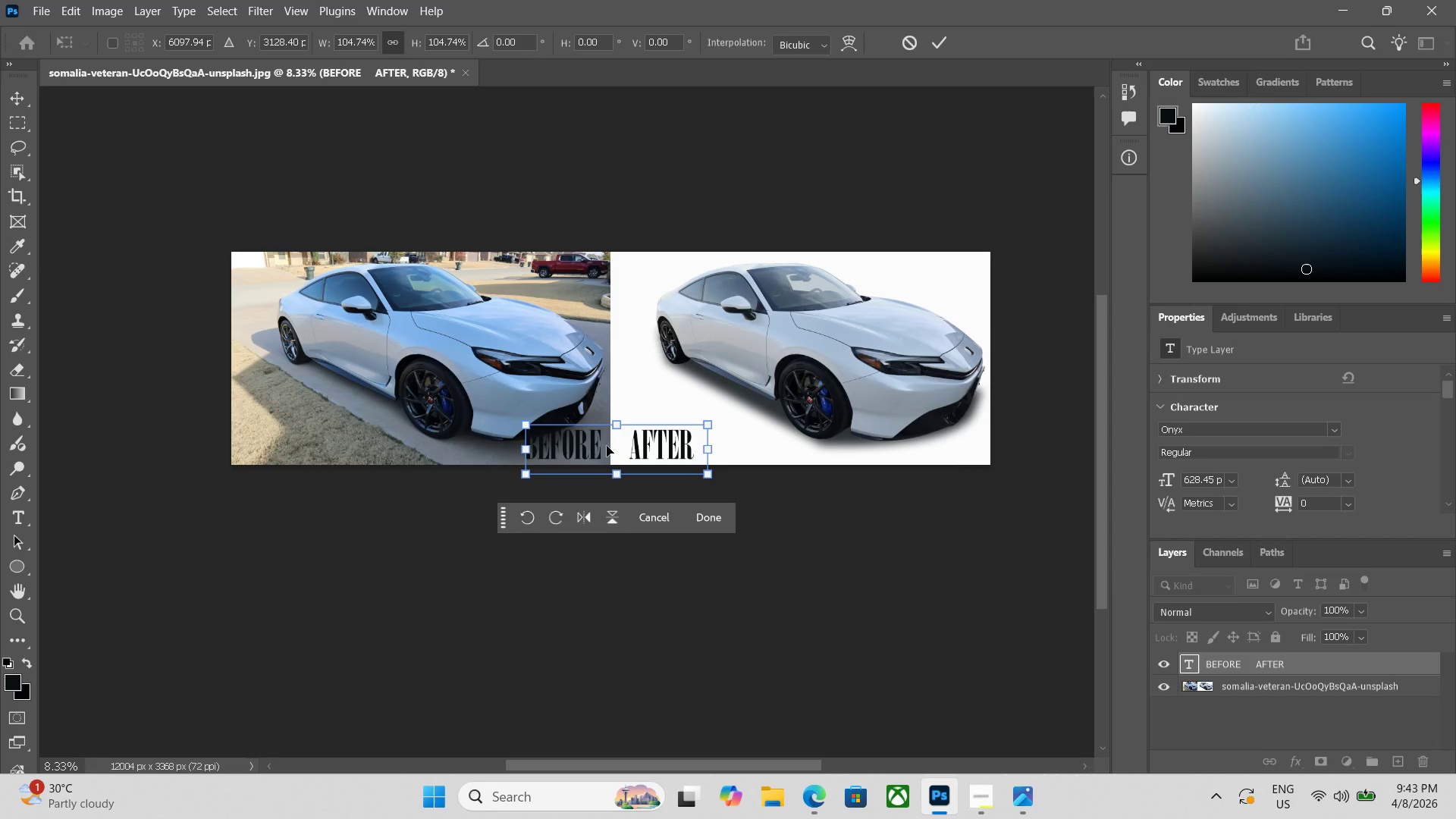 
key(V)
 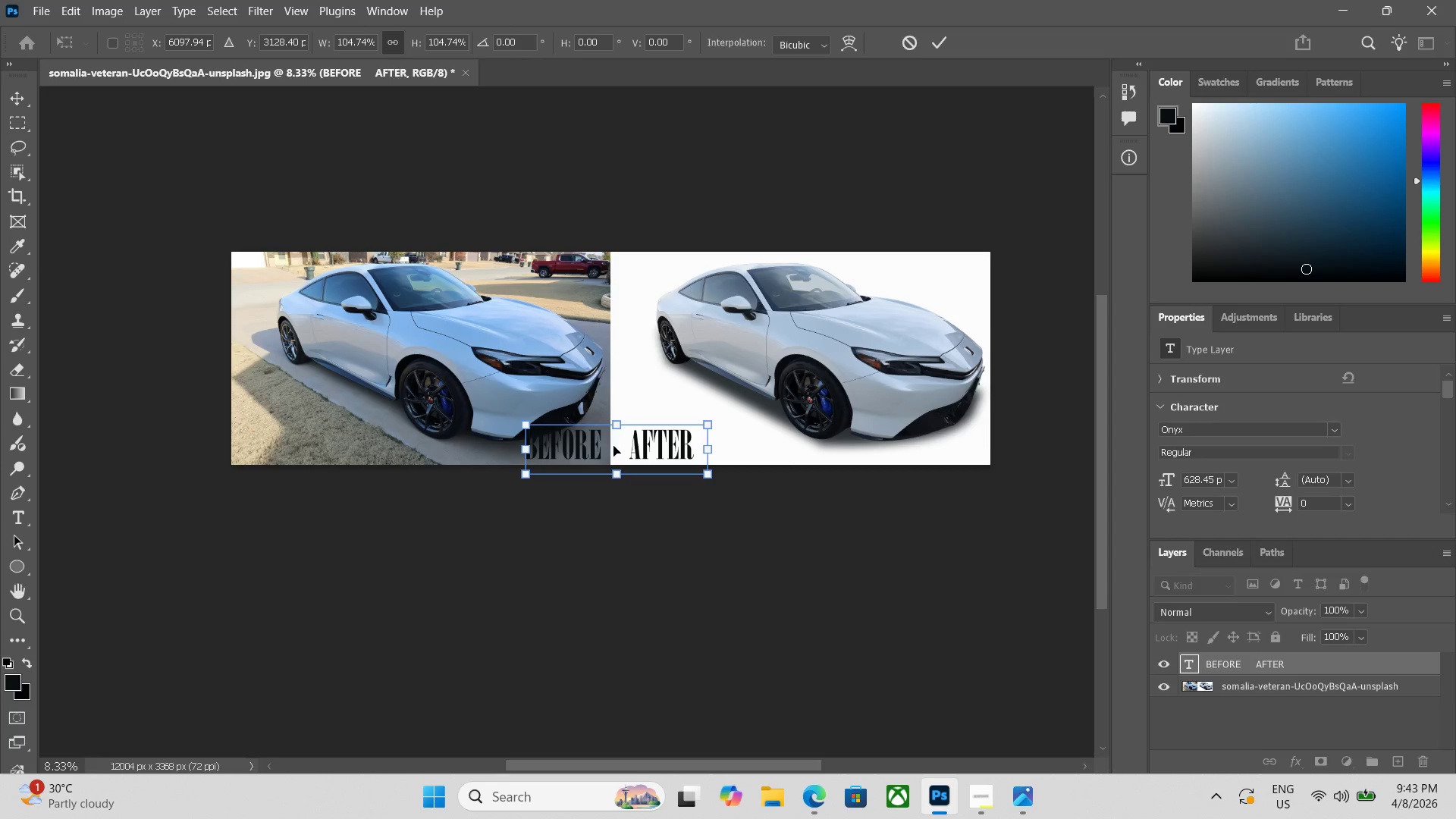 
left_click_drag(start_coordinate=[611, 446], to_coordinate=[610, 450])
 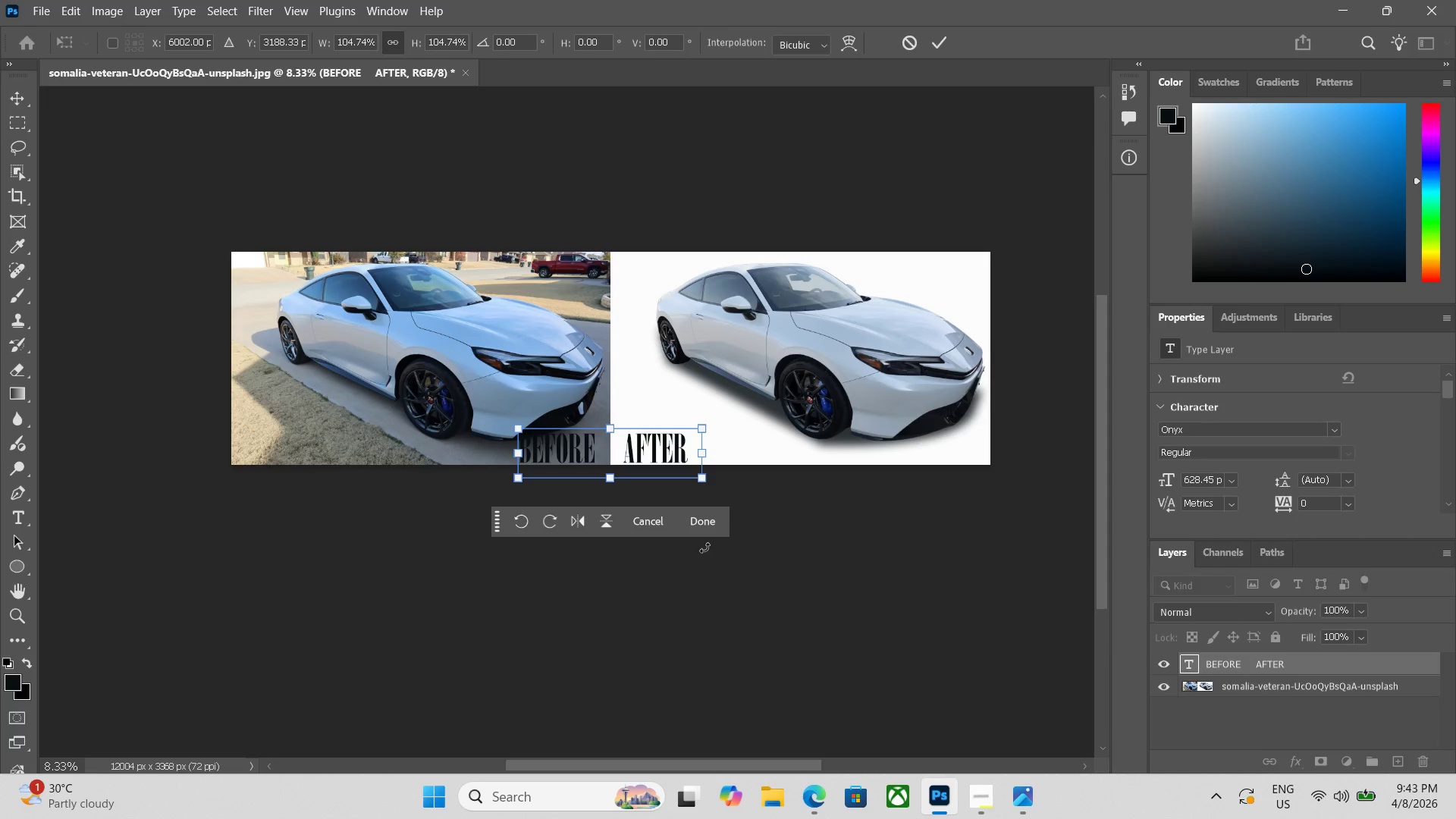 
left_click([717, 516])
 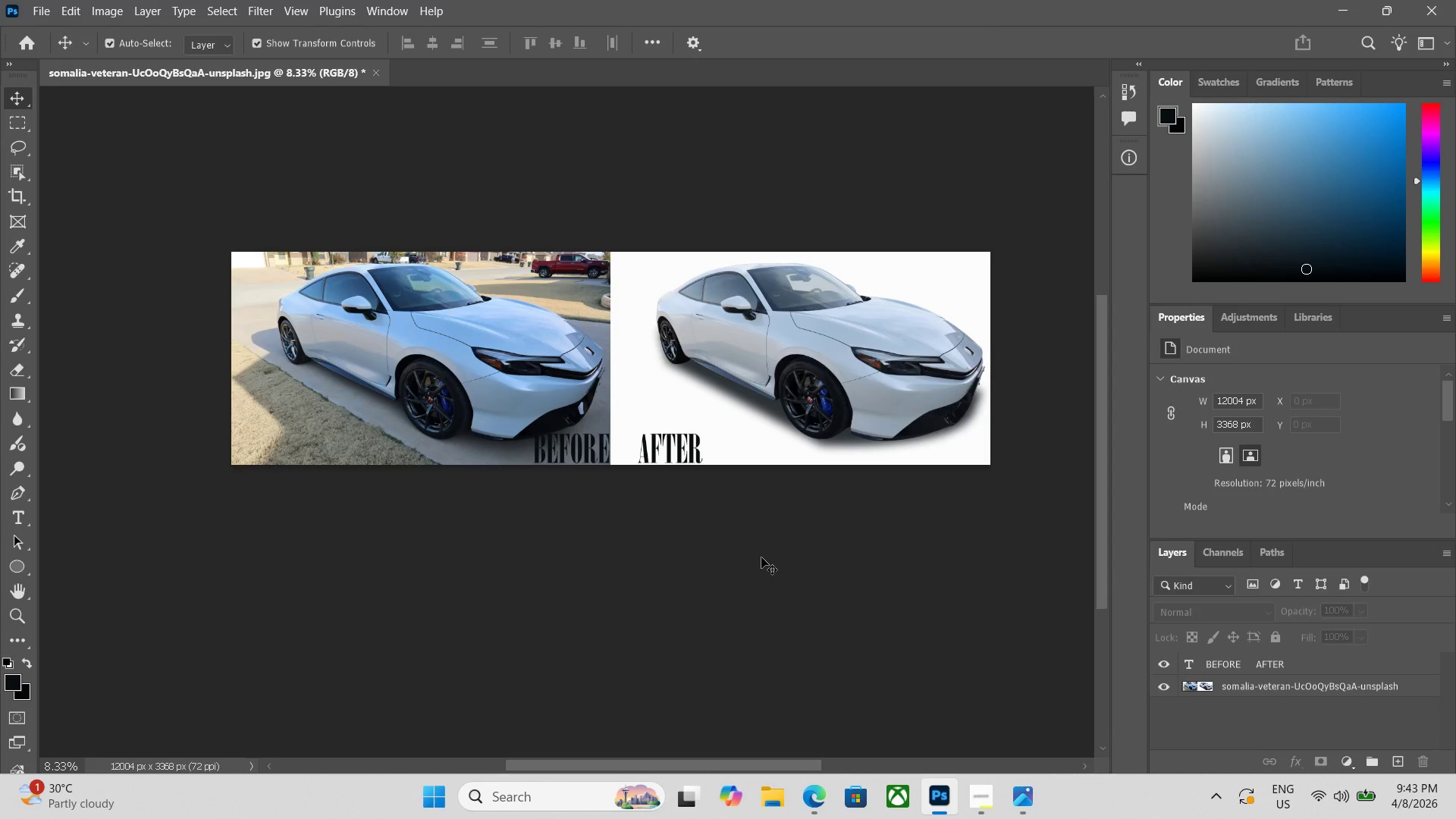 
wait(9.09)
 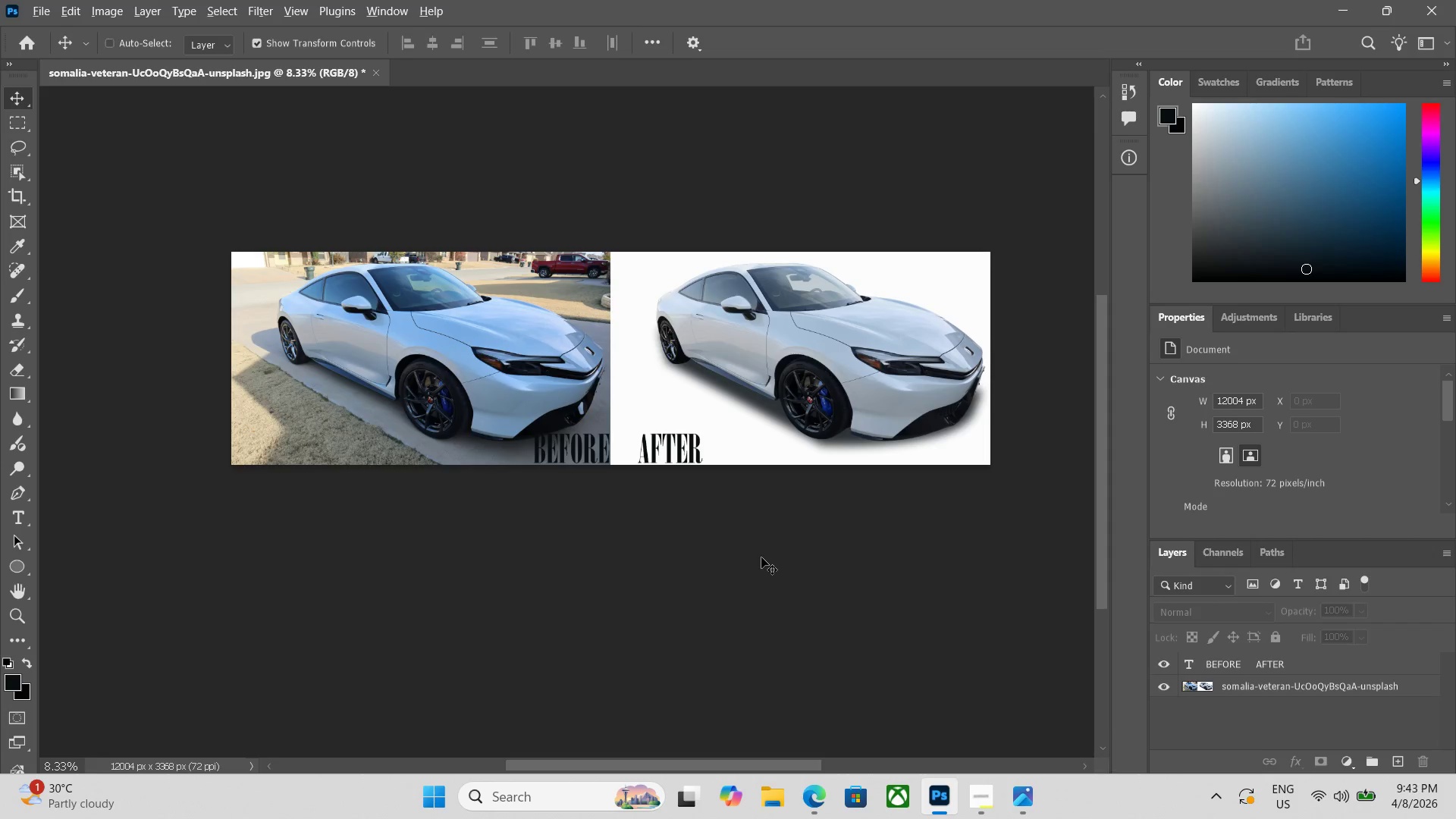 
key(Alt+Control+Shift+W)
 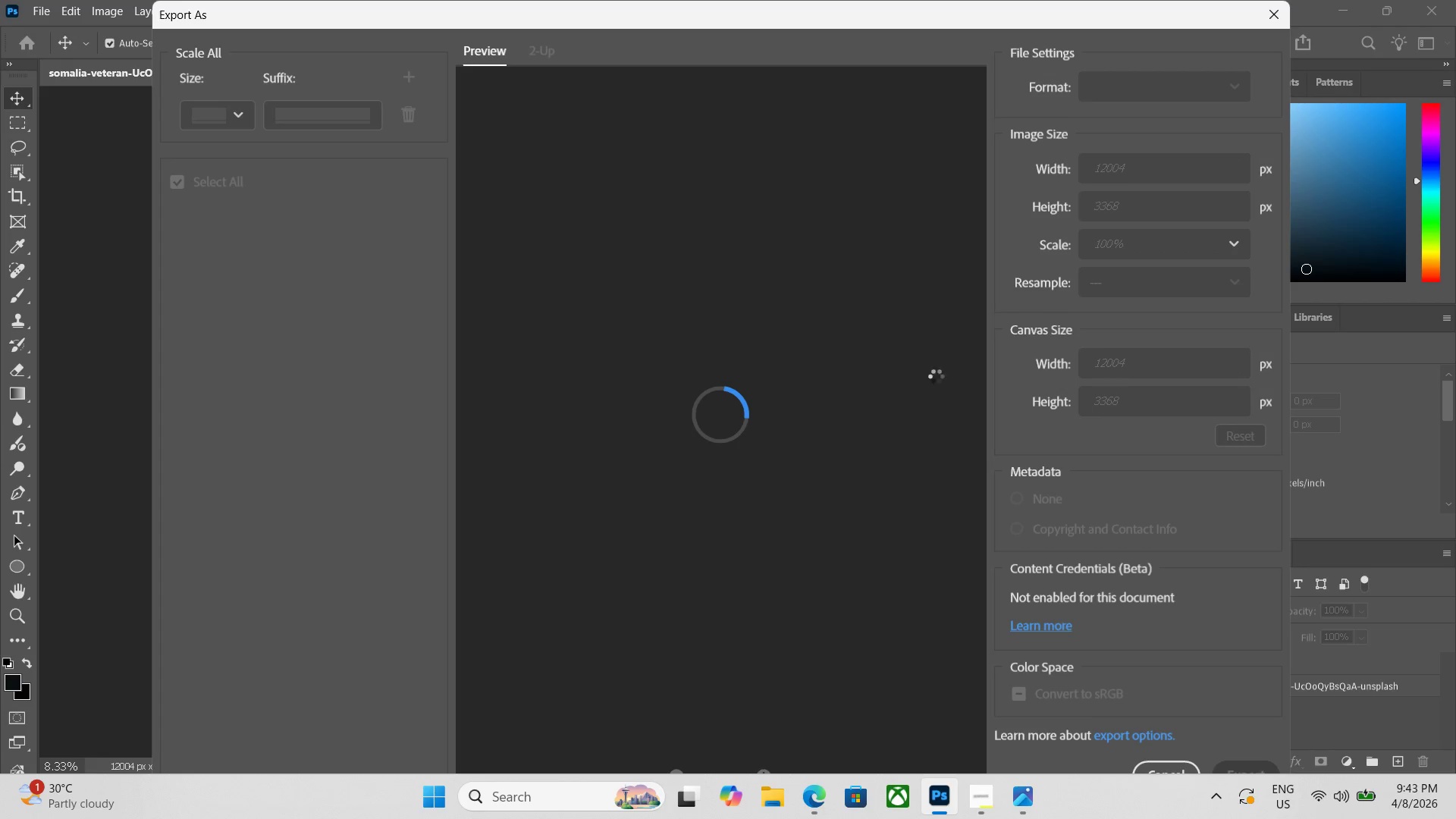 
mouse_move([1043, 282])
 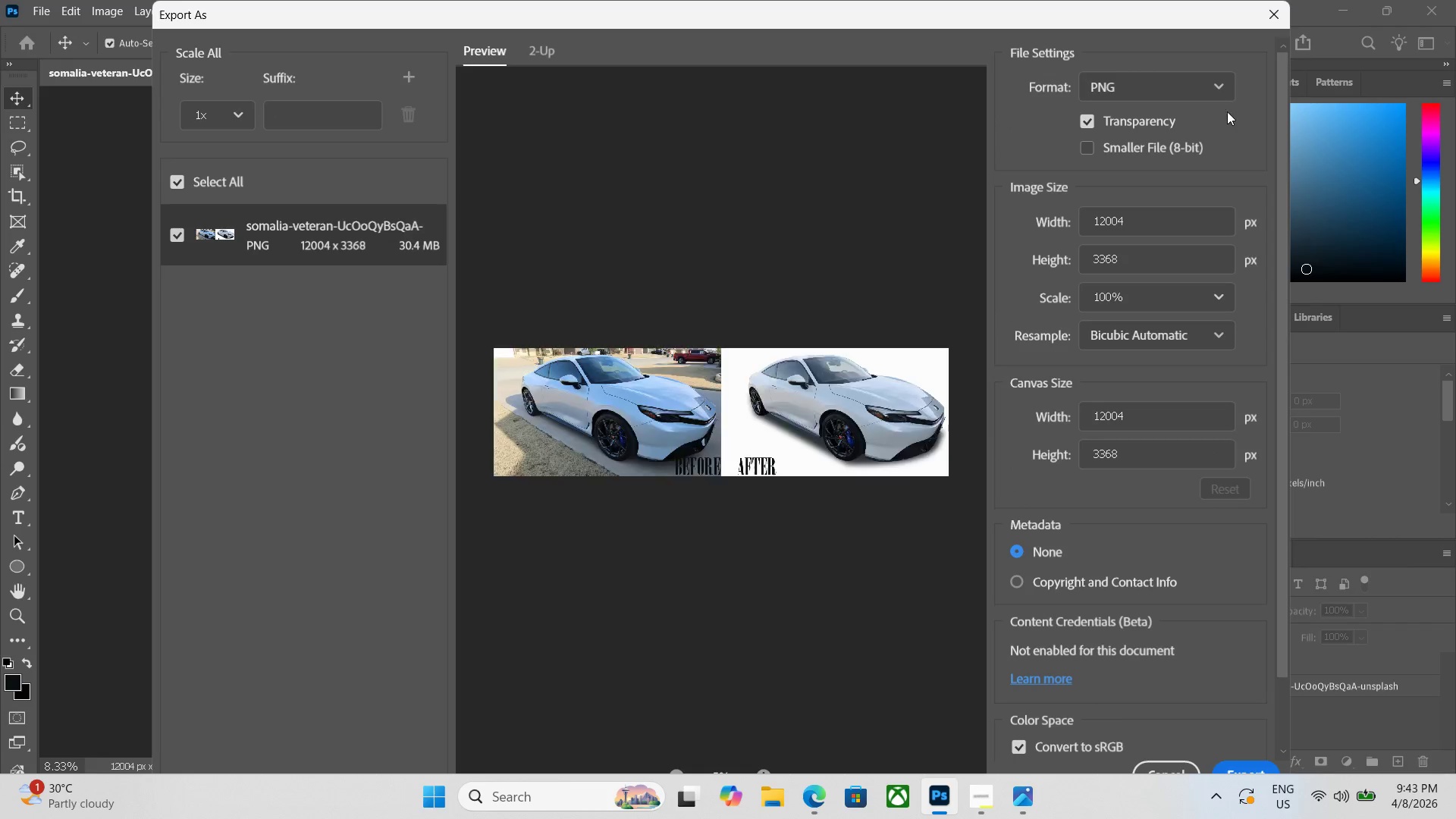 
left_click([1219, 83])
 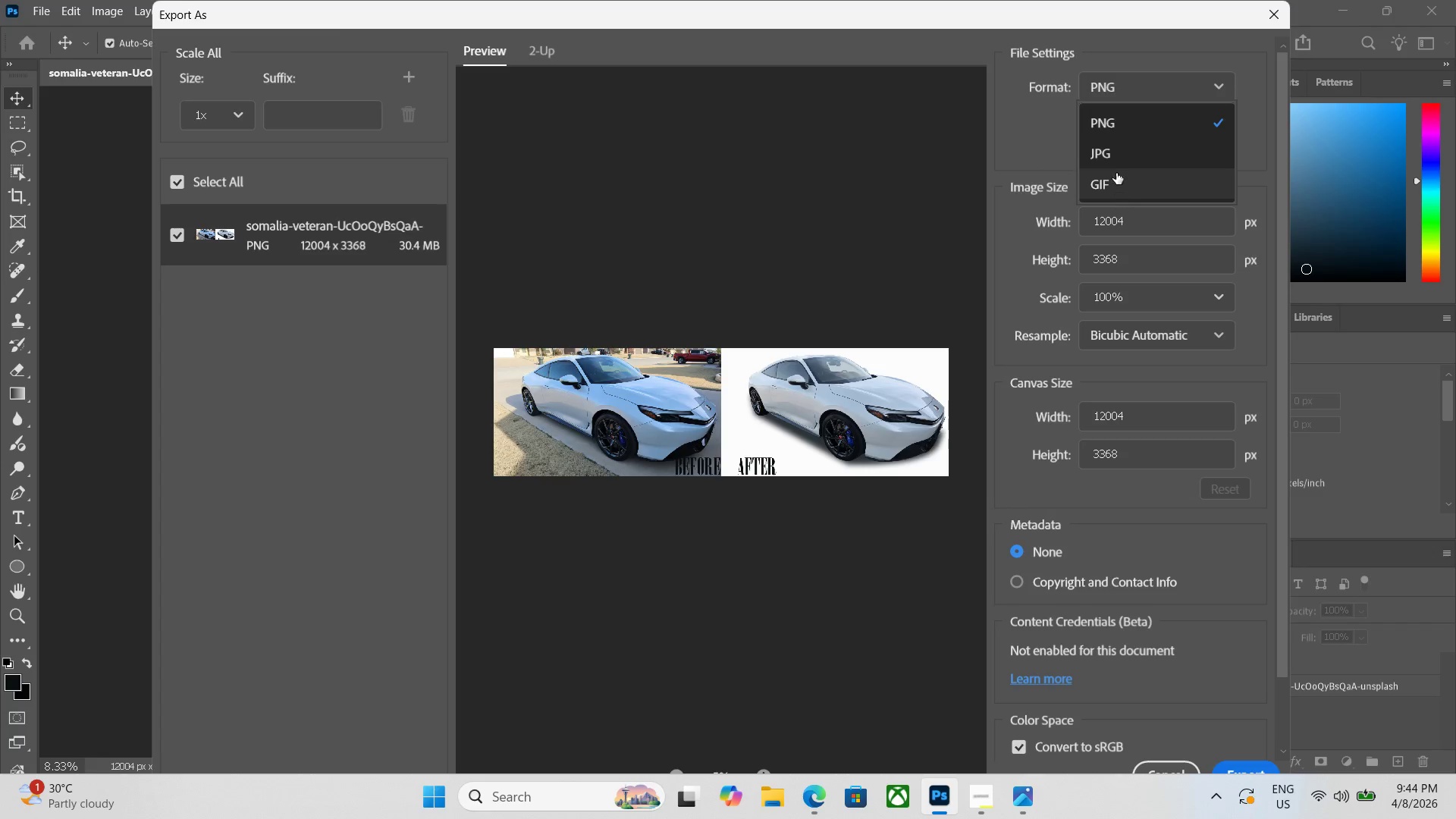 
left_click([1117, 158])
 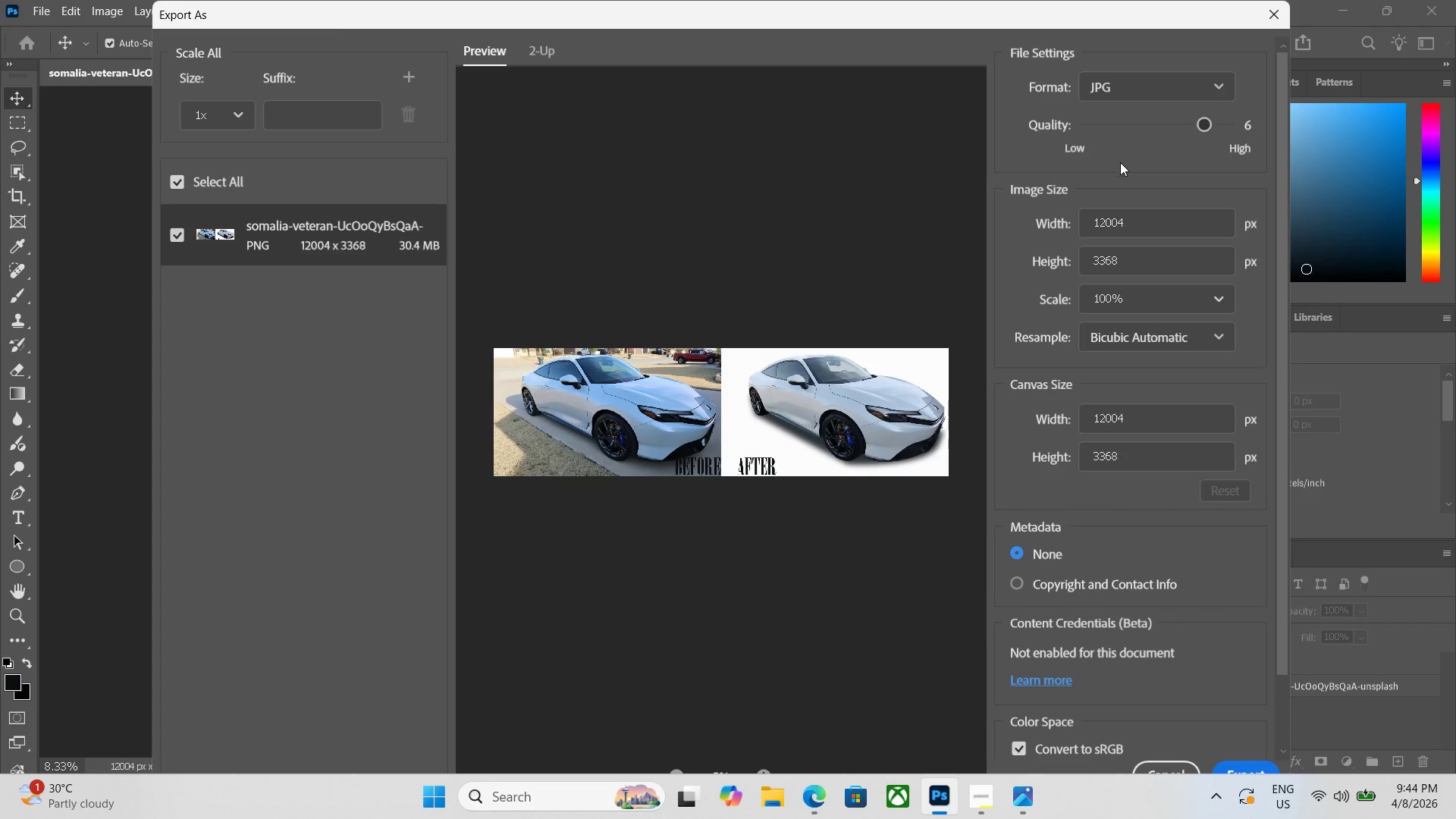 
scroll: coordinate [1162, 287], scroll_direction: down, amount: 5.0
 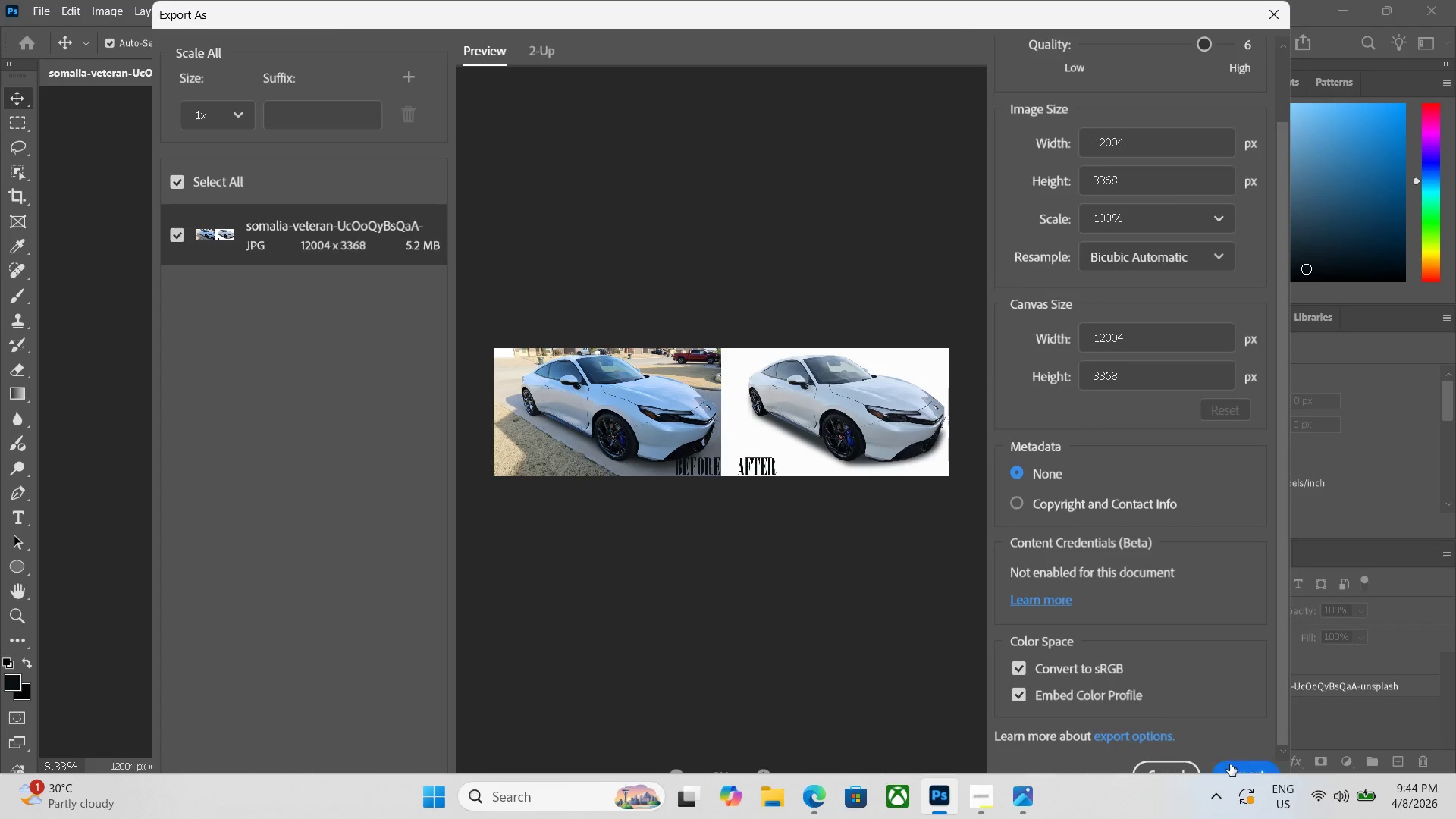 
left_click([1230, 764])
 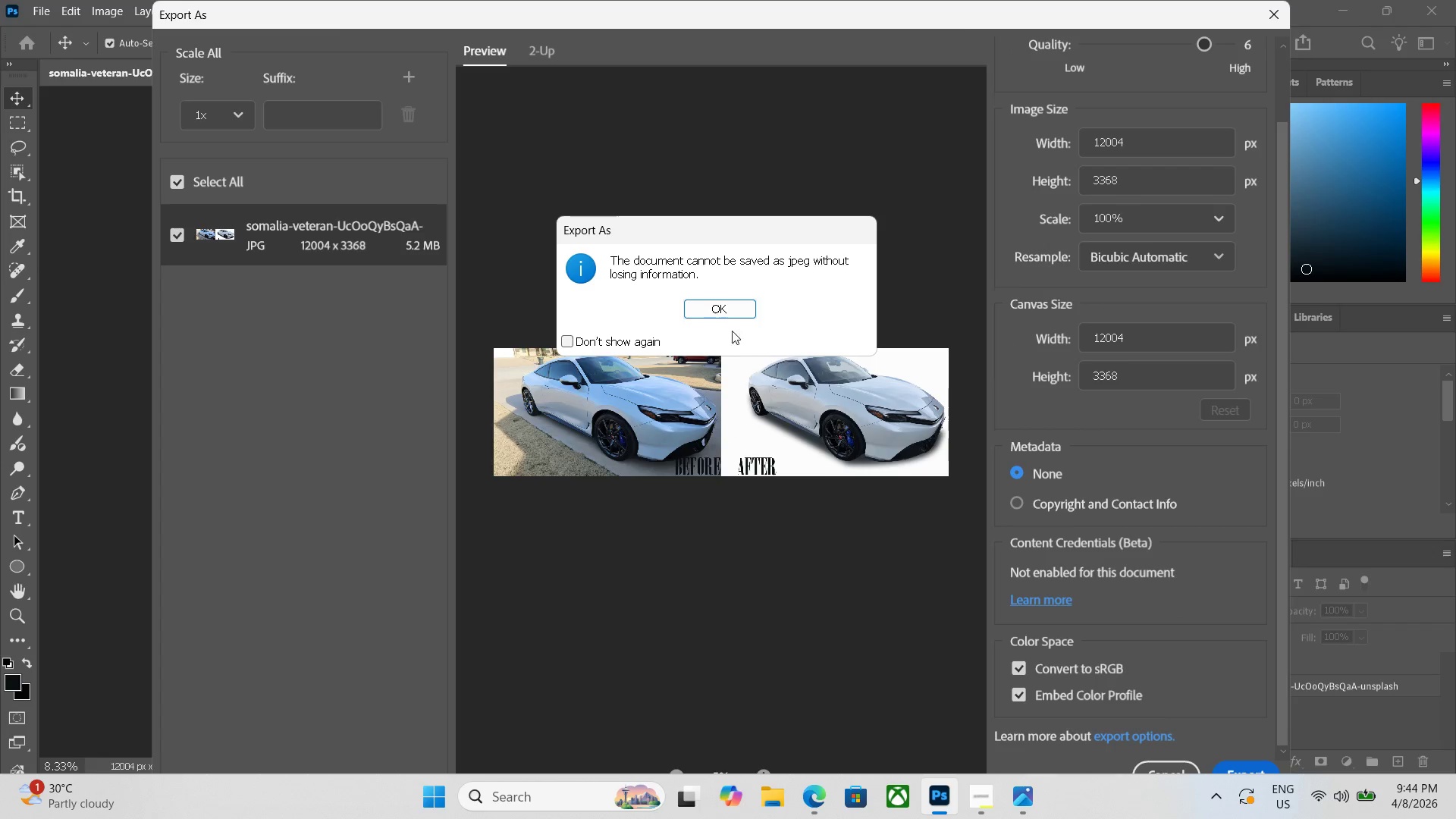 
left_click([719, 312])
 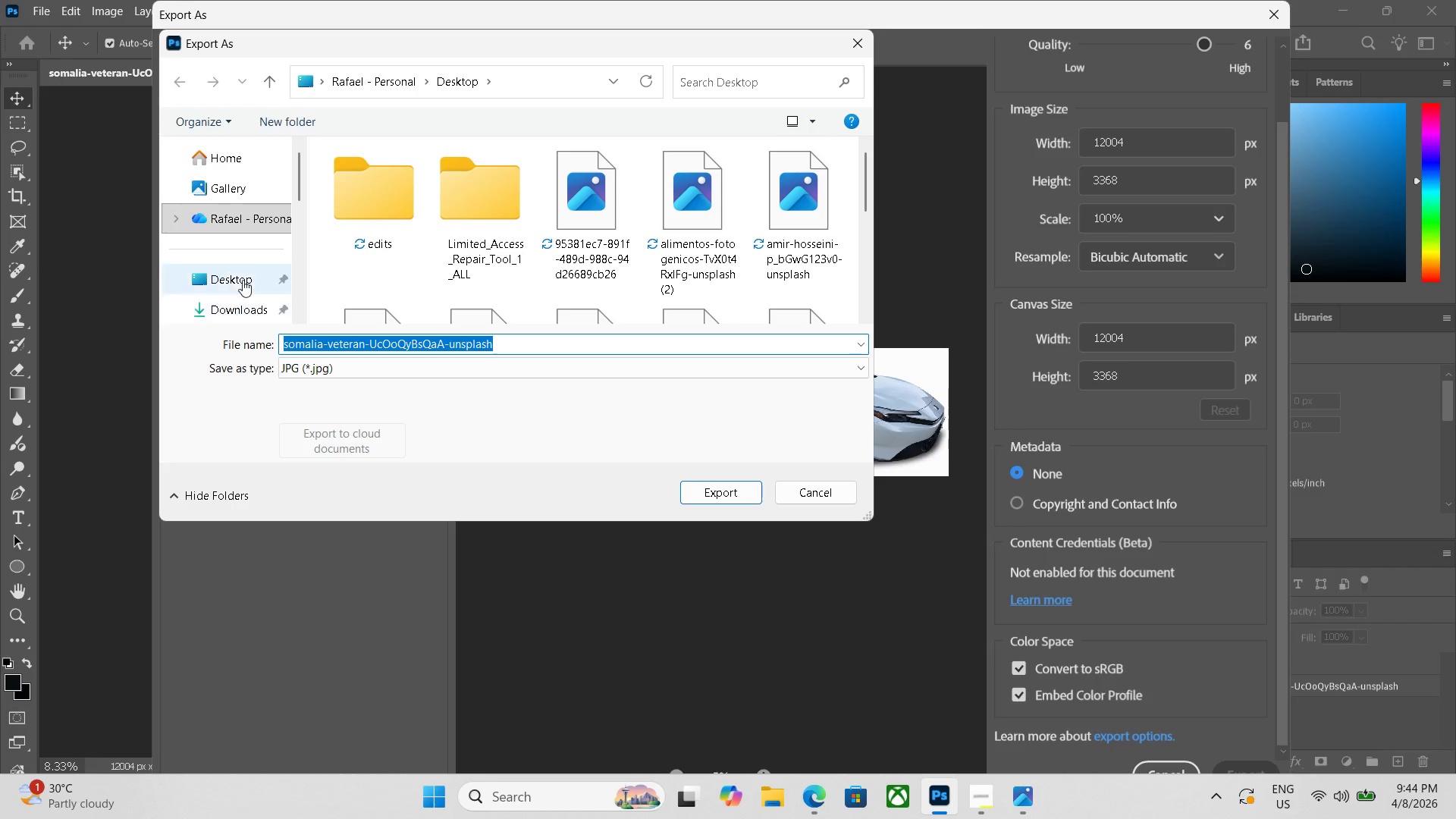 
left_click([258, 291])
 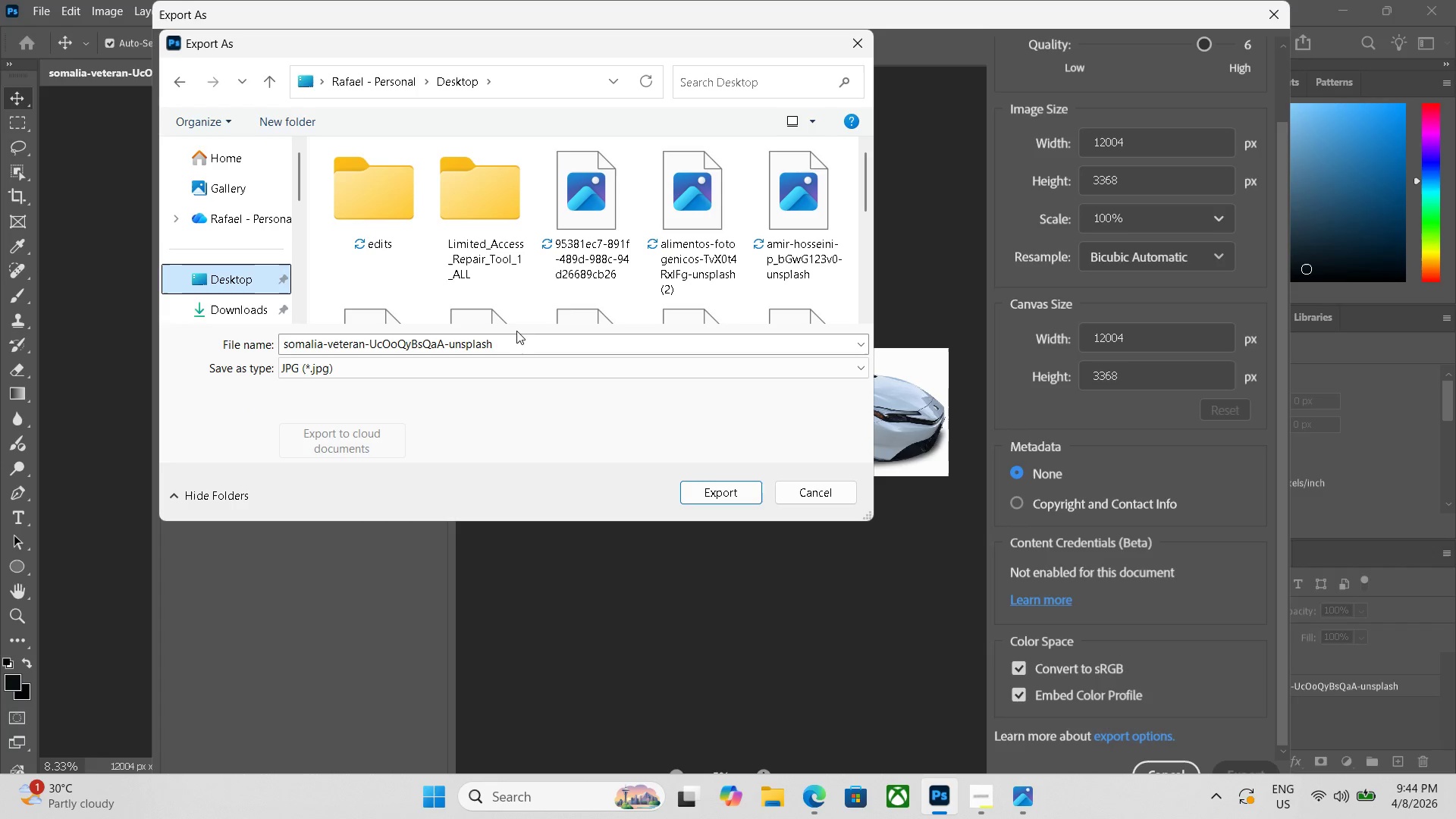 
double_click([496, 350])
 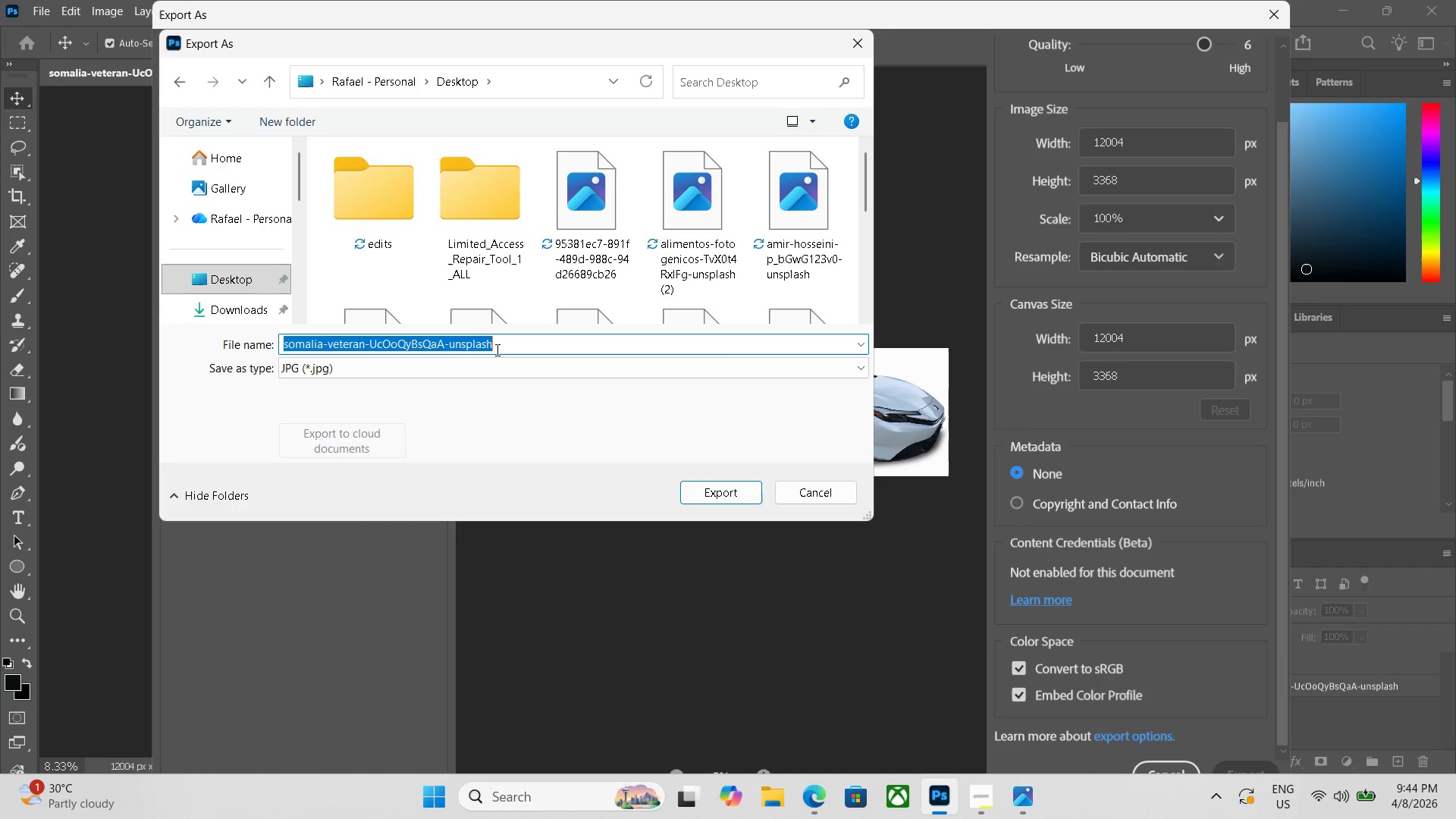 
triple_click([496, 350])
 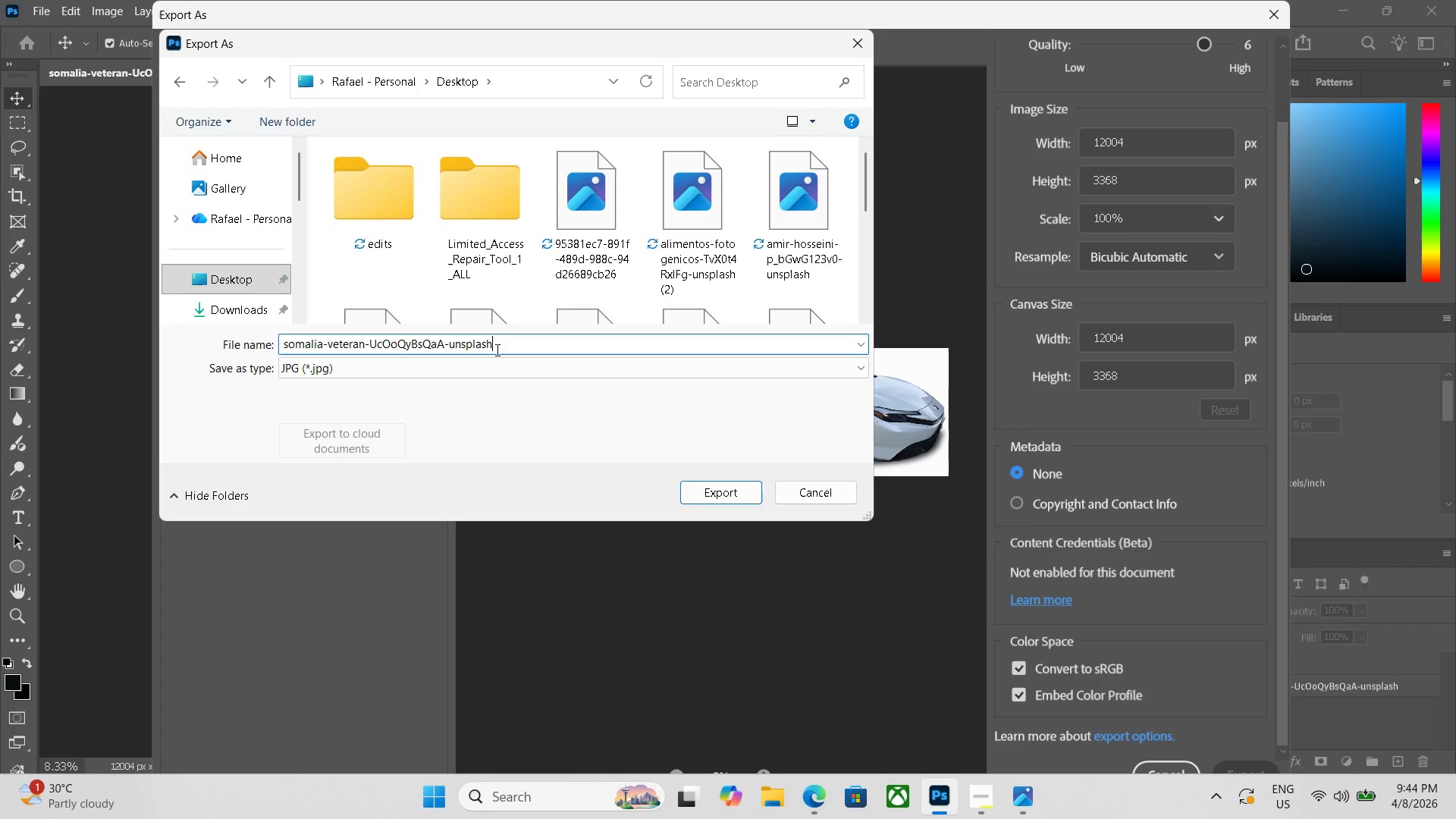 
triple_click([496, 350])
 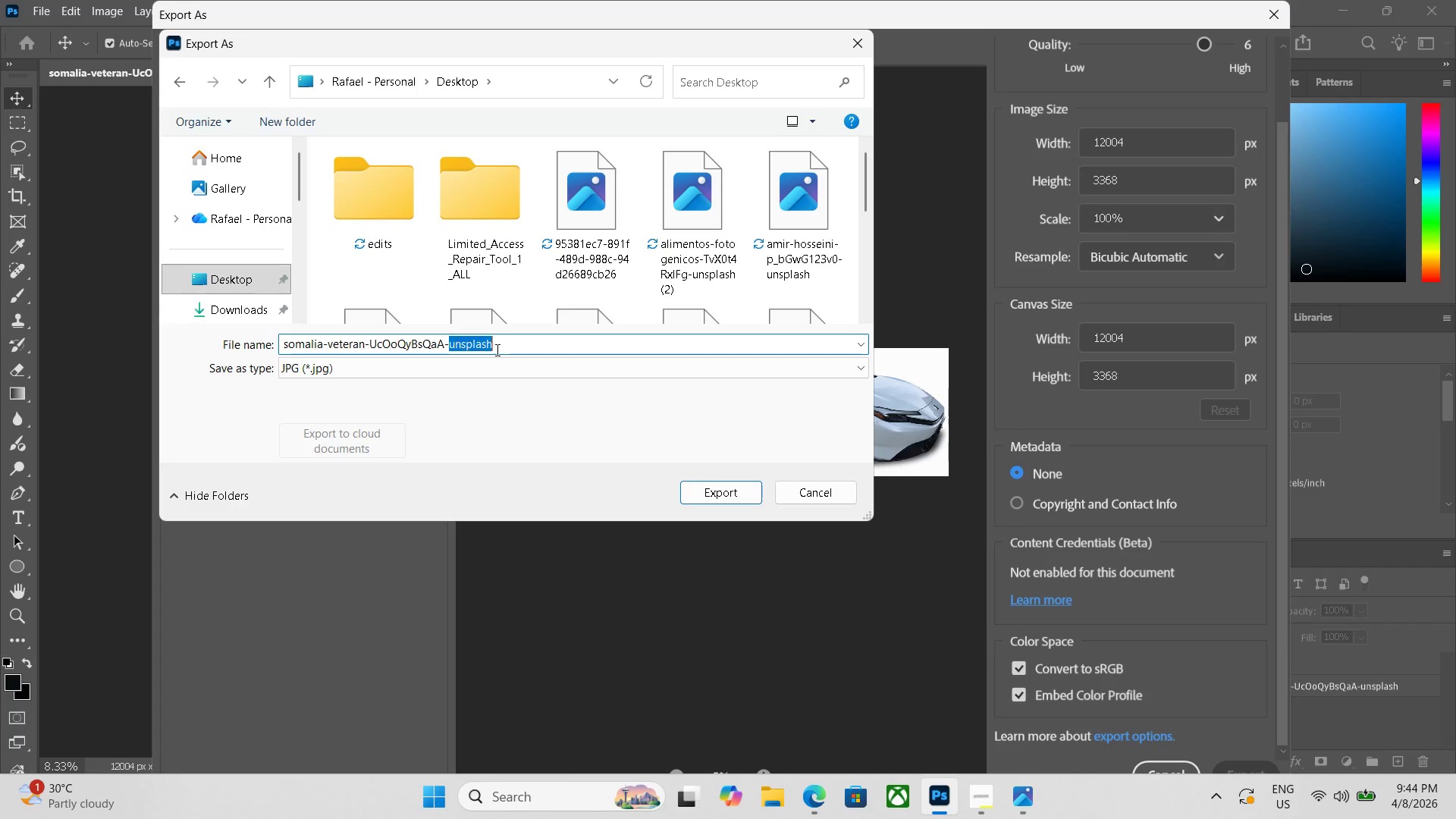 
triple_click([496, 350])
 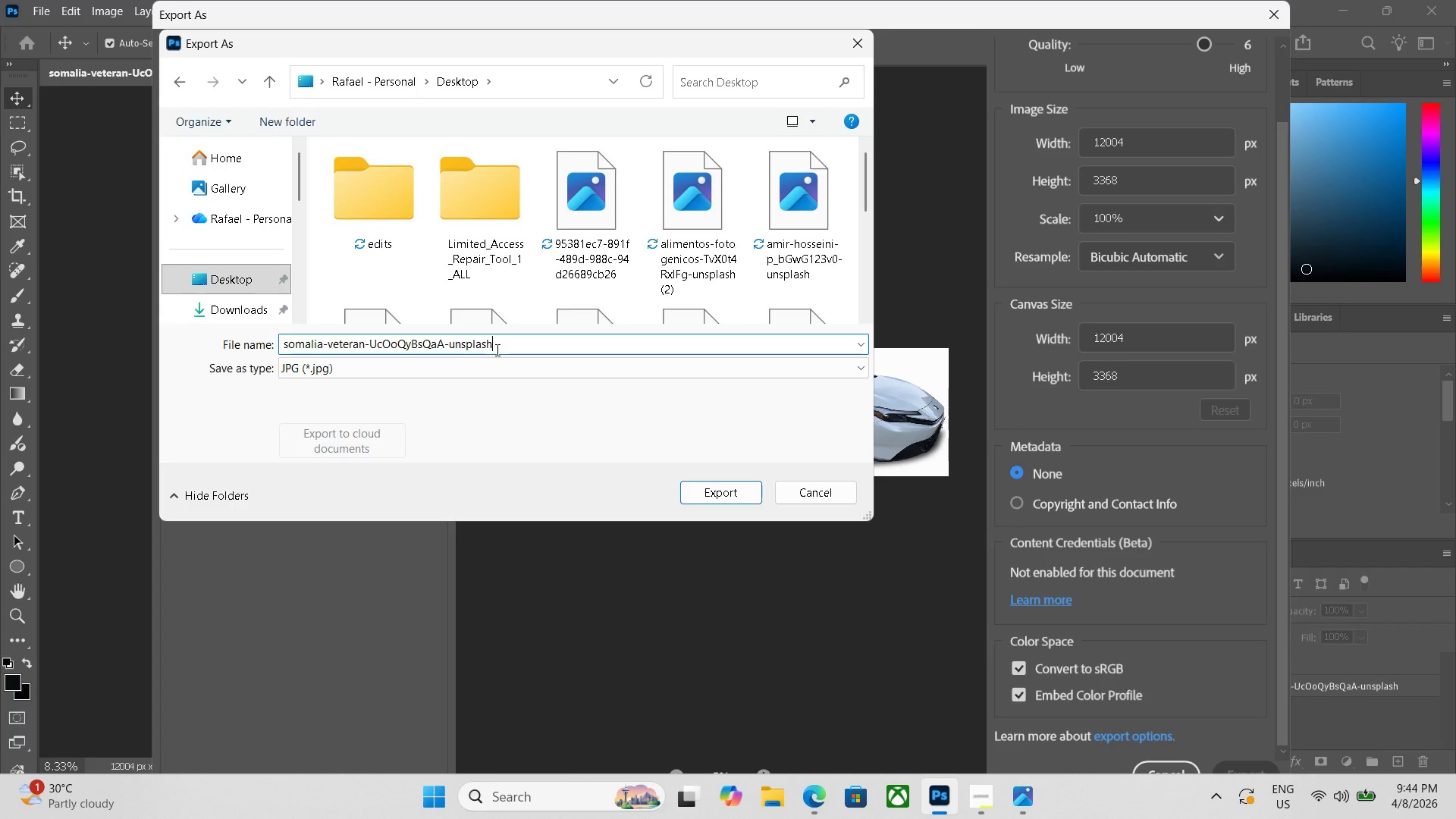 
triple_click([496, 350])
 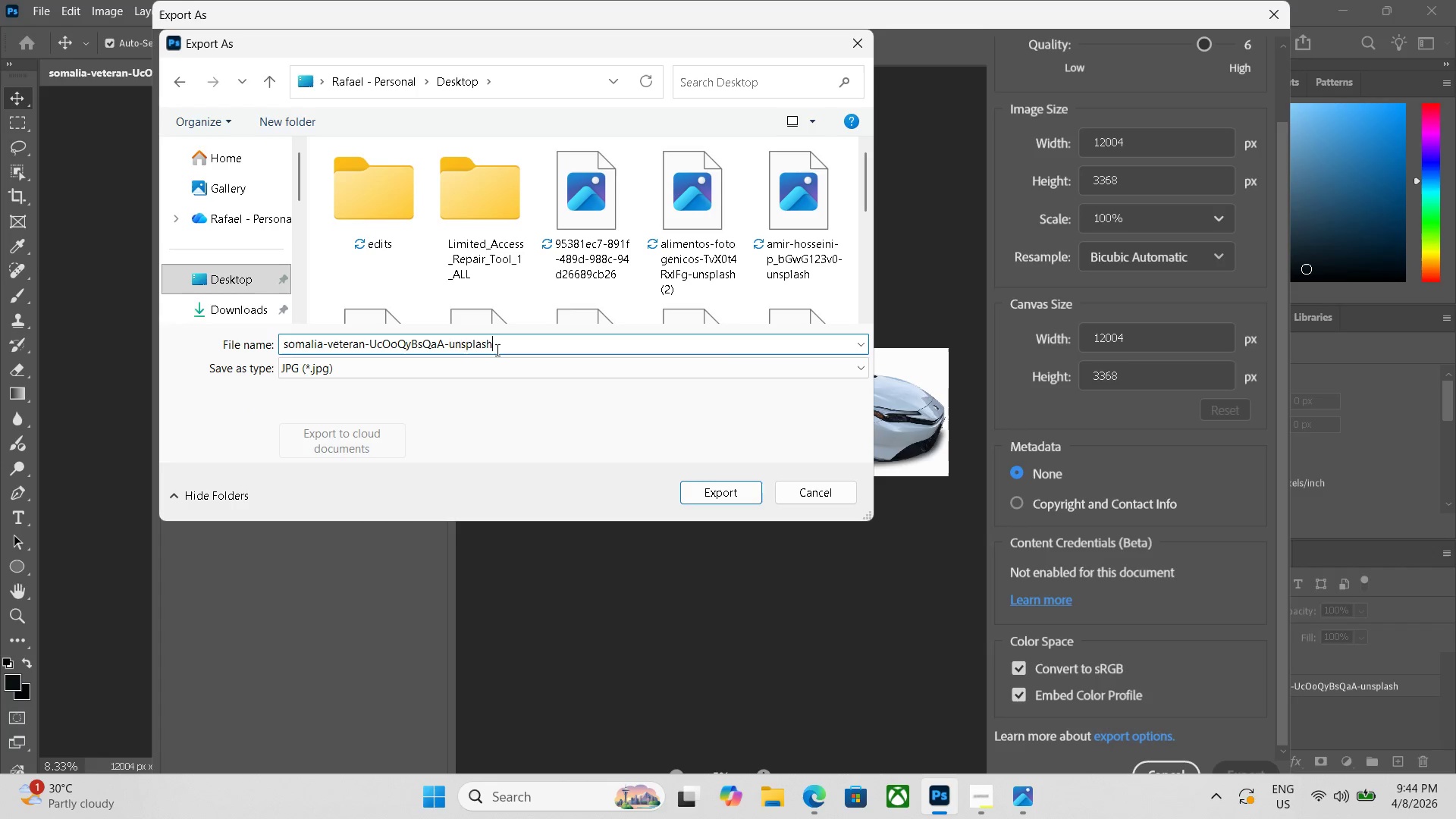 
triple_click([496, 350])
 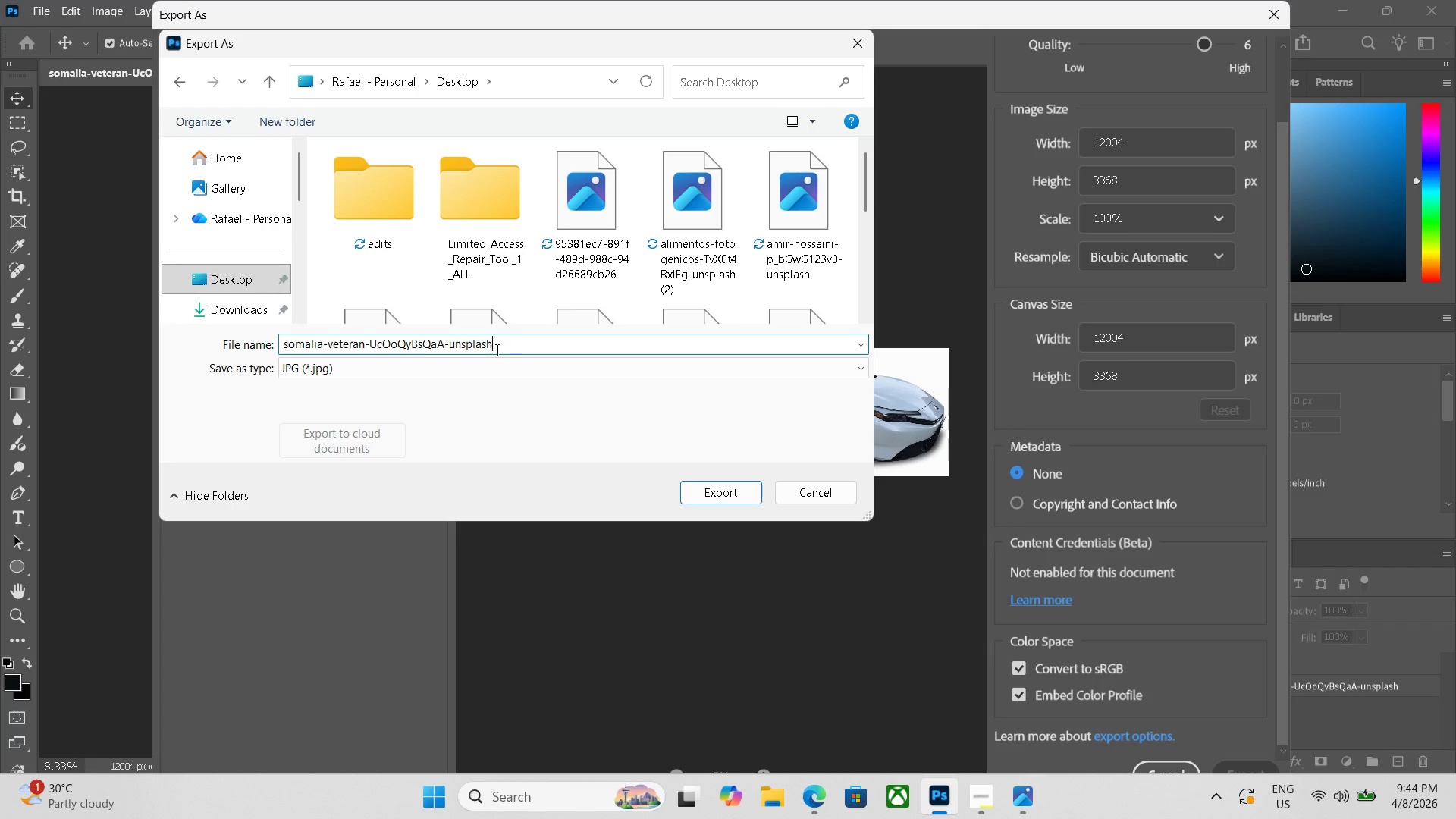 
triple_click([496, 350])
 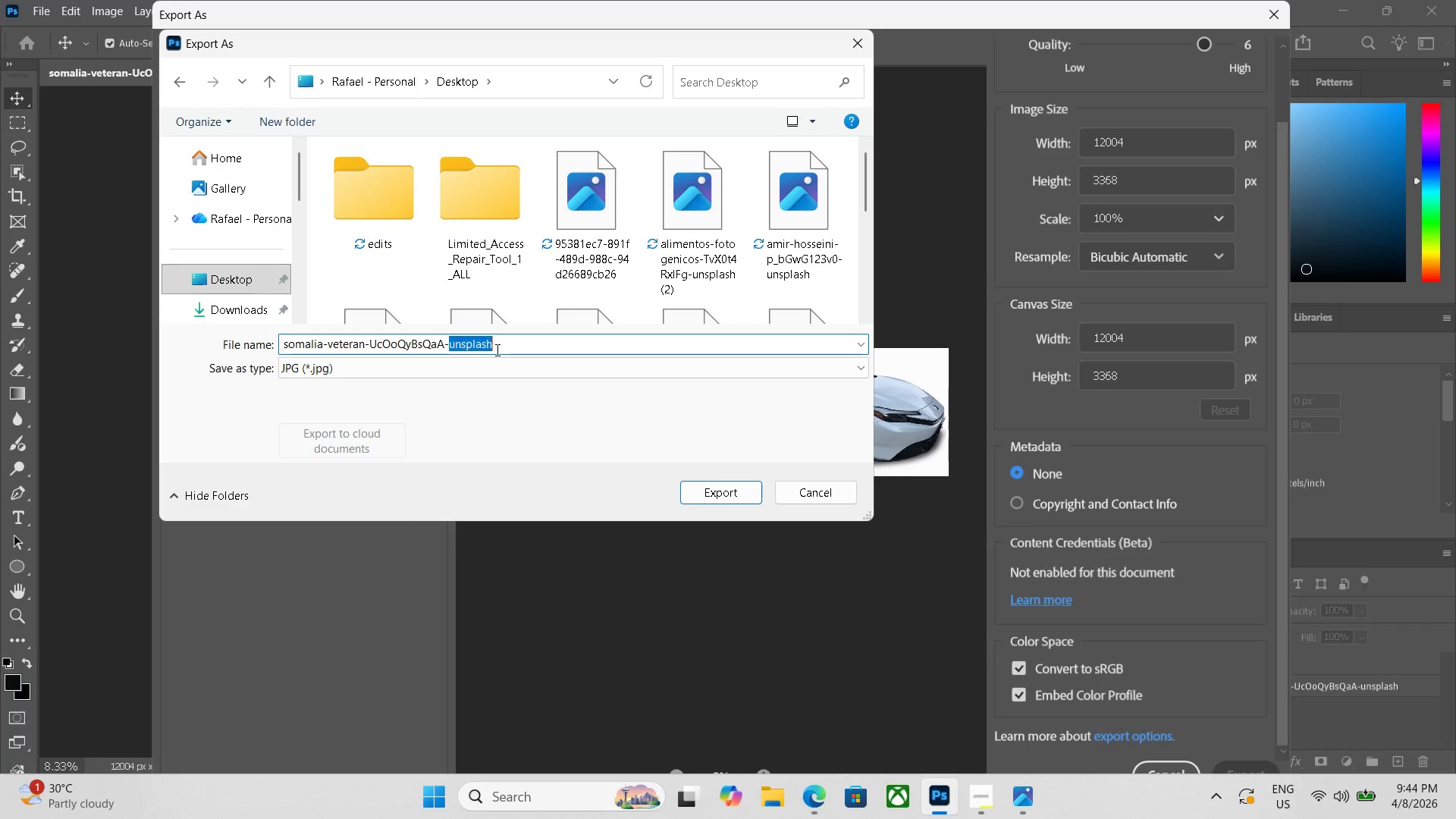 
triple_click([496, 350])
 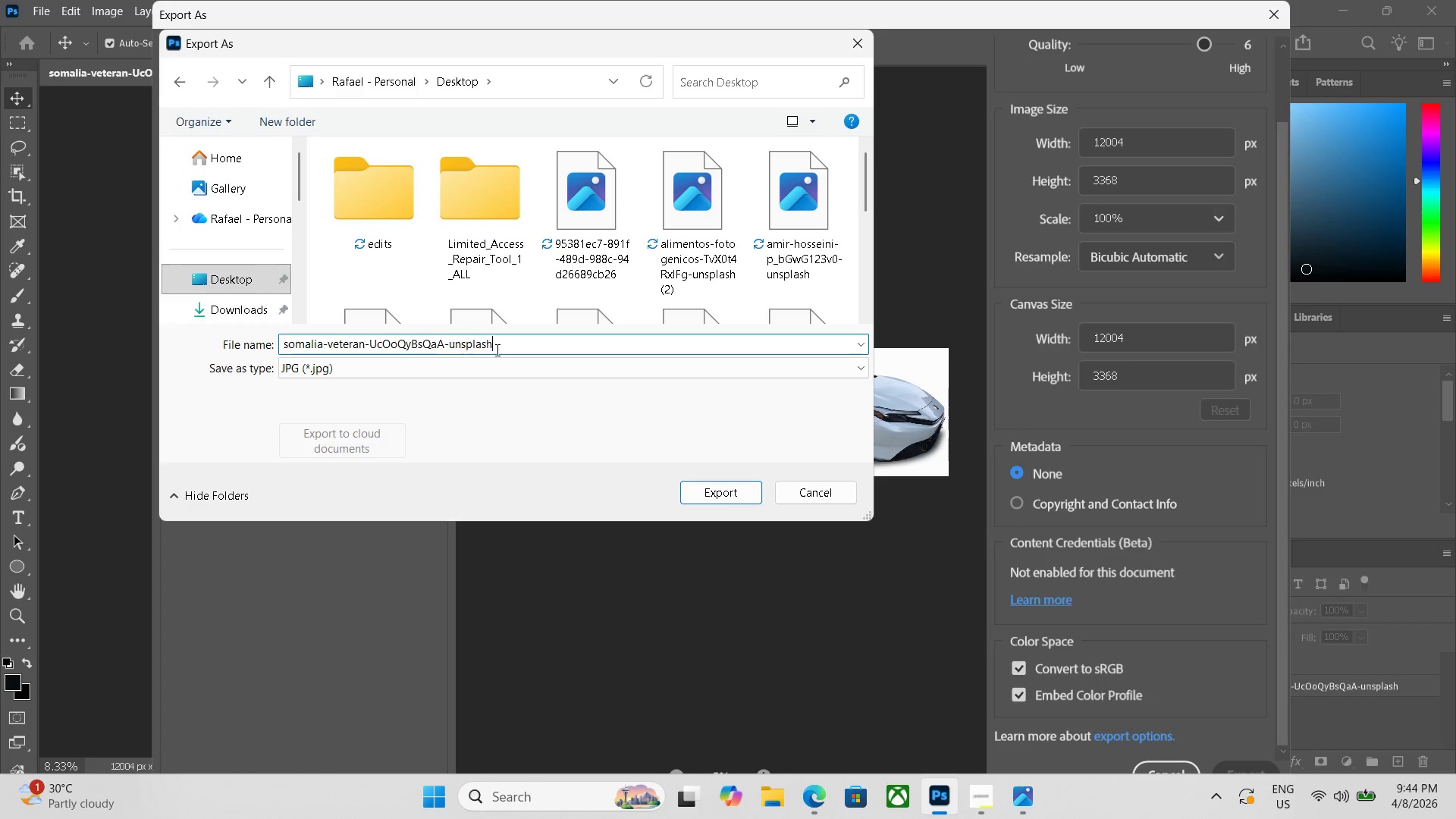 
triple_click([496, 350])
 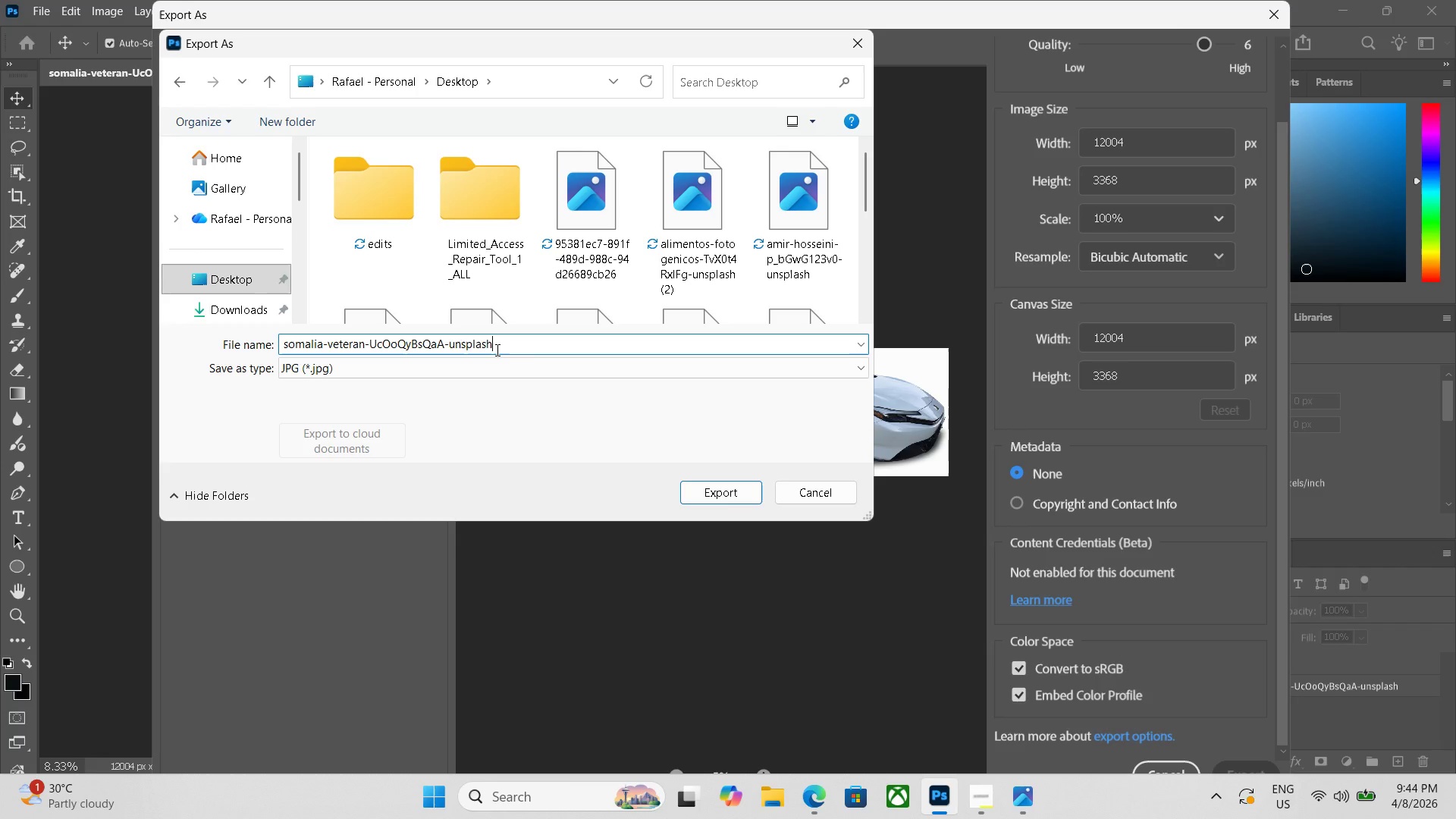 
triple_click([496, 350])
 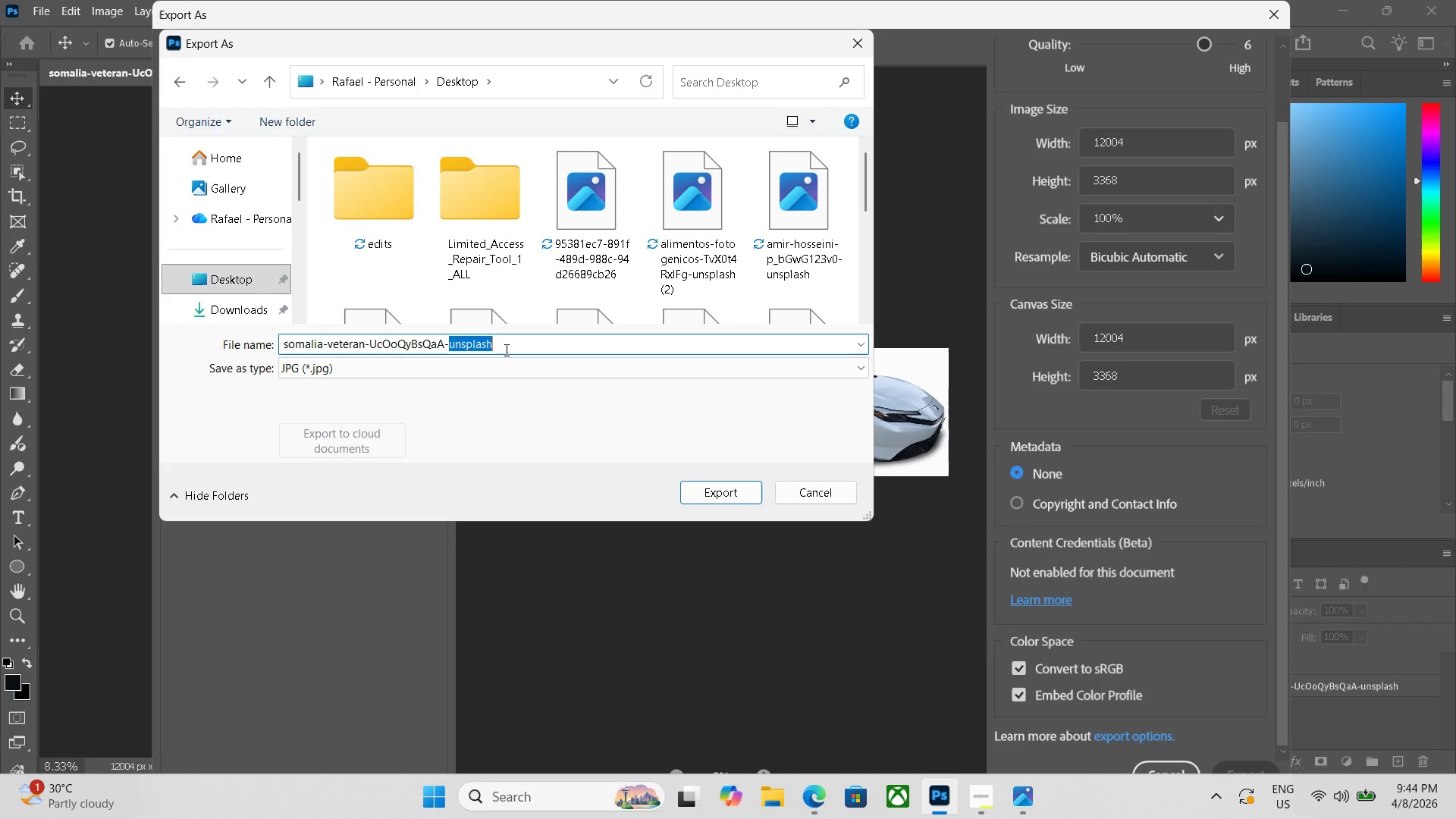 
left_click_drag(start_coordinate=[505, 350], to_coordinate=[196, 350])
 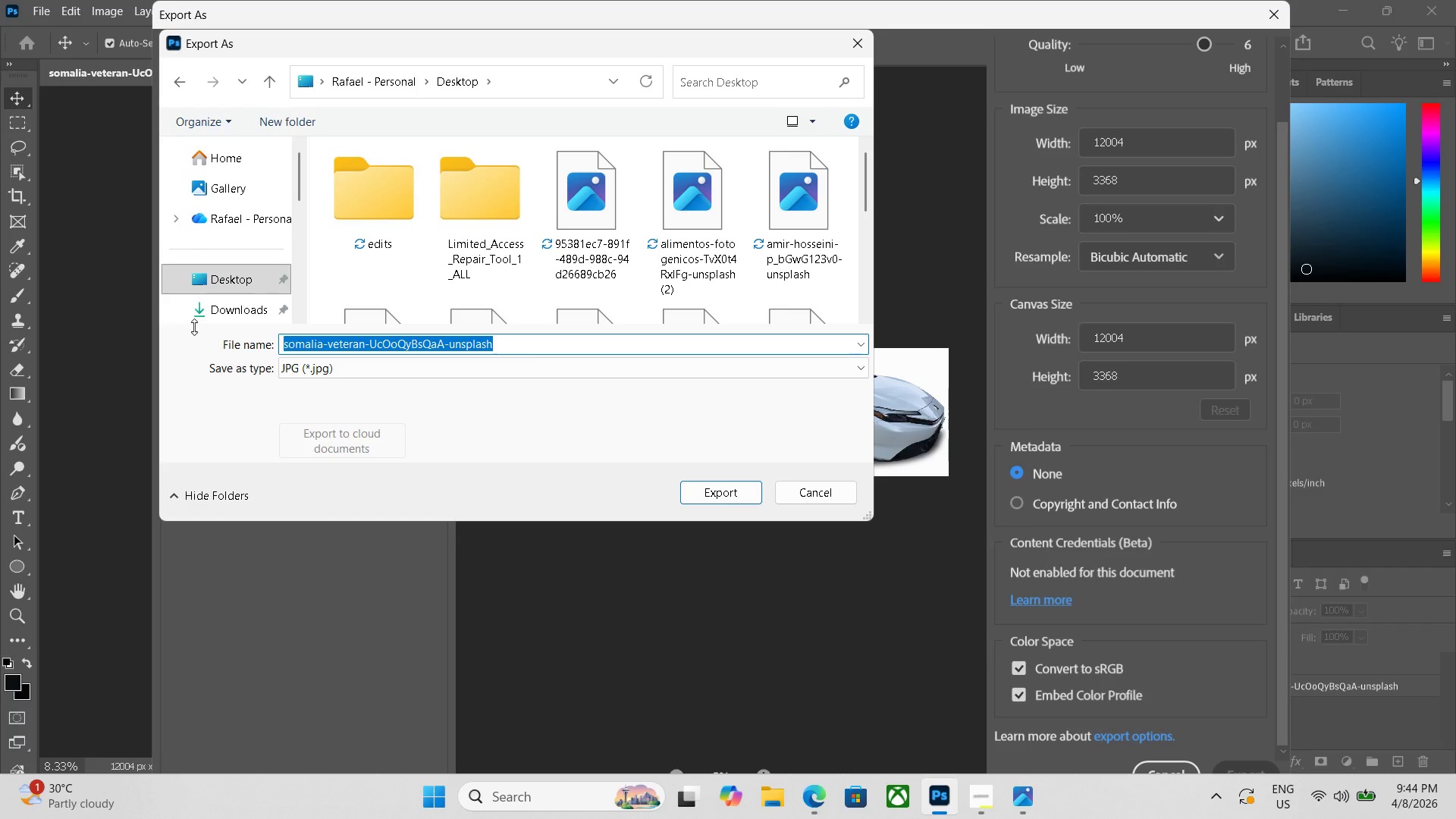 
key(Backspace)
type(edited )
key(Backspace)
type( 2)
 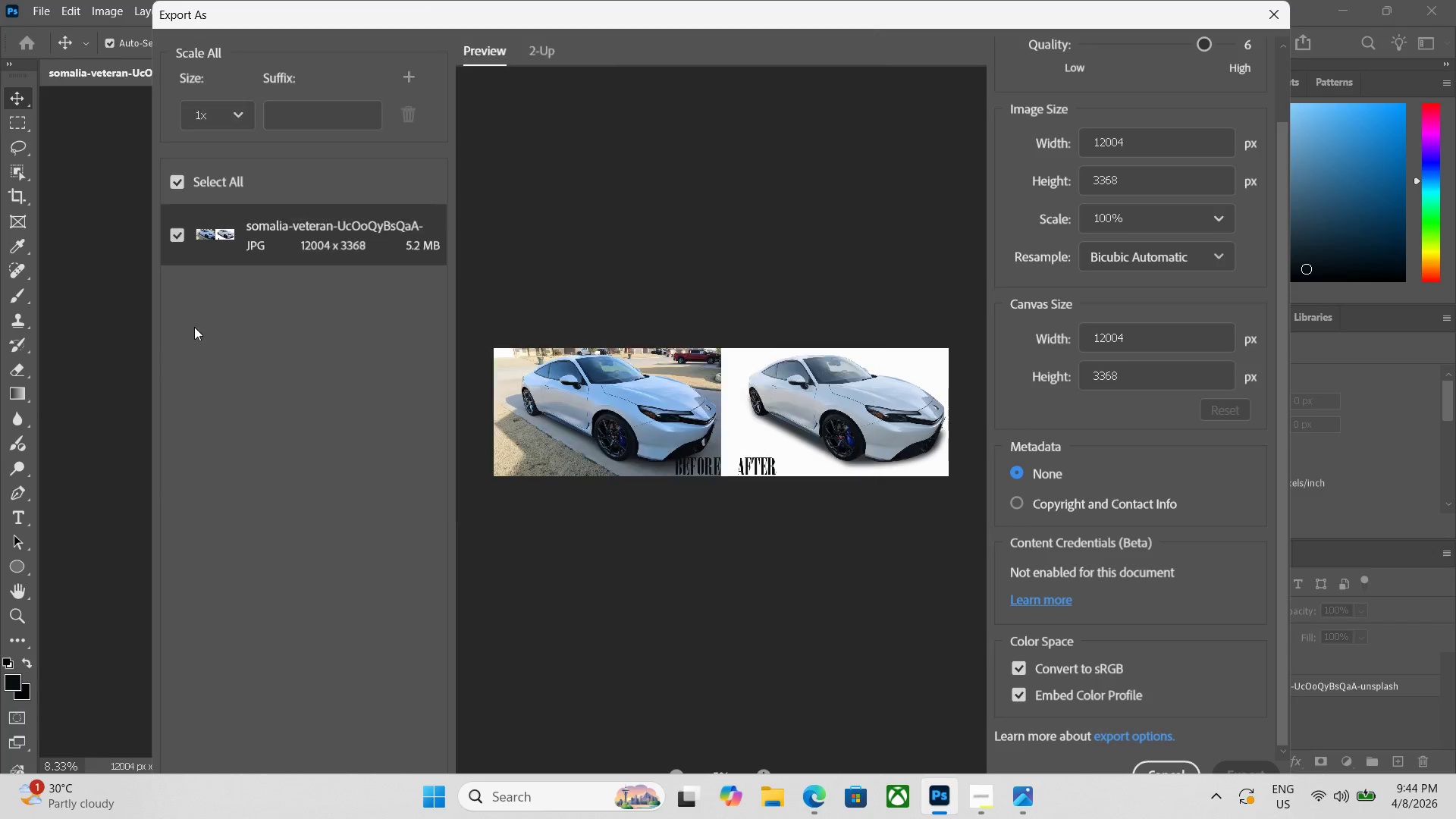 
key(Enter)
 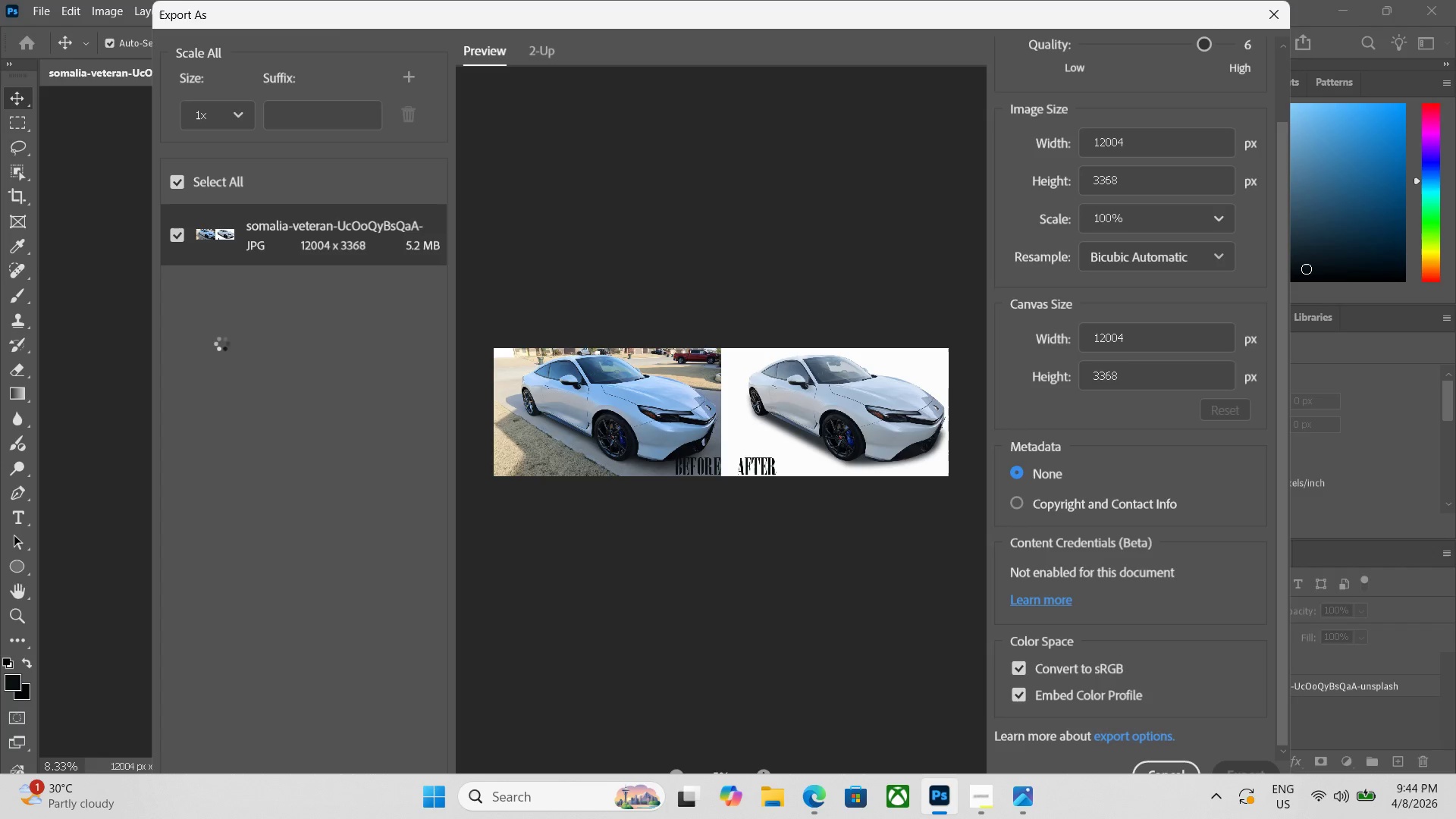 
scroll: coordinate [450, 459], scroll_direction: down, amount: 4.0
 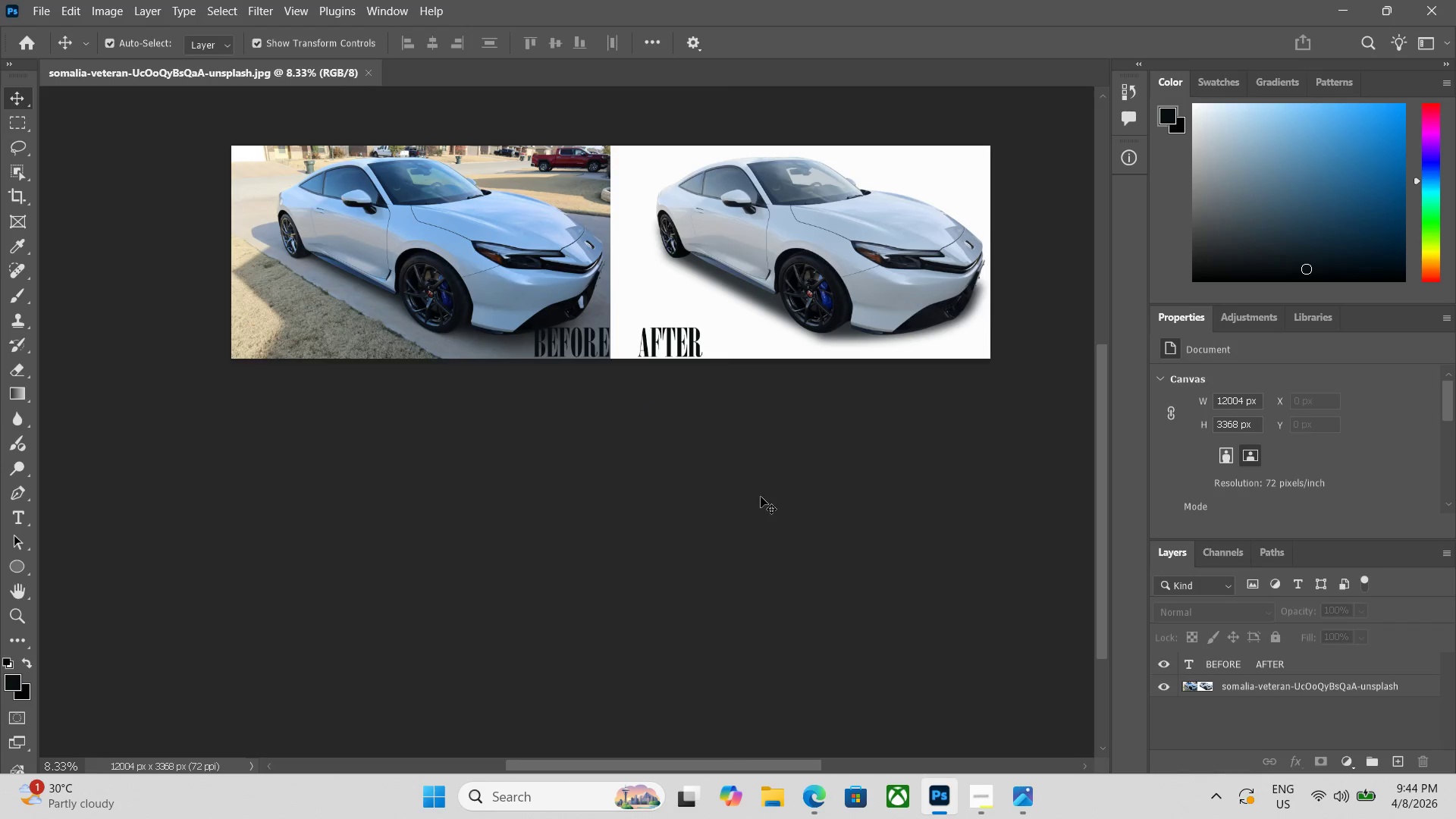 
scroll: coordinate [778, 496], scroll_direction: up, amount: 4.0
 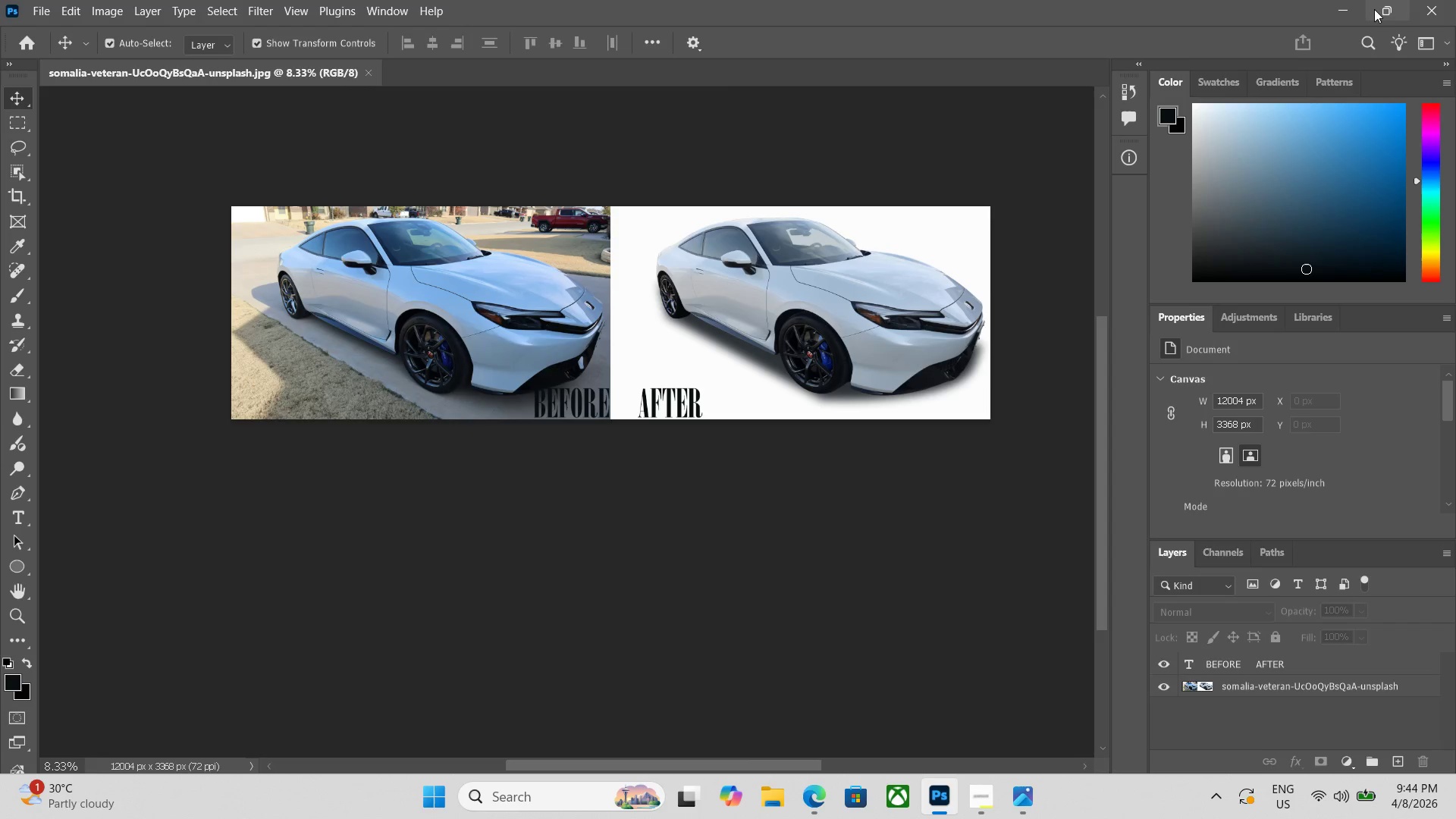 
left_click([1348, 12])
 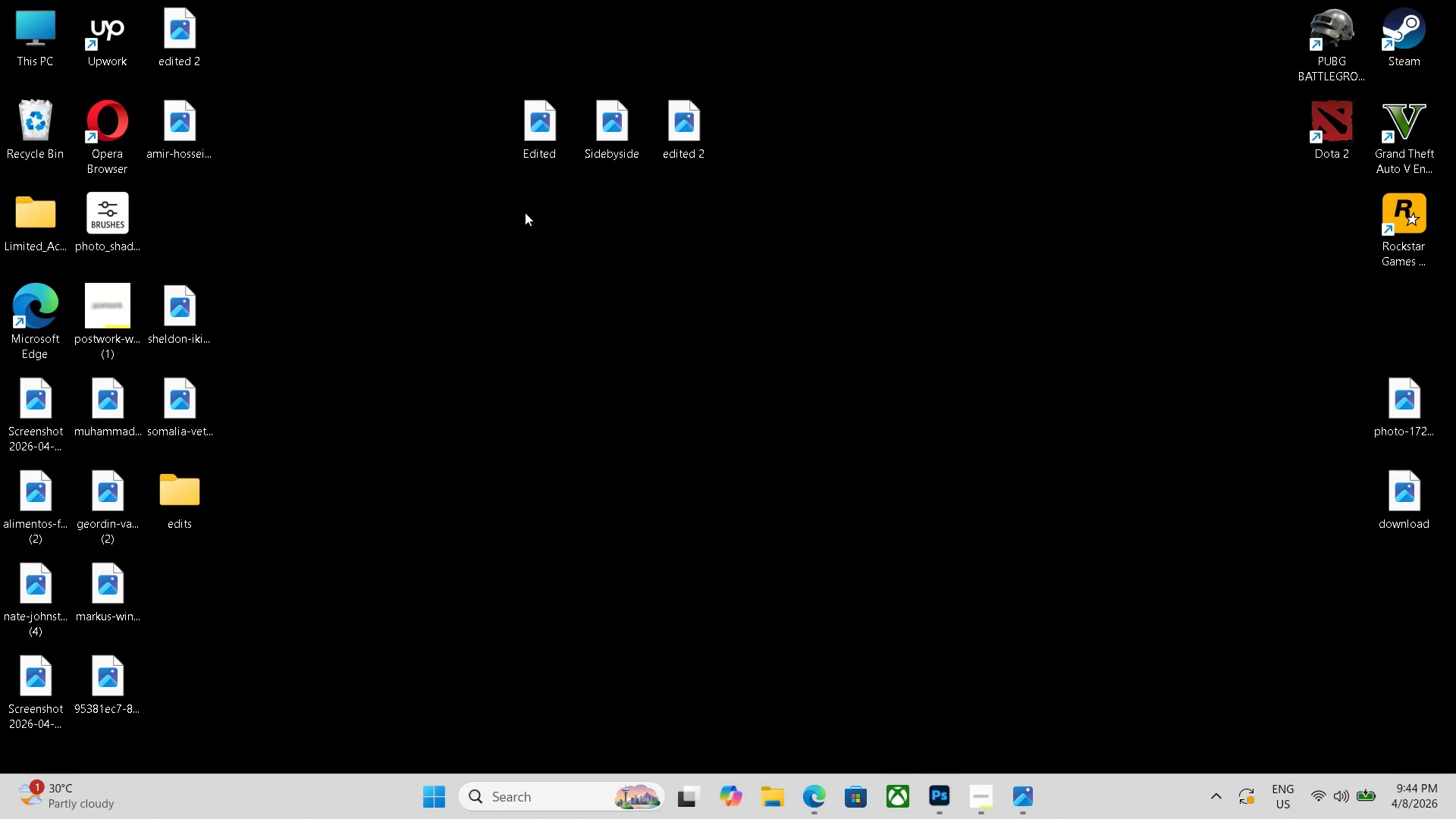 
wait(8.09)
 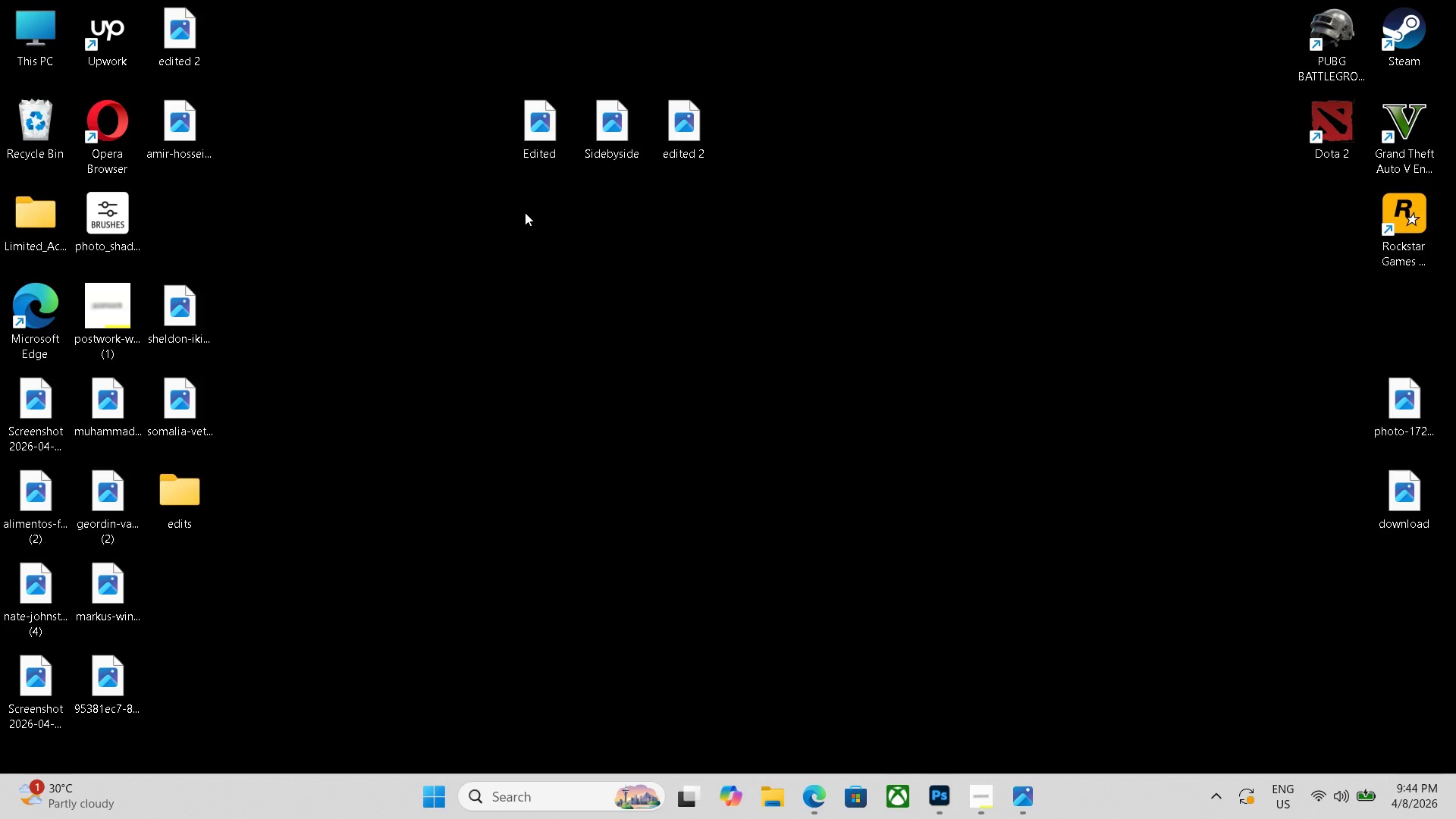 
double_click([679, 135])
 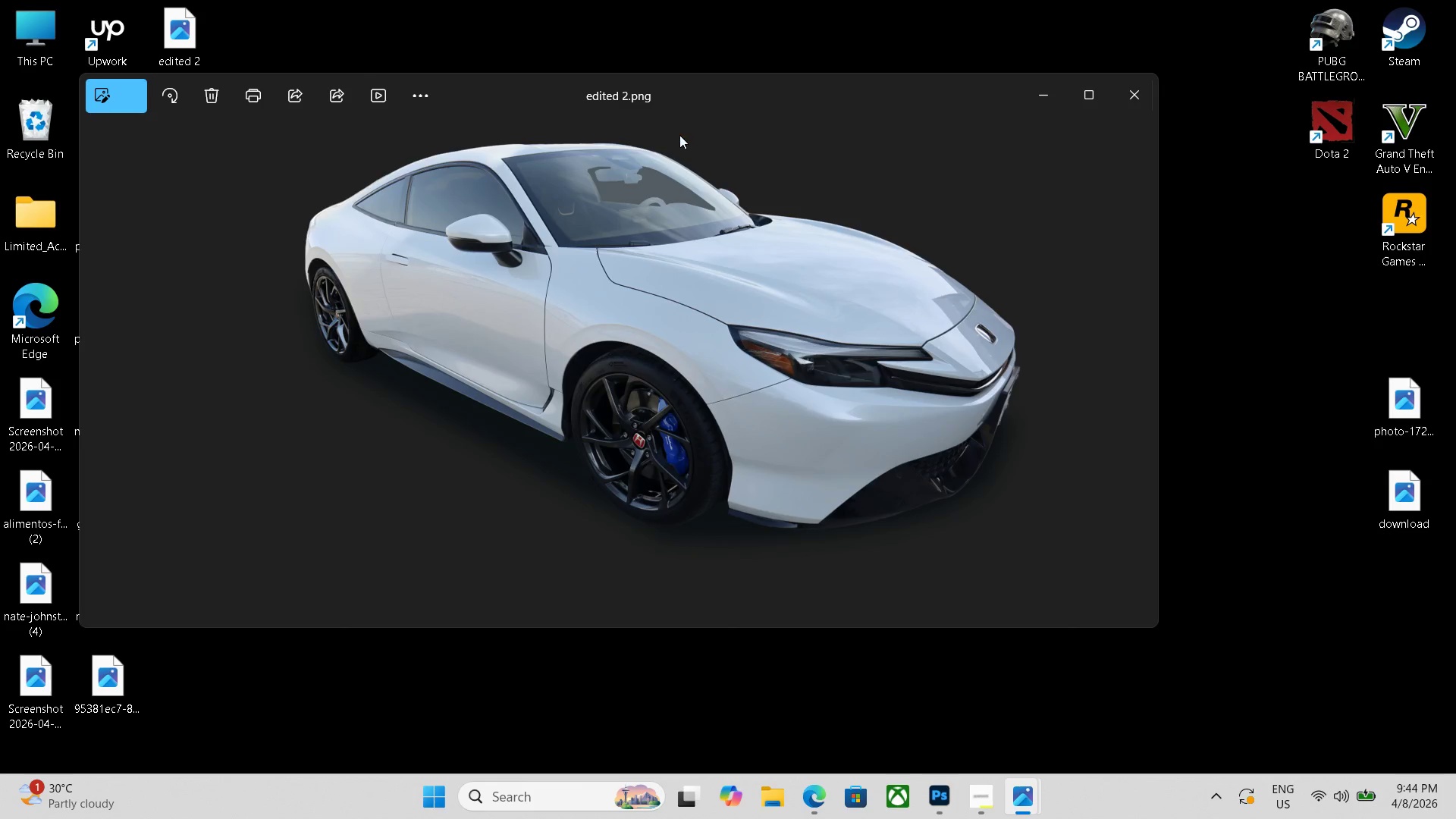 
key(Escape)
 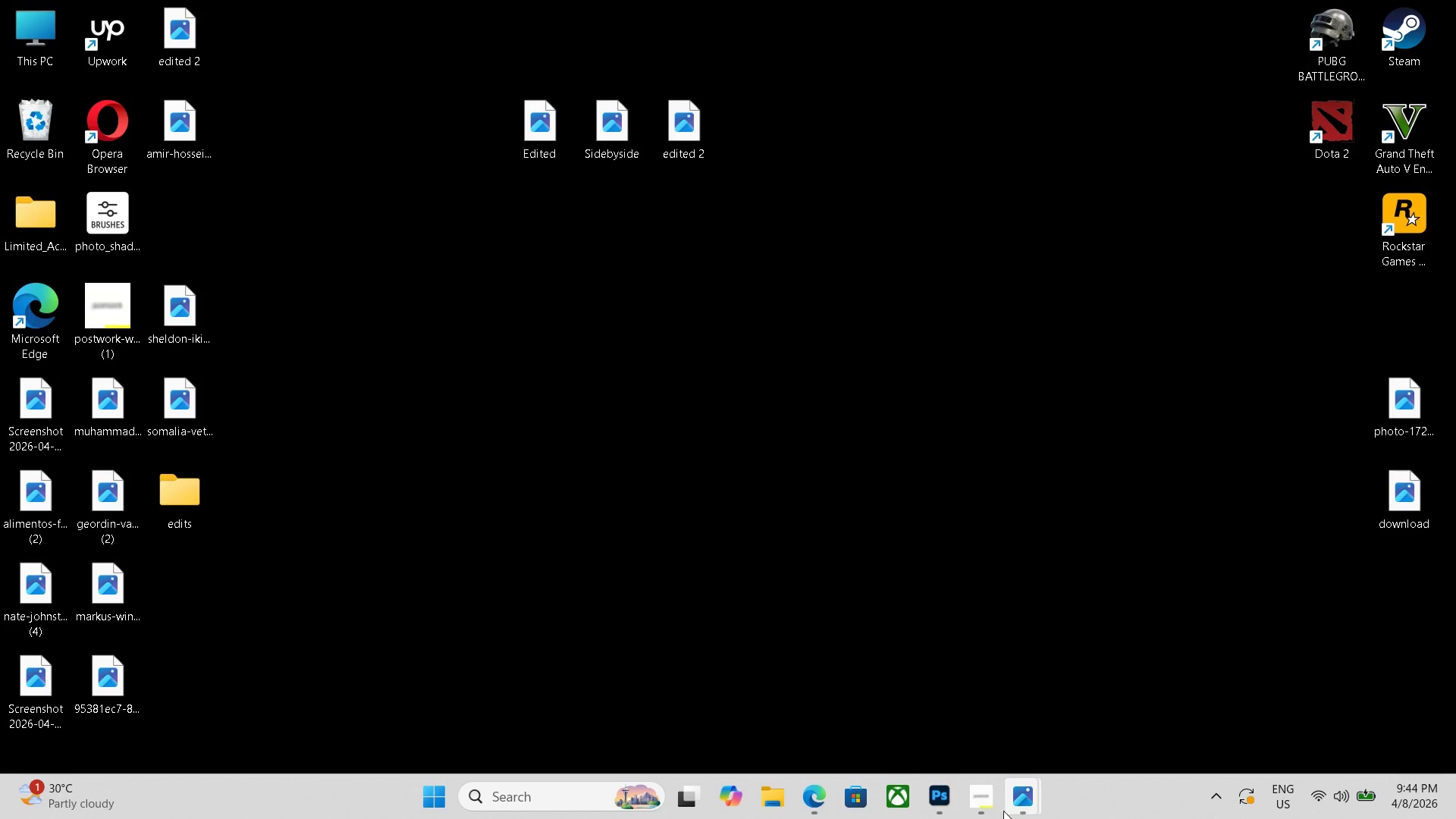 
left_click([984, 816])
 